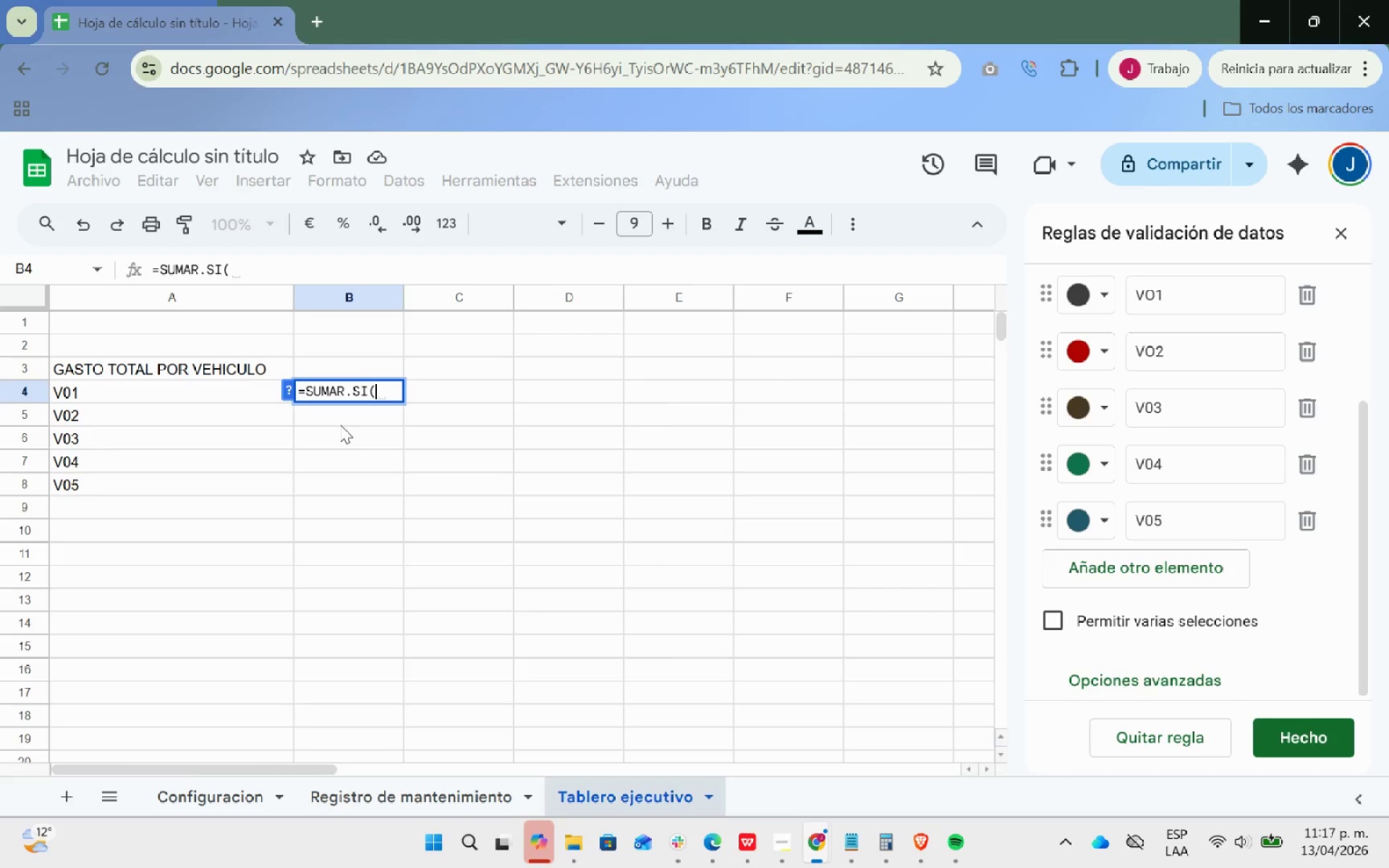 
left_click([861, 859])
 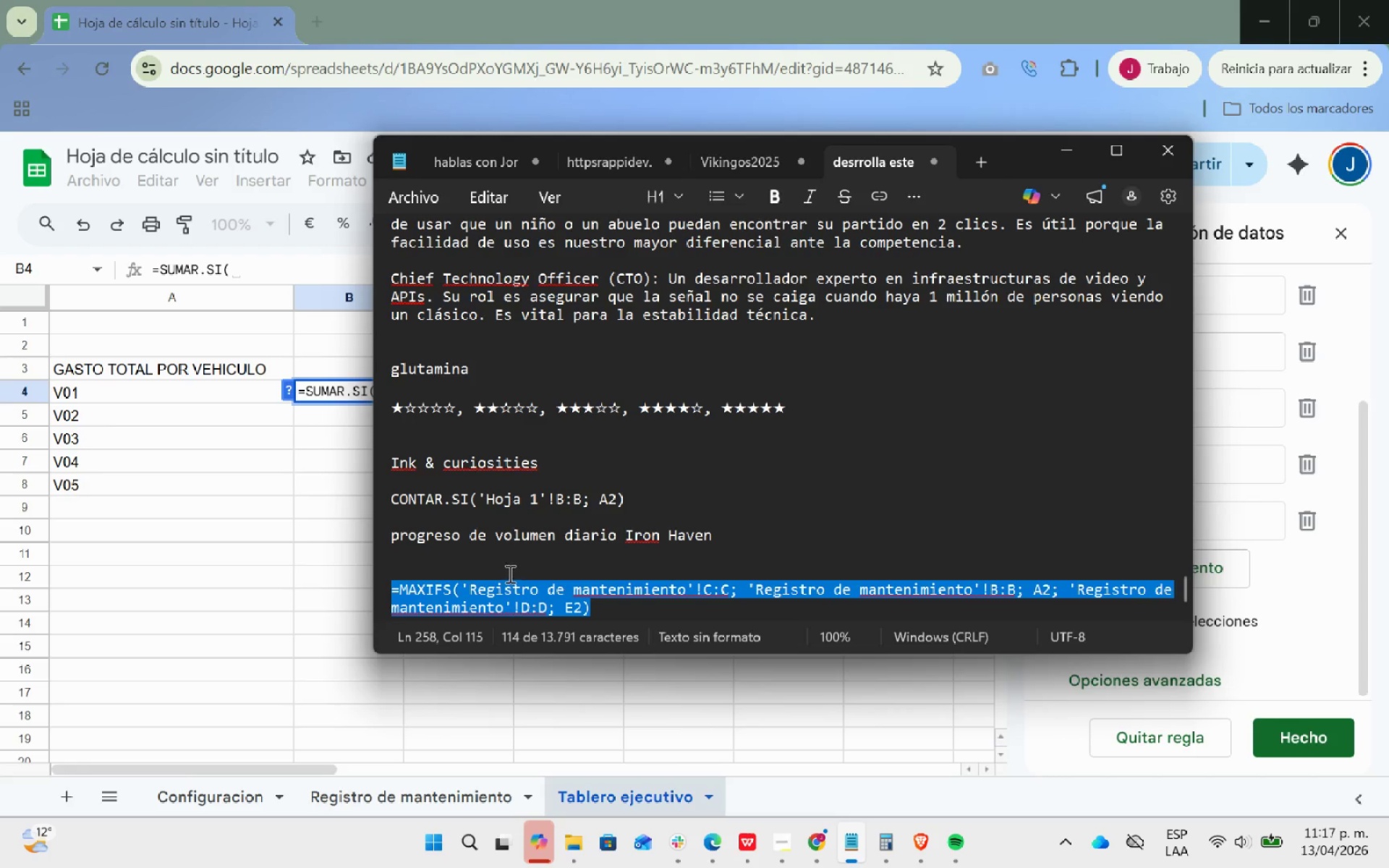 
left_click([509, 580])
 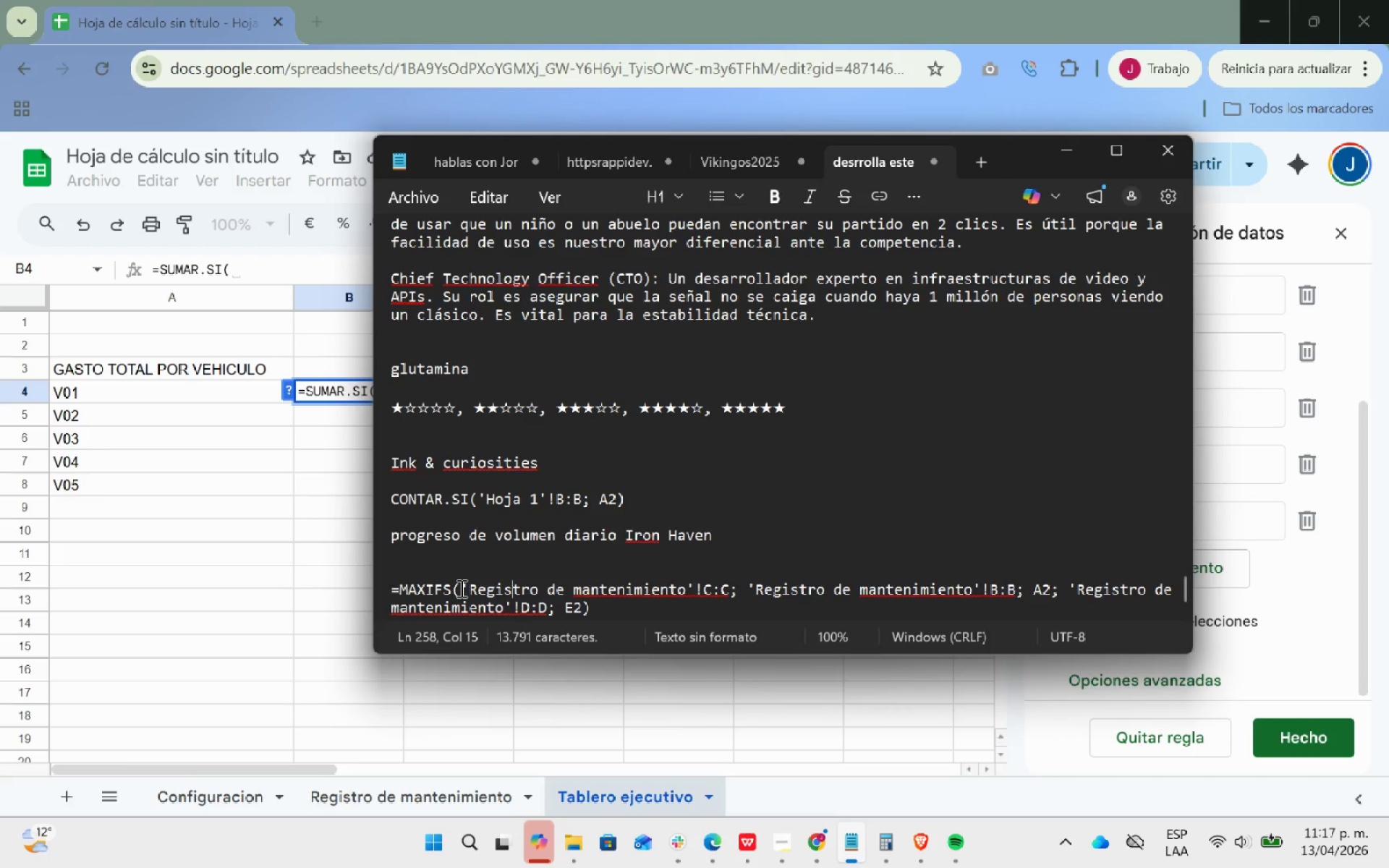 
left_click_drag(start_coordinate=[461, 588], to_coordinate=[693, 588])
 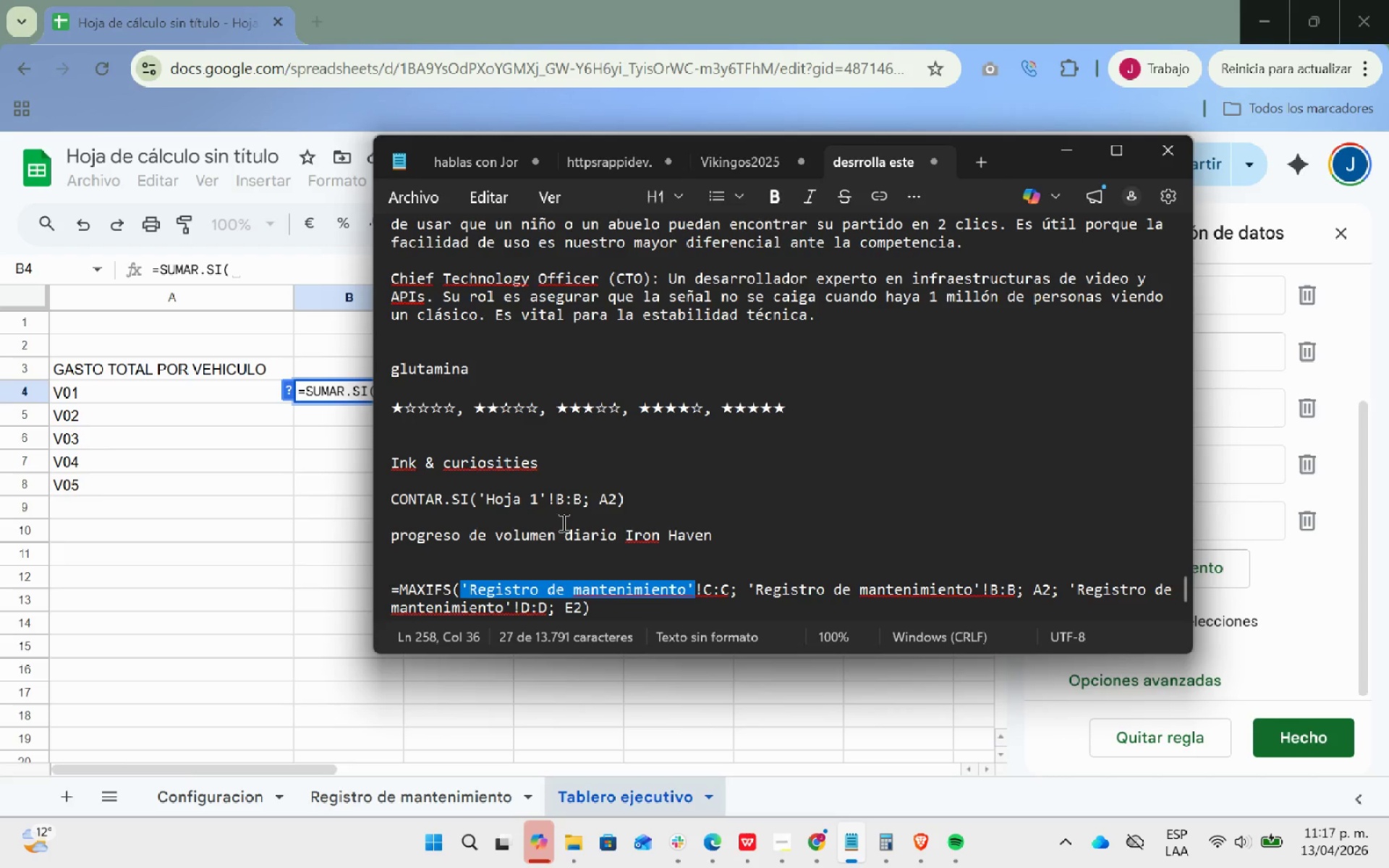 
key(Control+ControlLeft)
 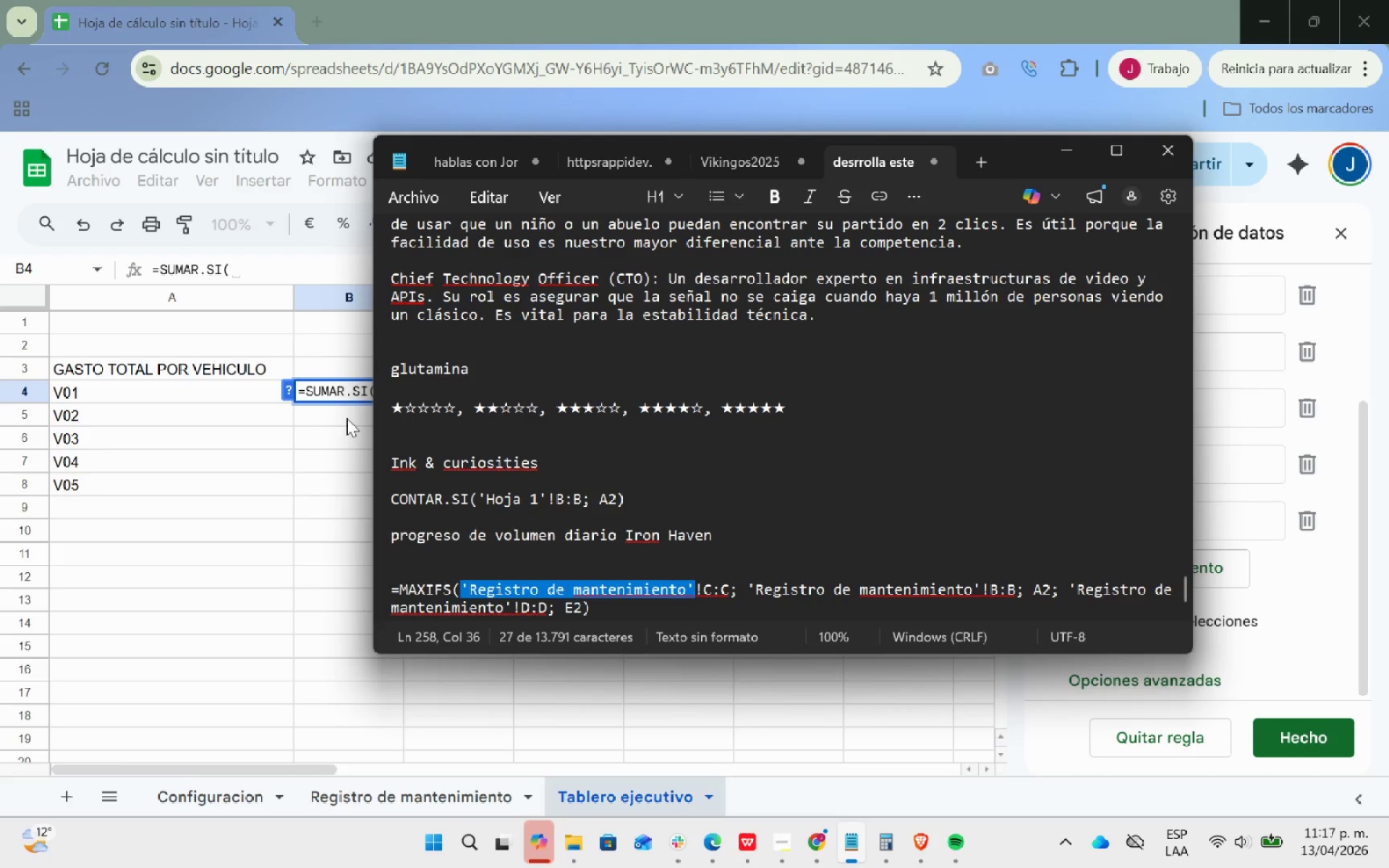 
key(Control+C)
 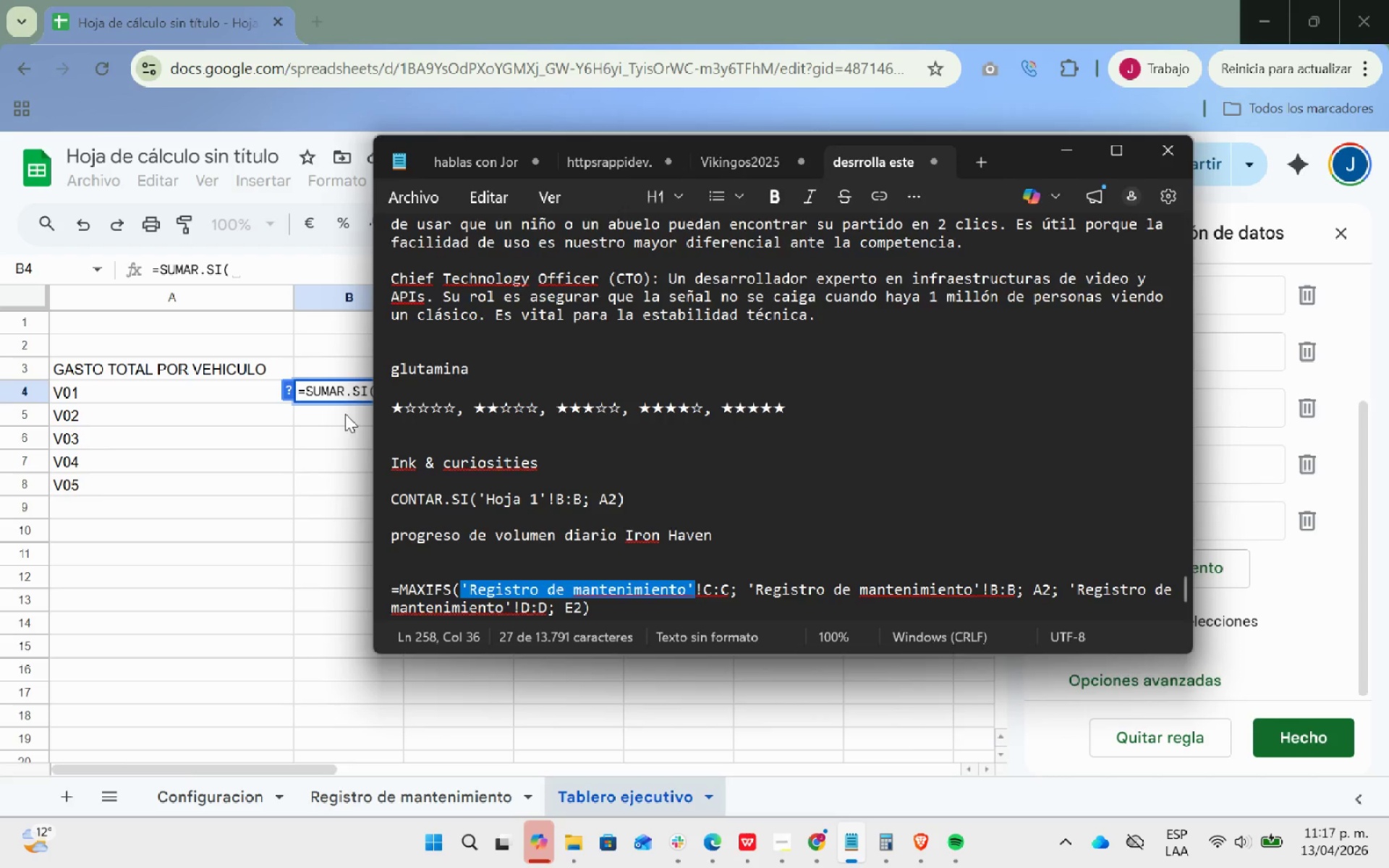 
left_click([334, 451])
 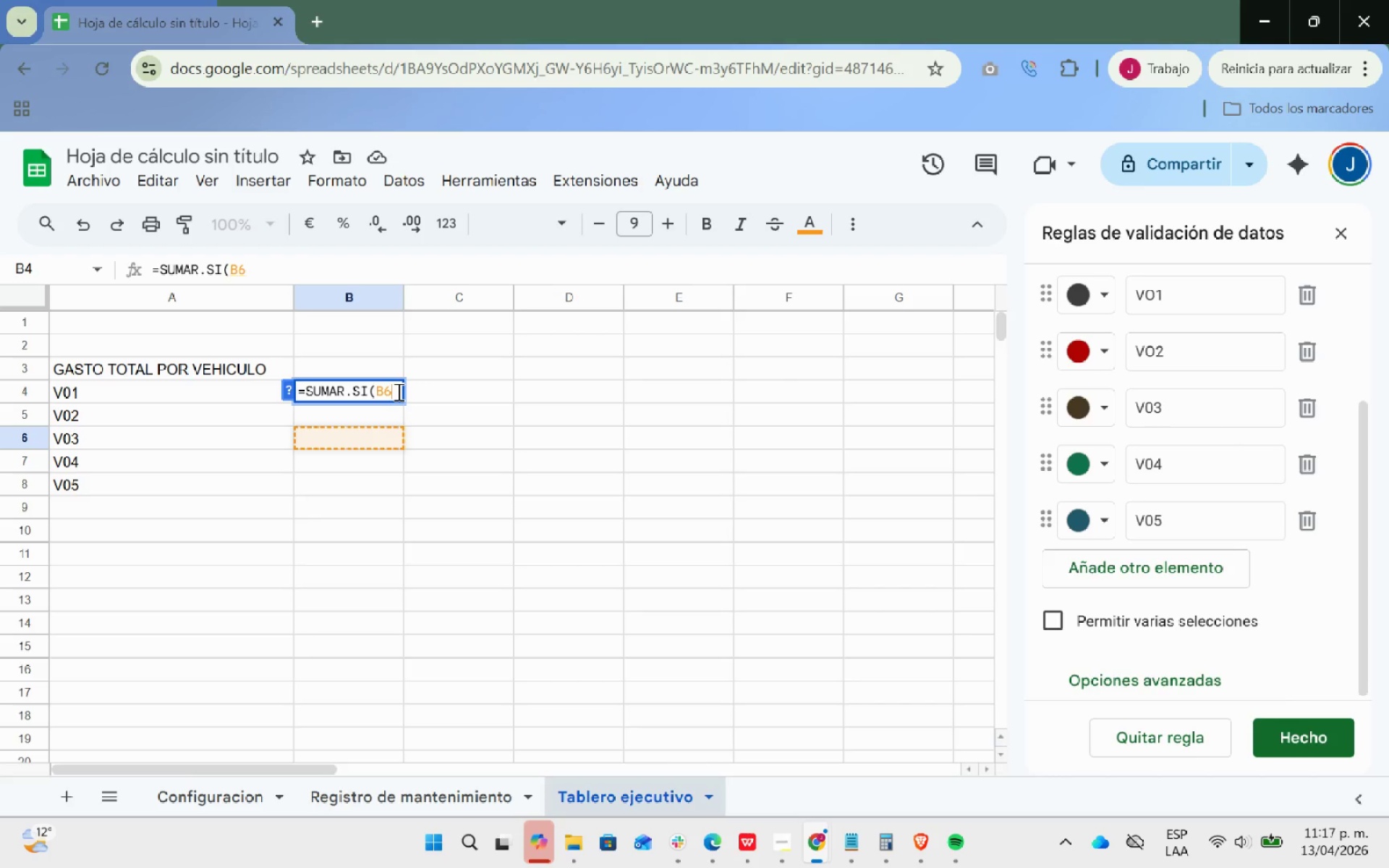 
key(Backspace)
 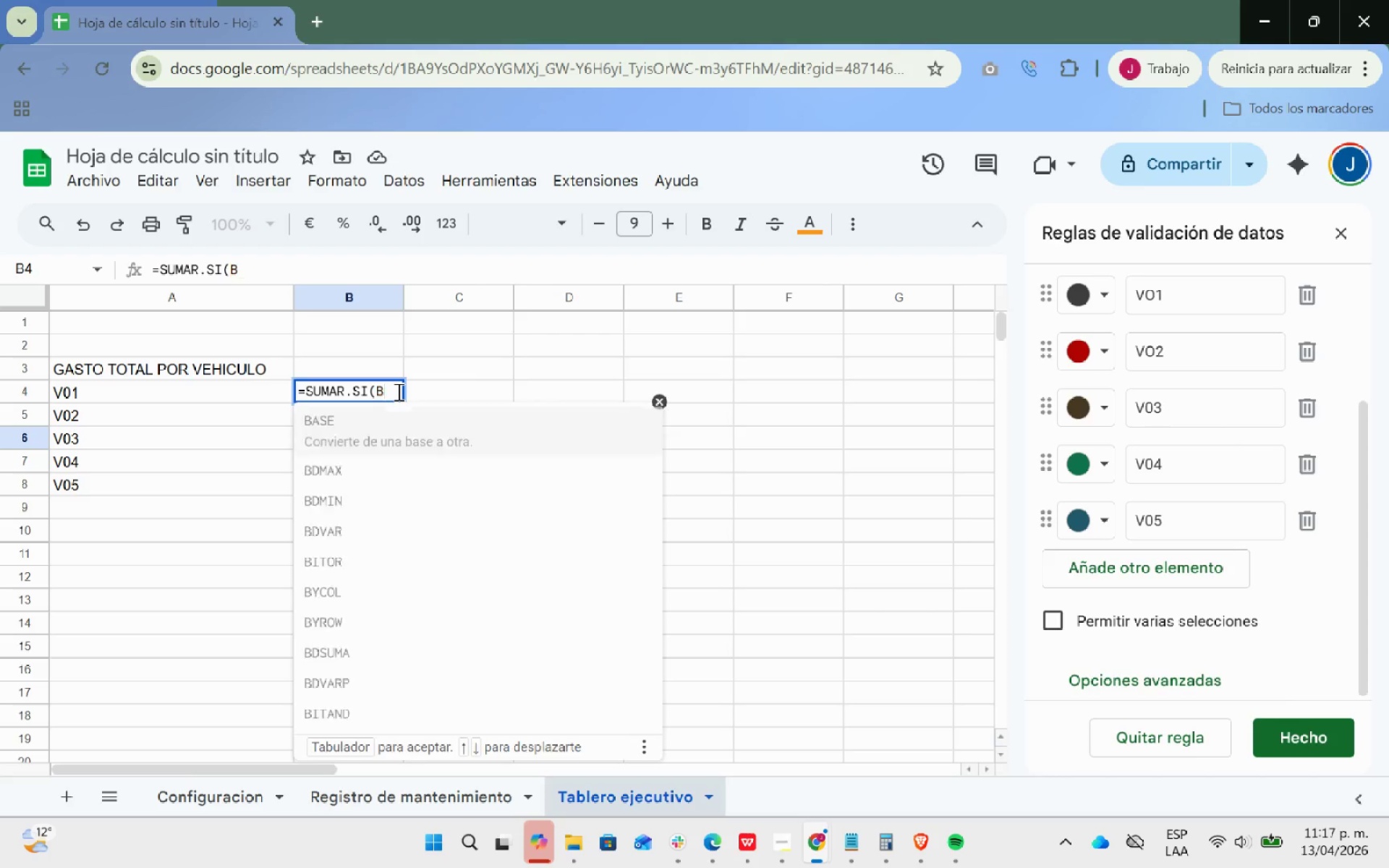 
key(Backspace)
 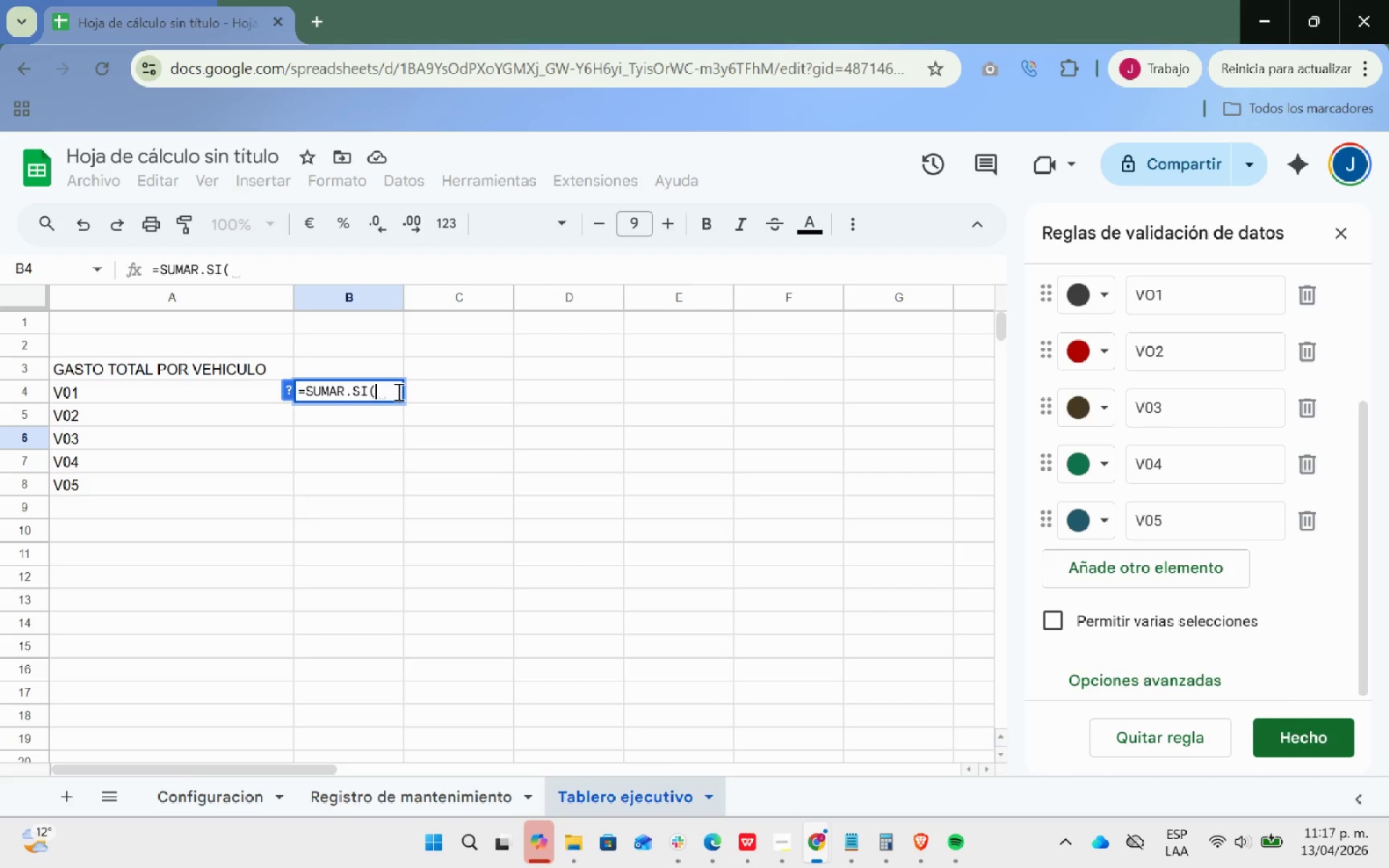 
key(Control+V)
 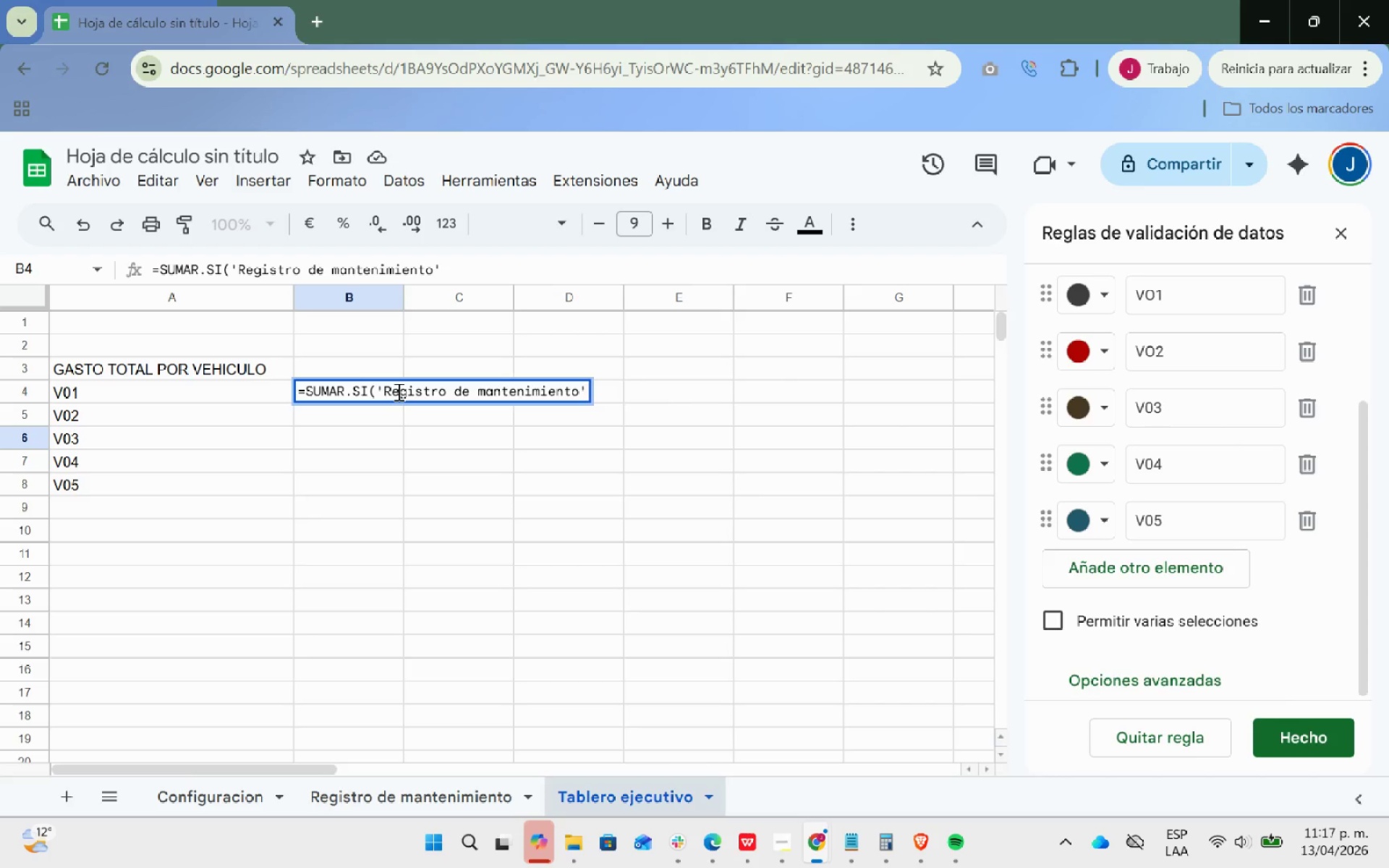 
key(Shift+ShiftRight)
 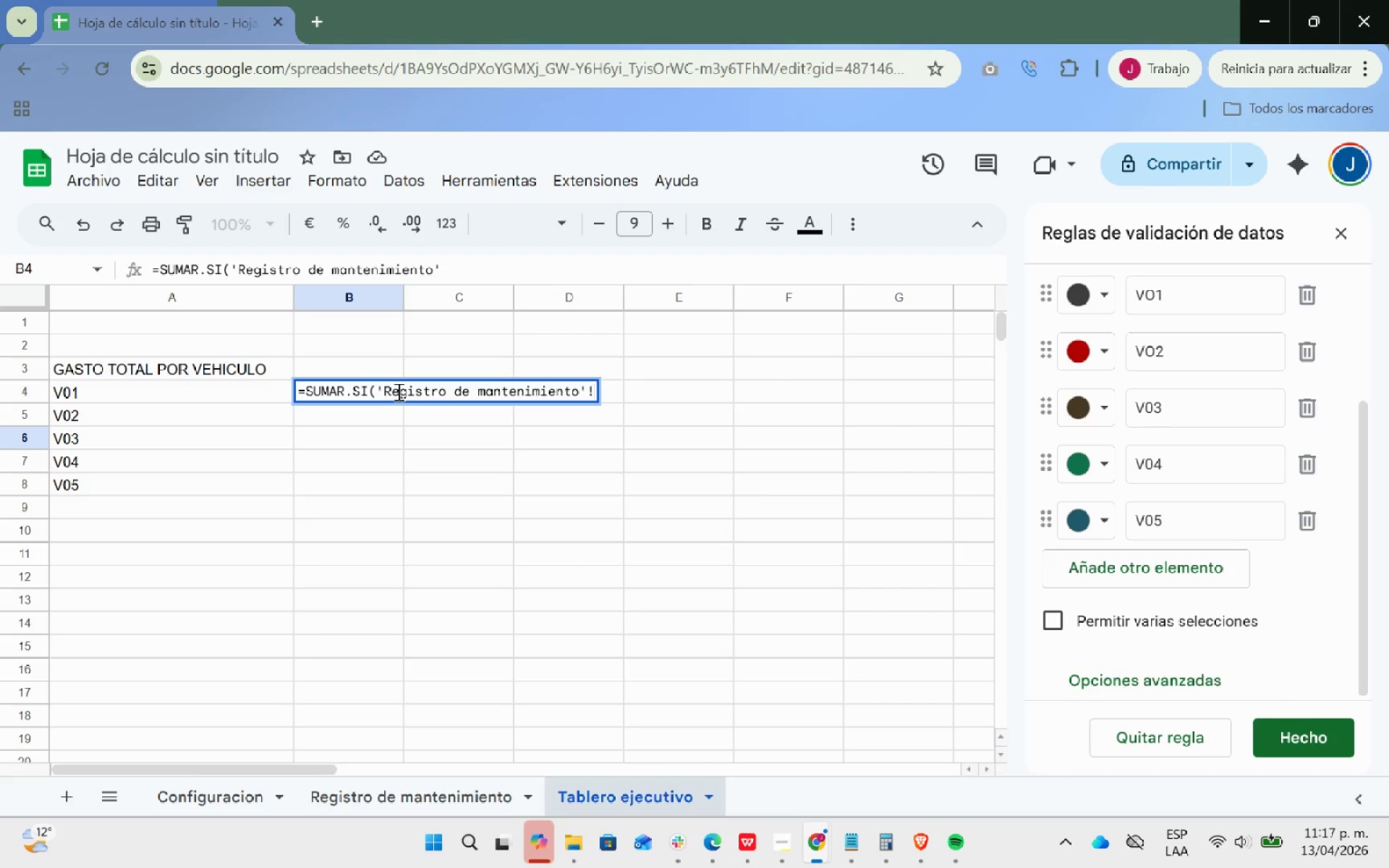 
key(Shift+1)
 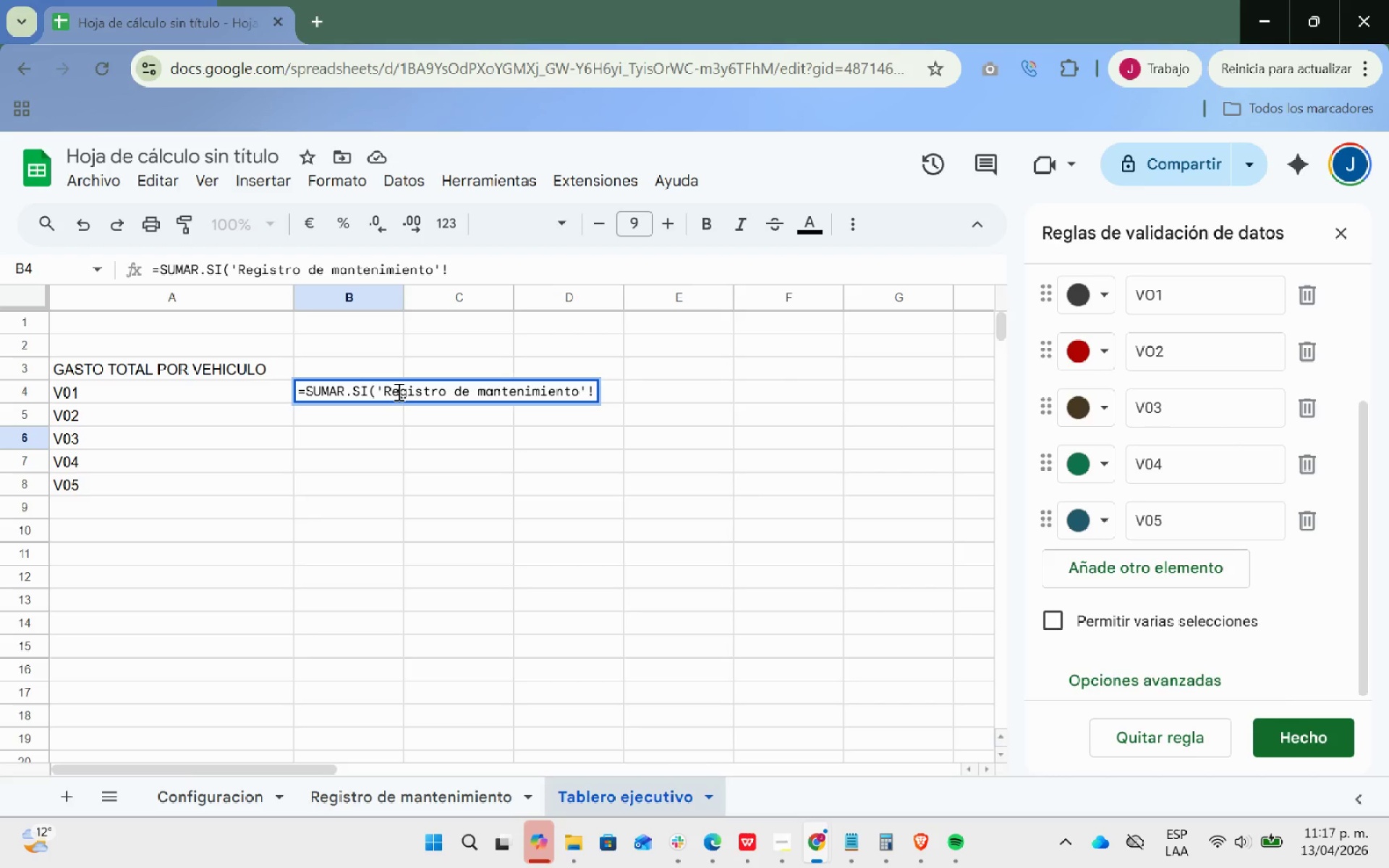 
key(B)
 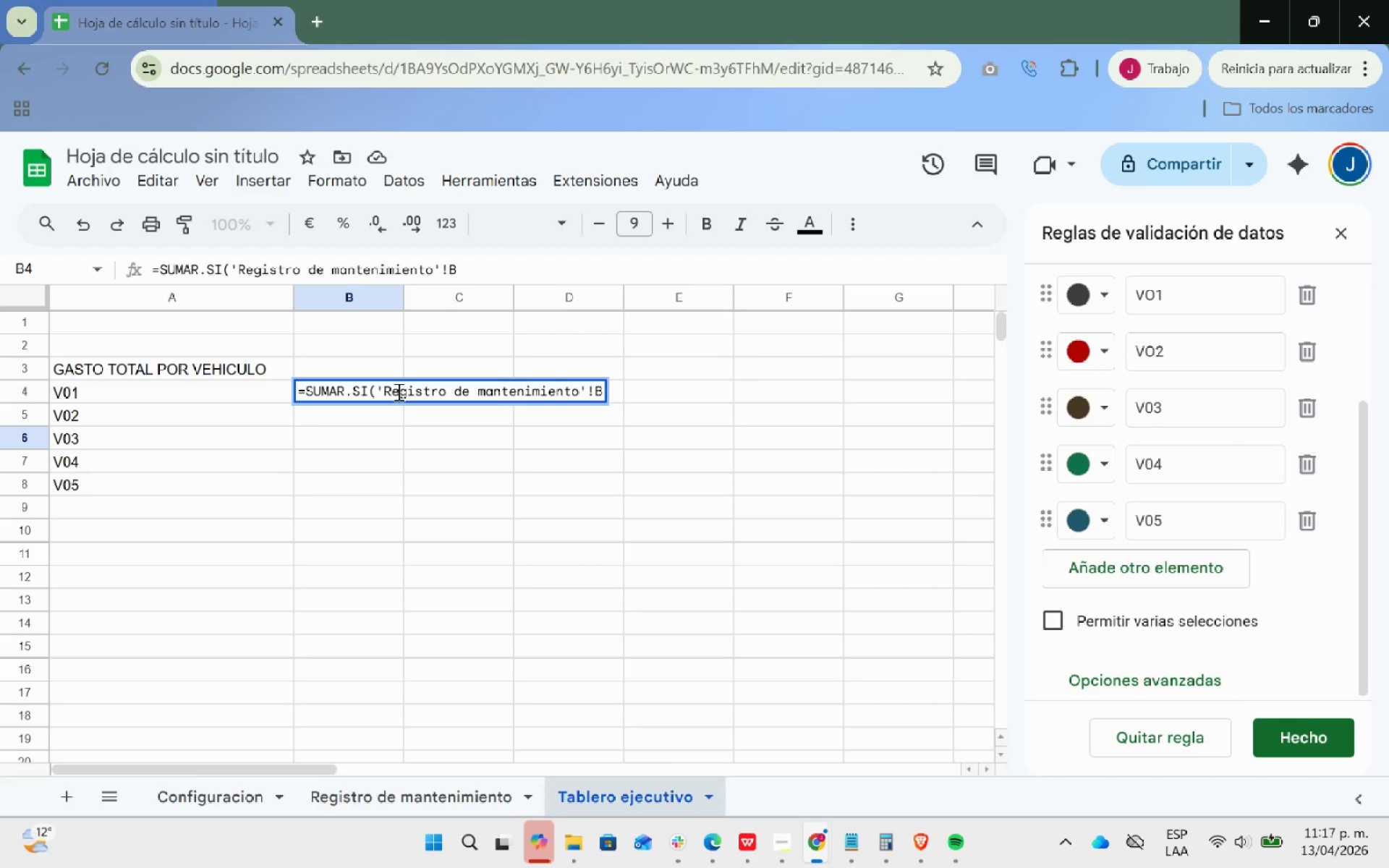 
key(Shift+ShiftRight)
 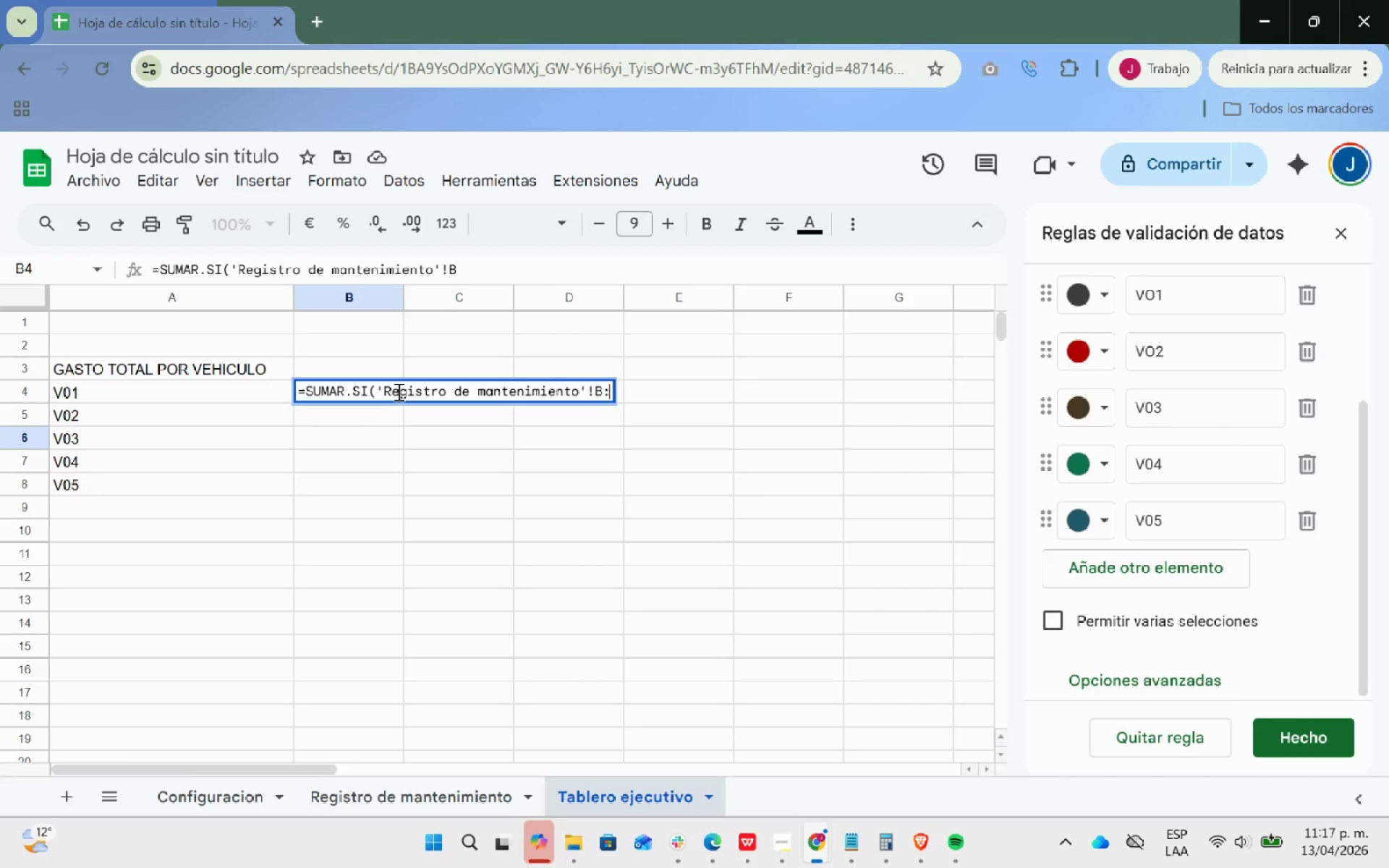 
key(Shift+Period)
 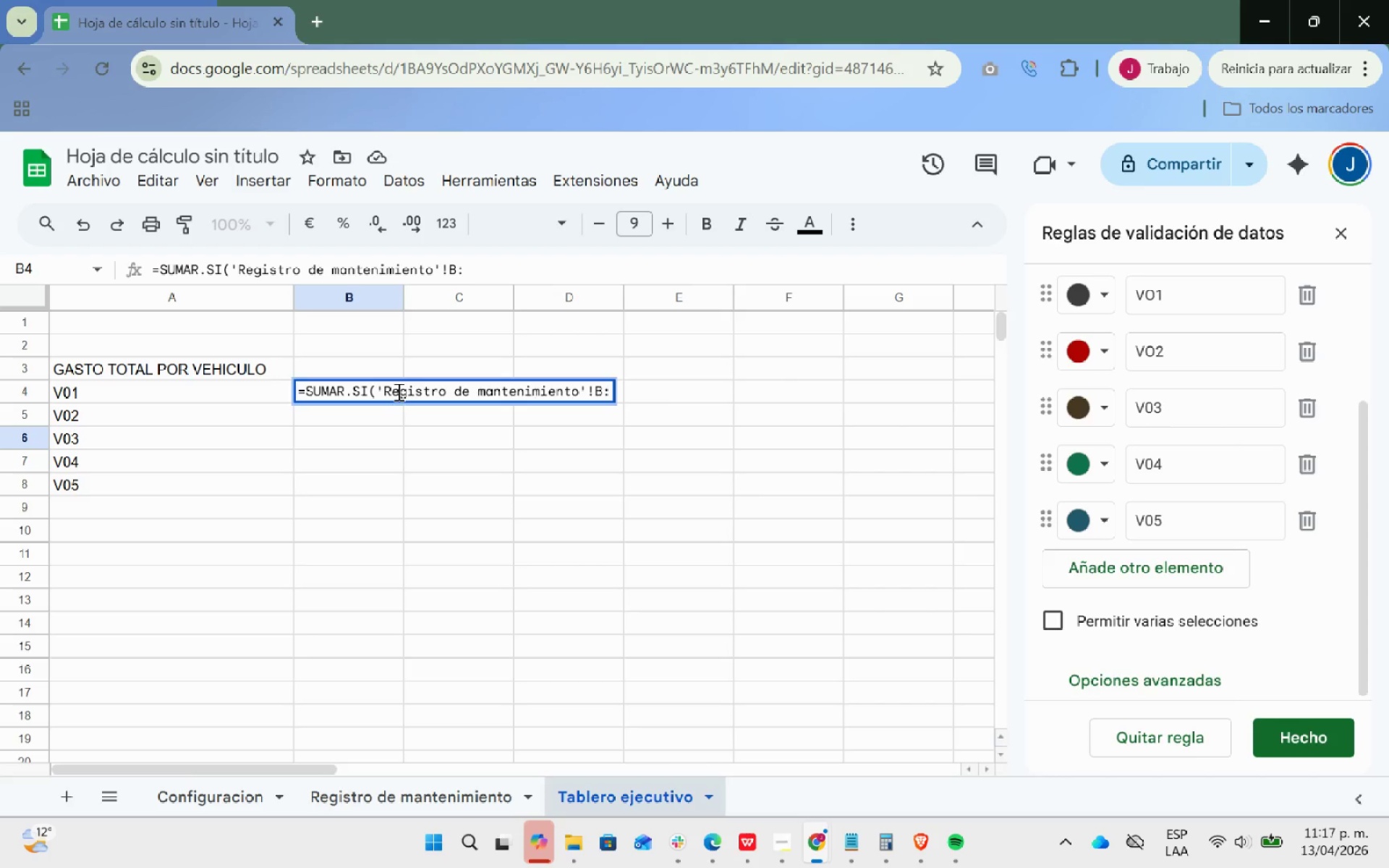 
key(B)
 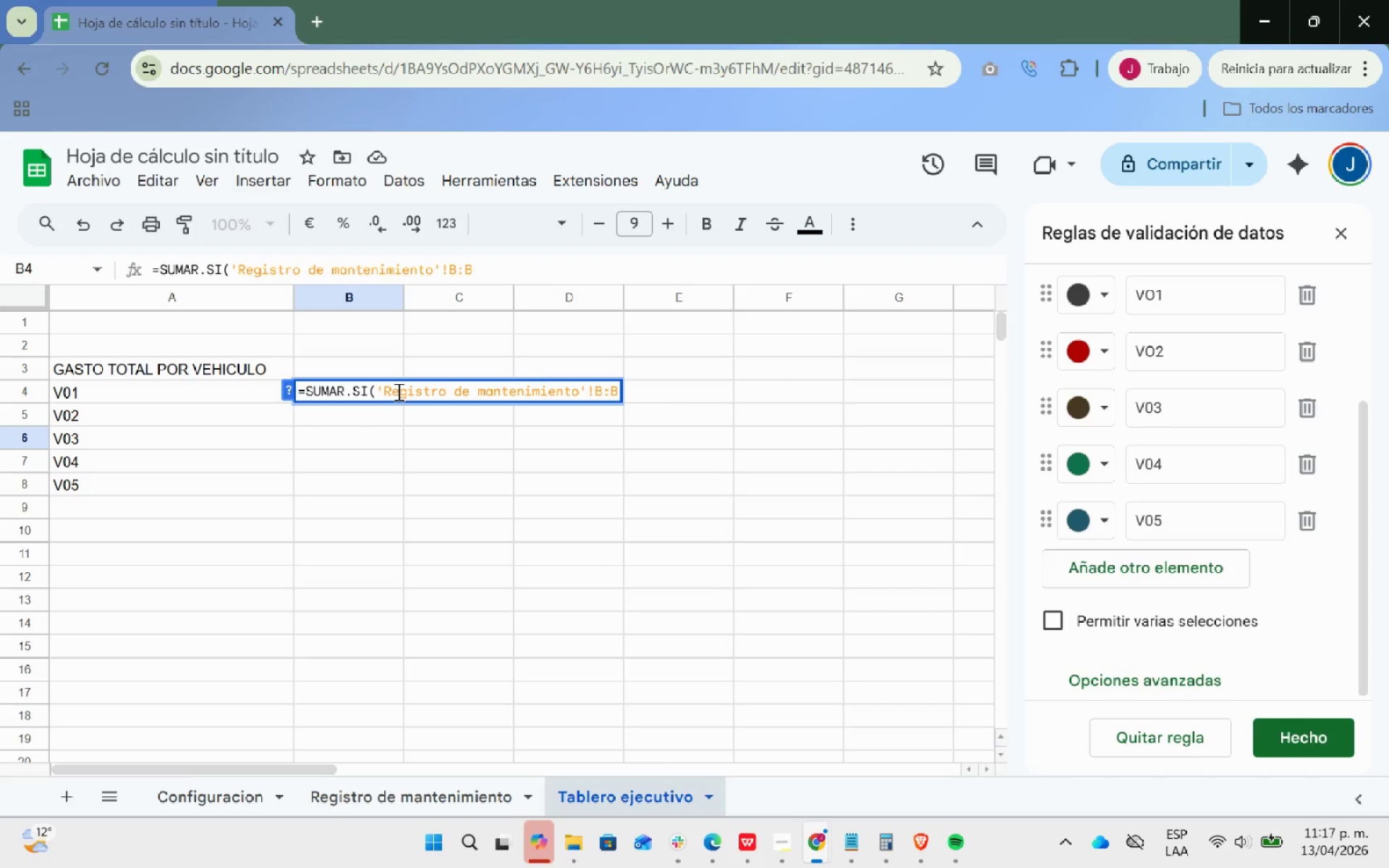 
key(Shift+Comma)
 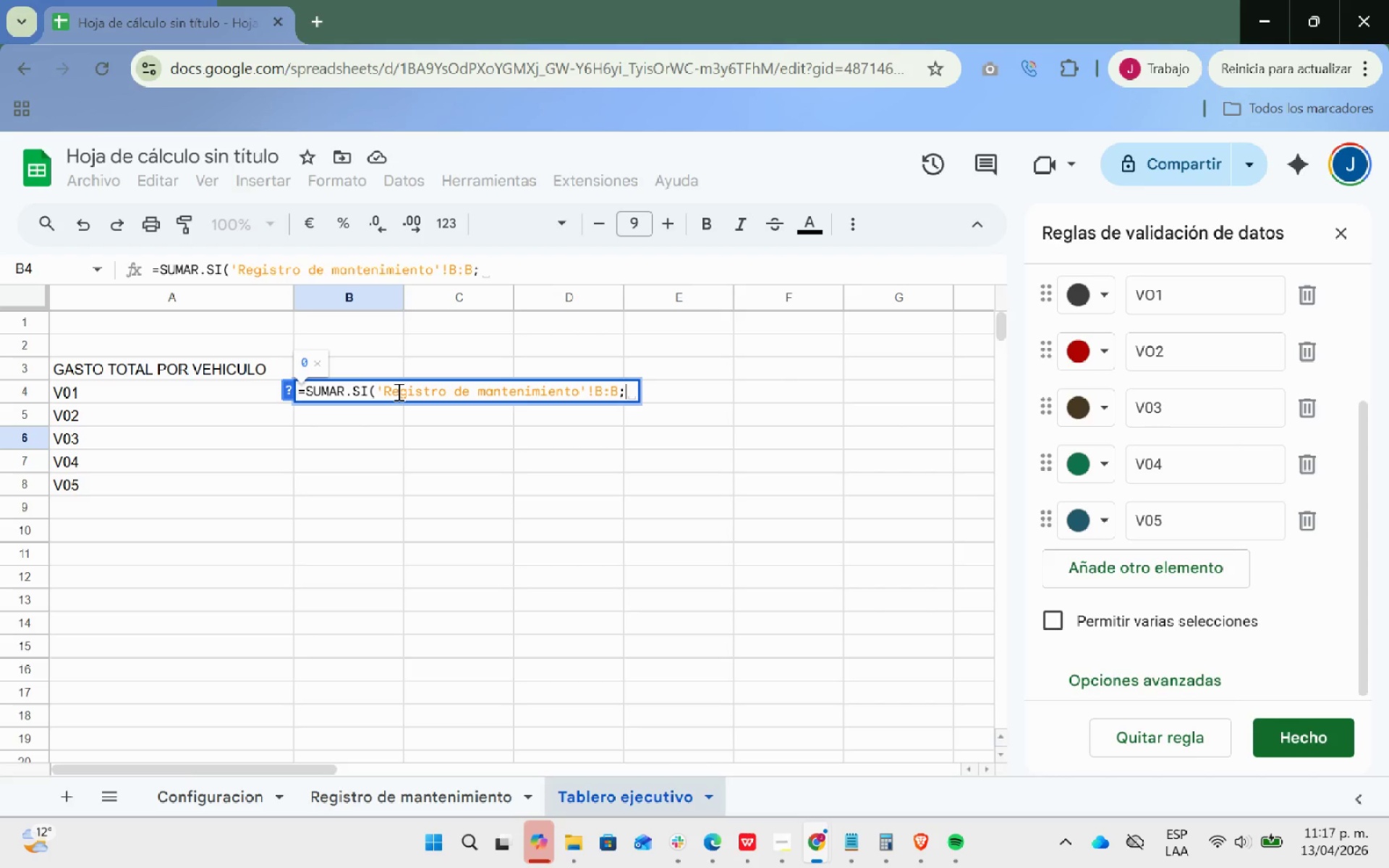 
wait(5.83)
 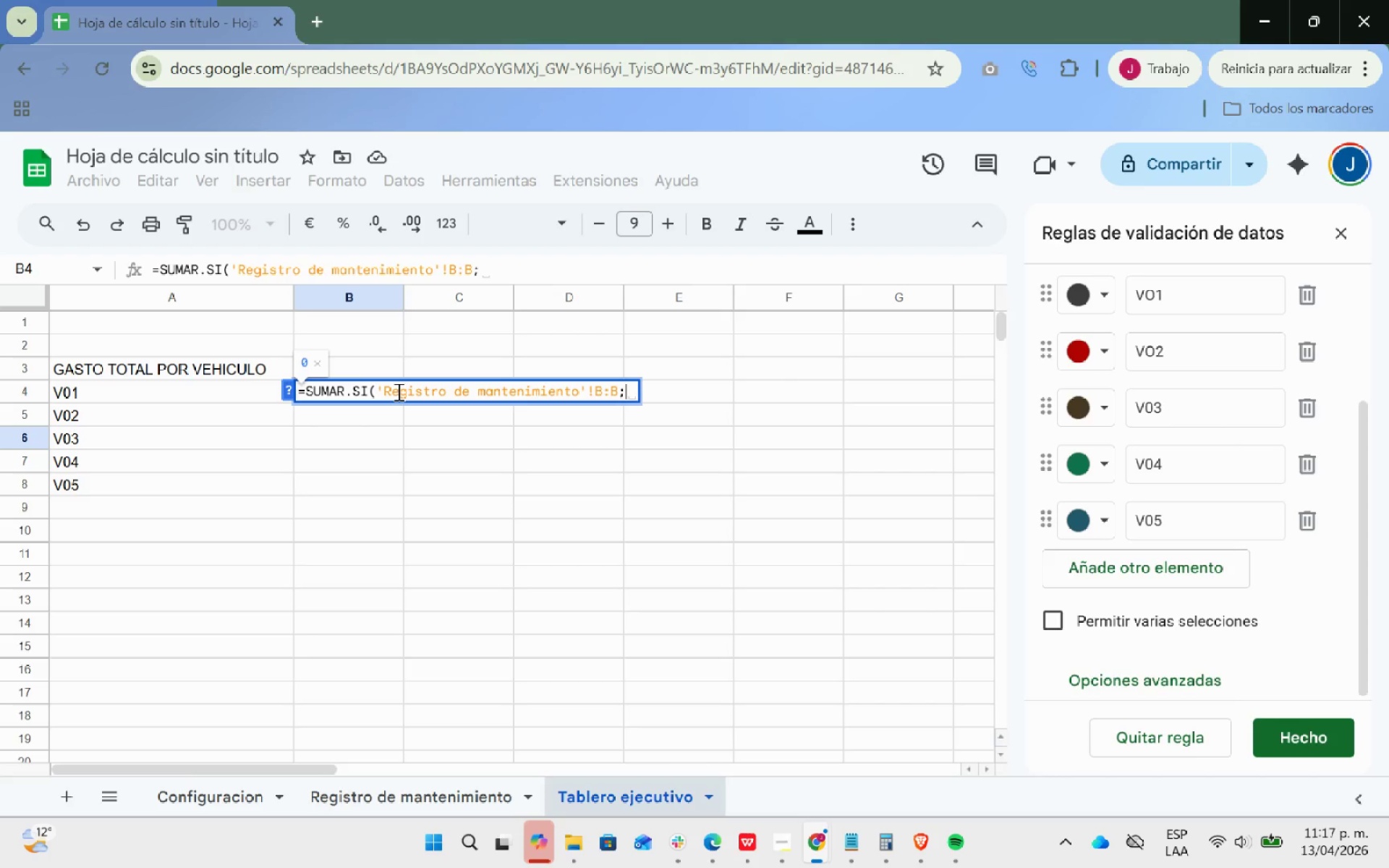 
type(@V)
 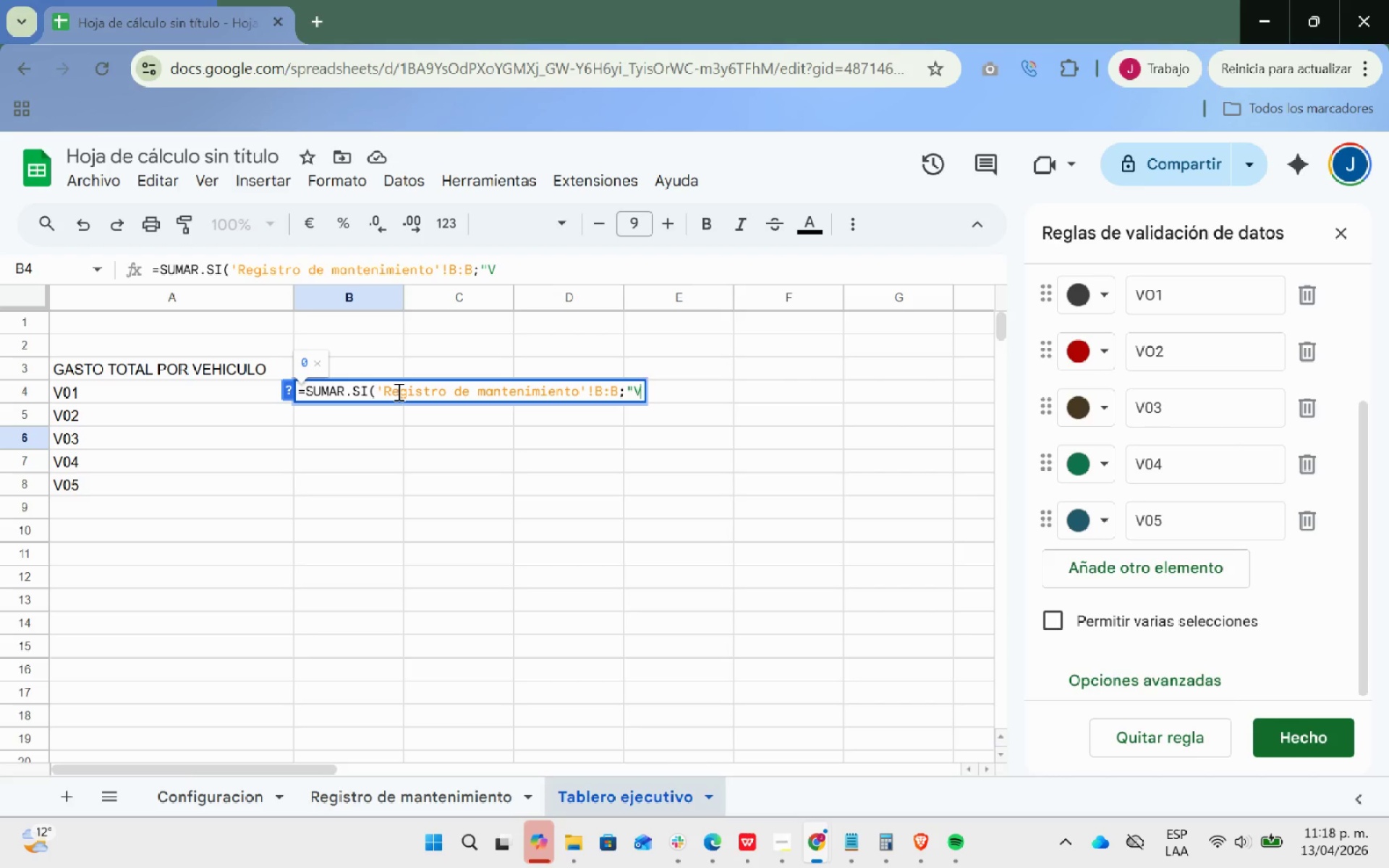 
type(01)
 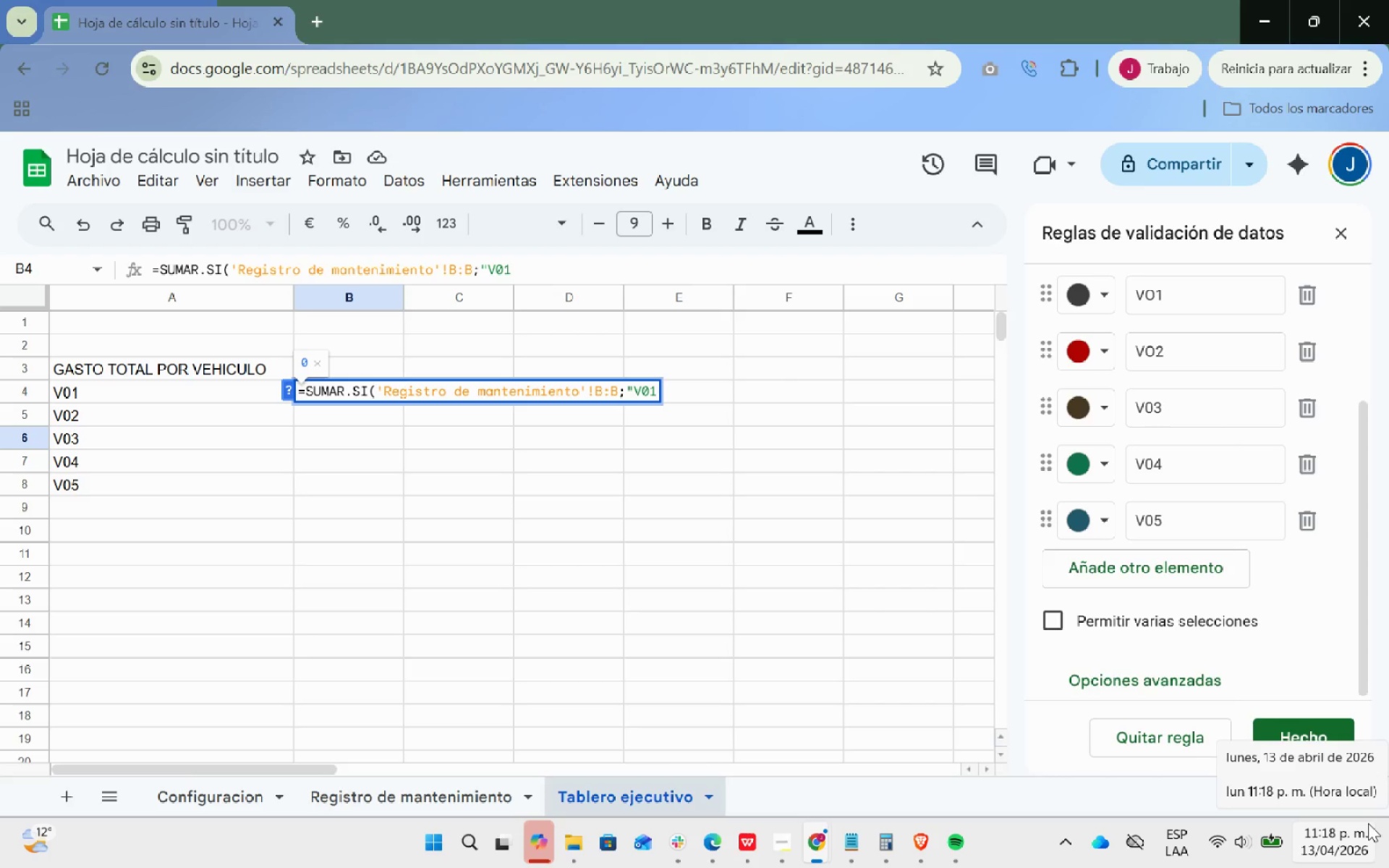 
wait(17.45)
 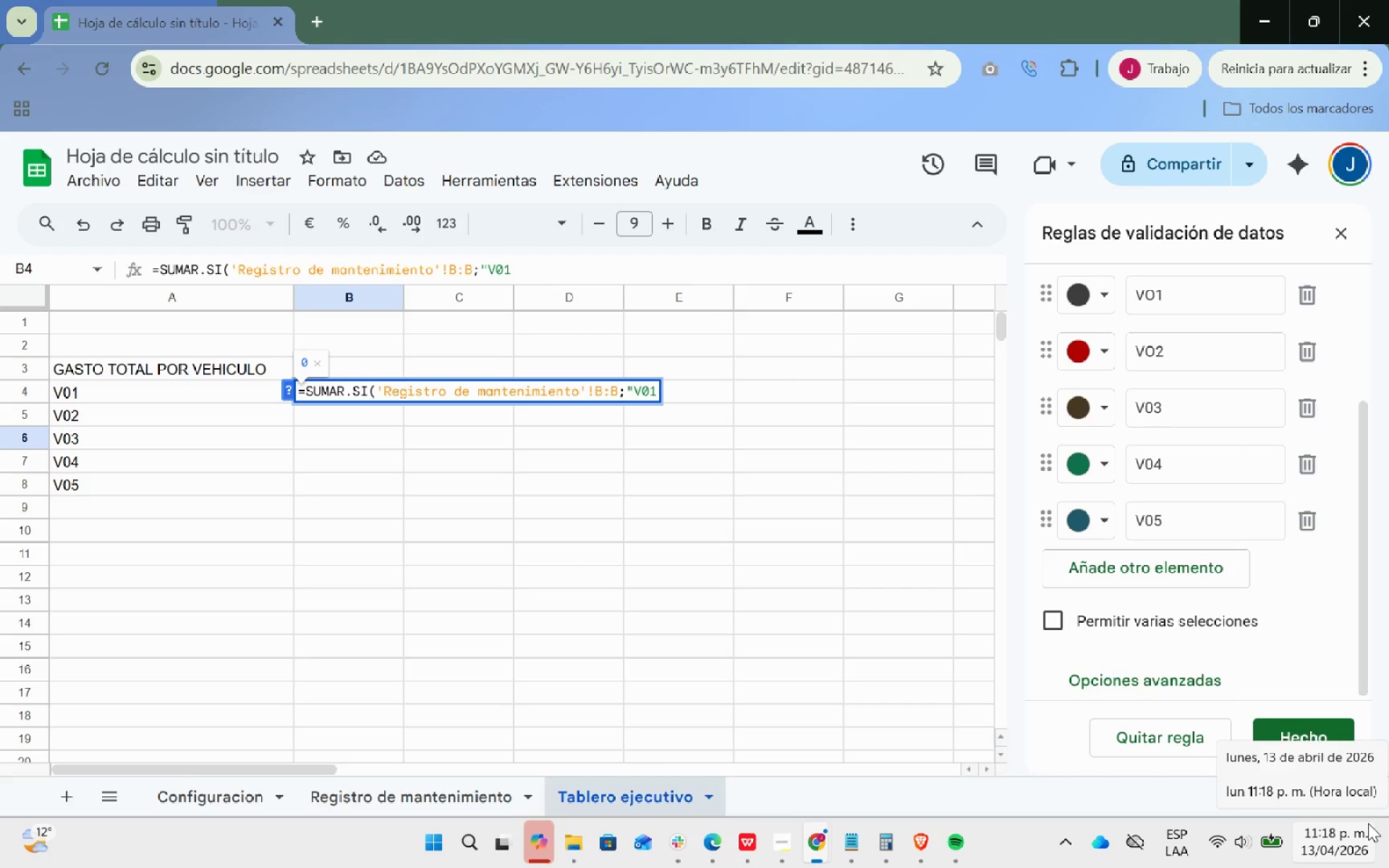 
key(Shift+ShiftRight)
 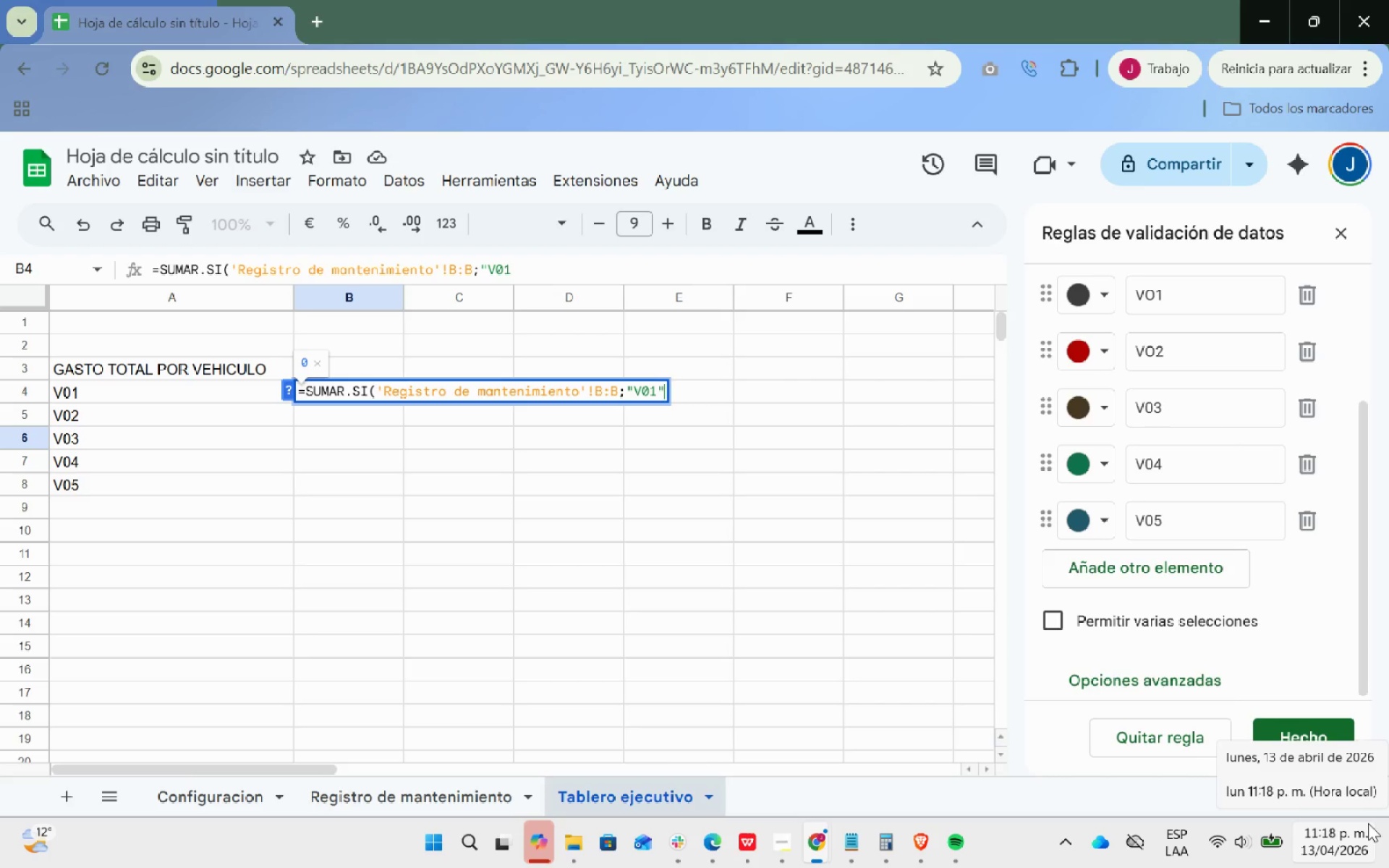 
key(Shift+2)
 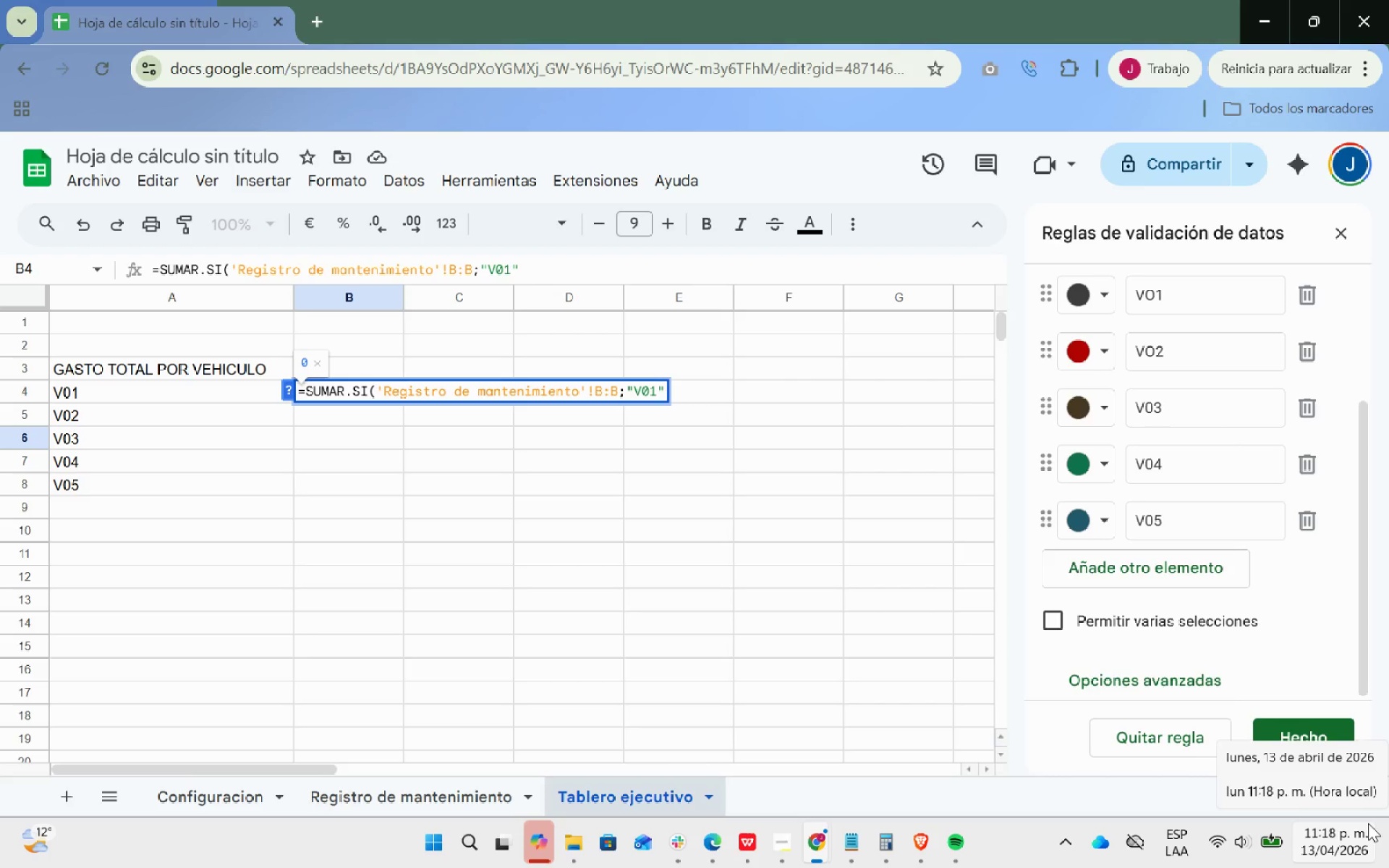 
key(Shift+Comma)
 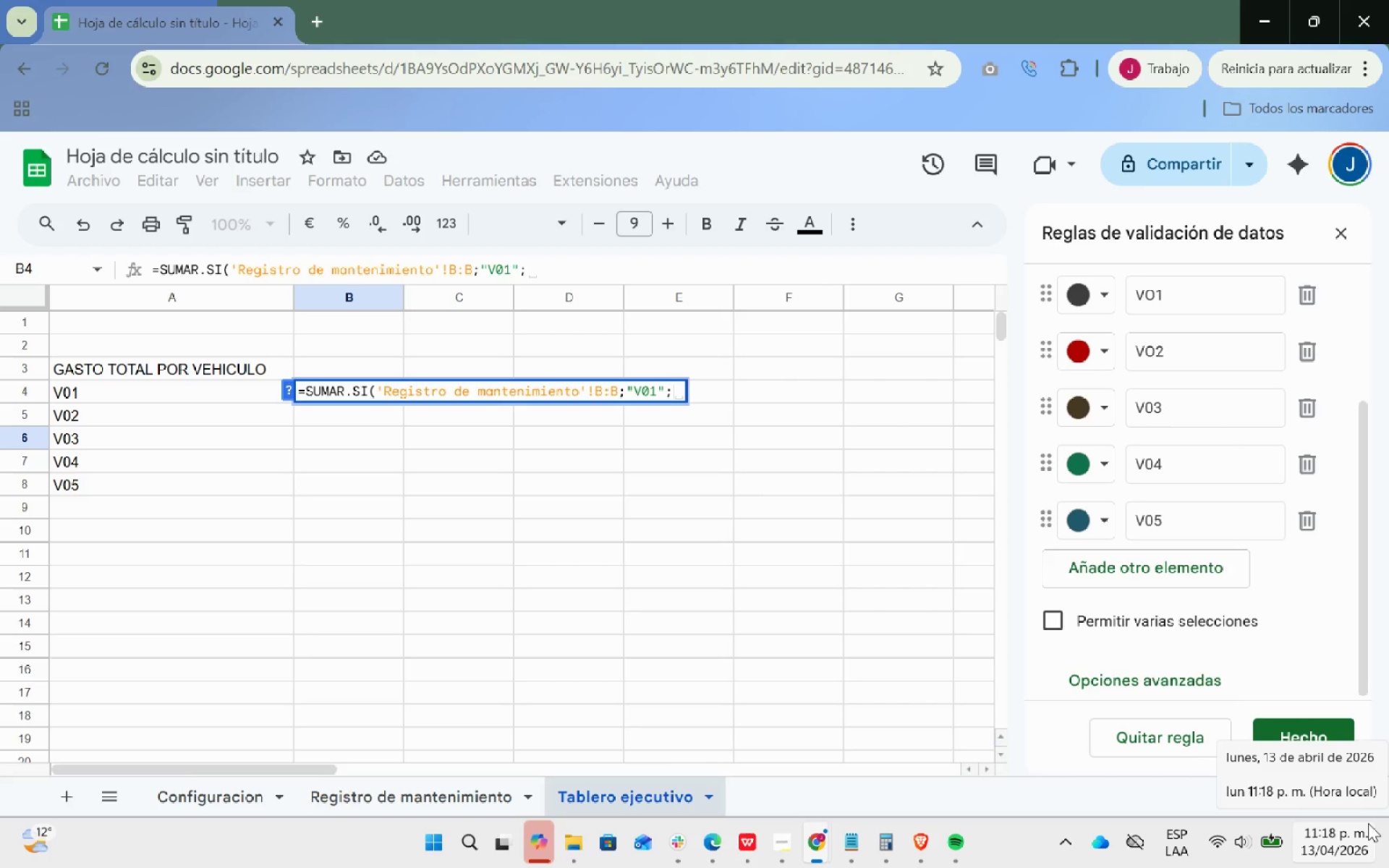 
key(Control+V)
 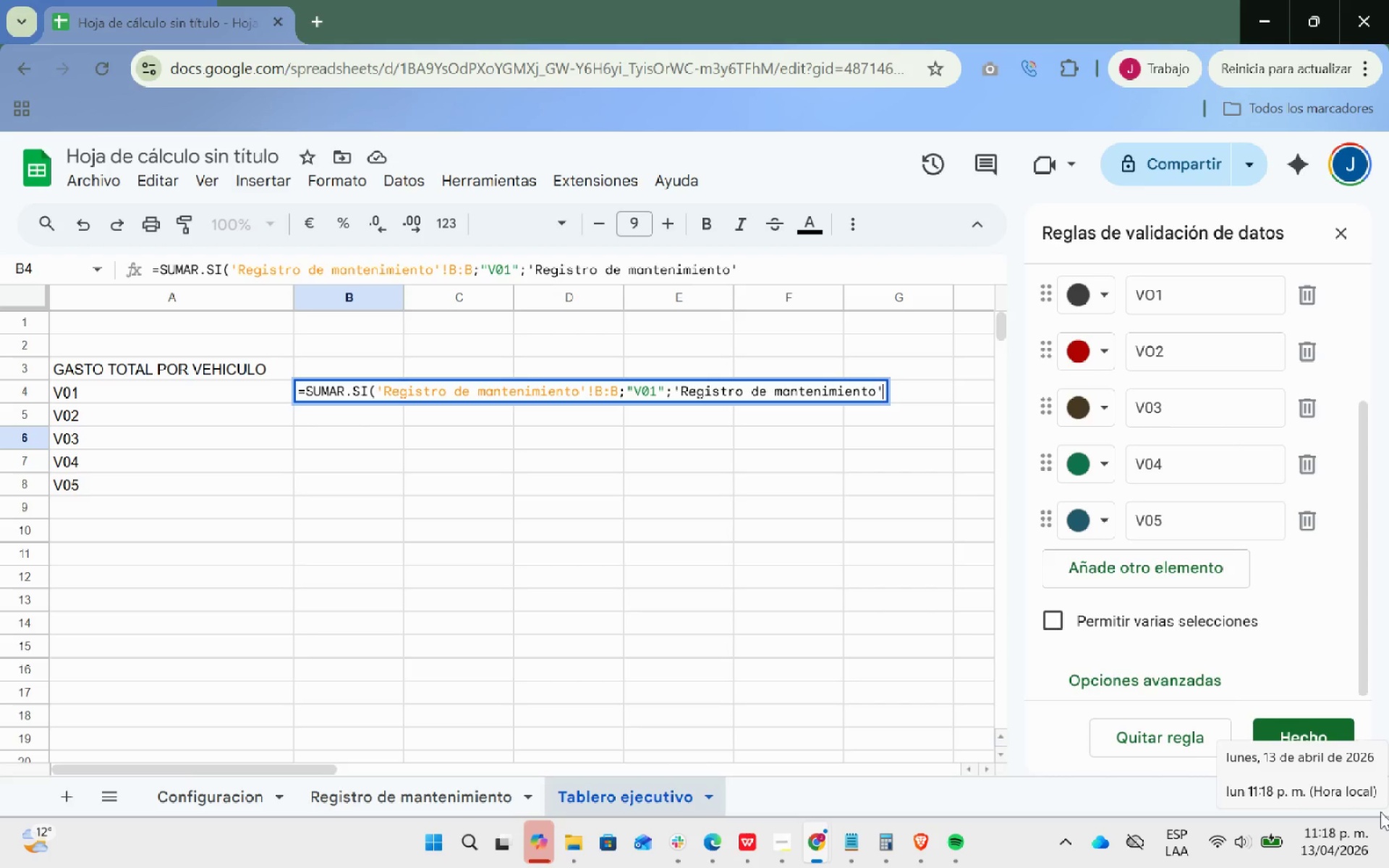 
key(Shift+ShiftRight)
 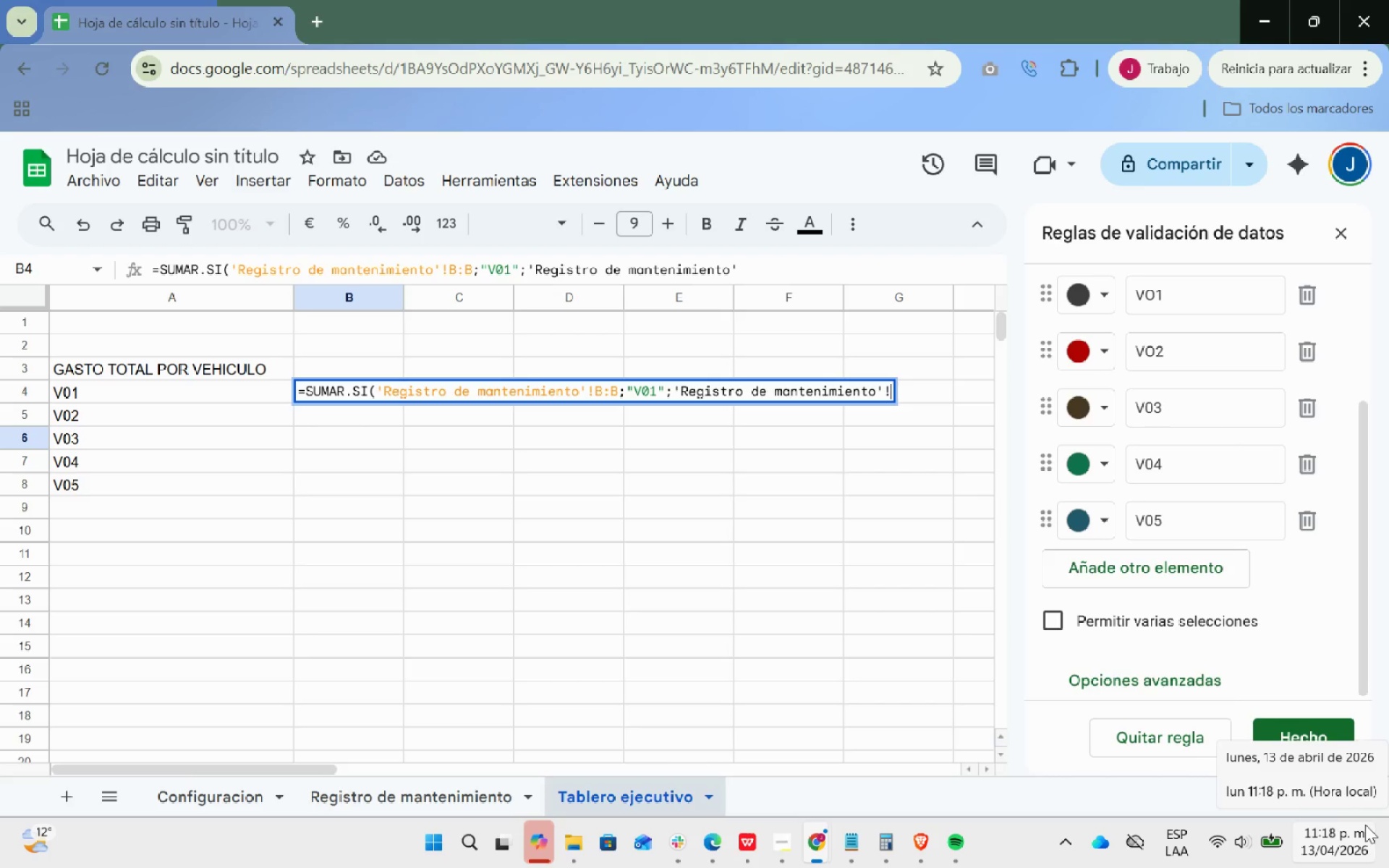 
key(Shift+1)
 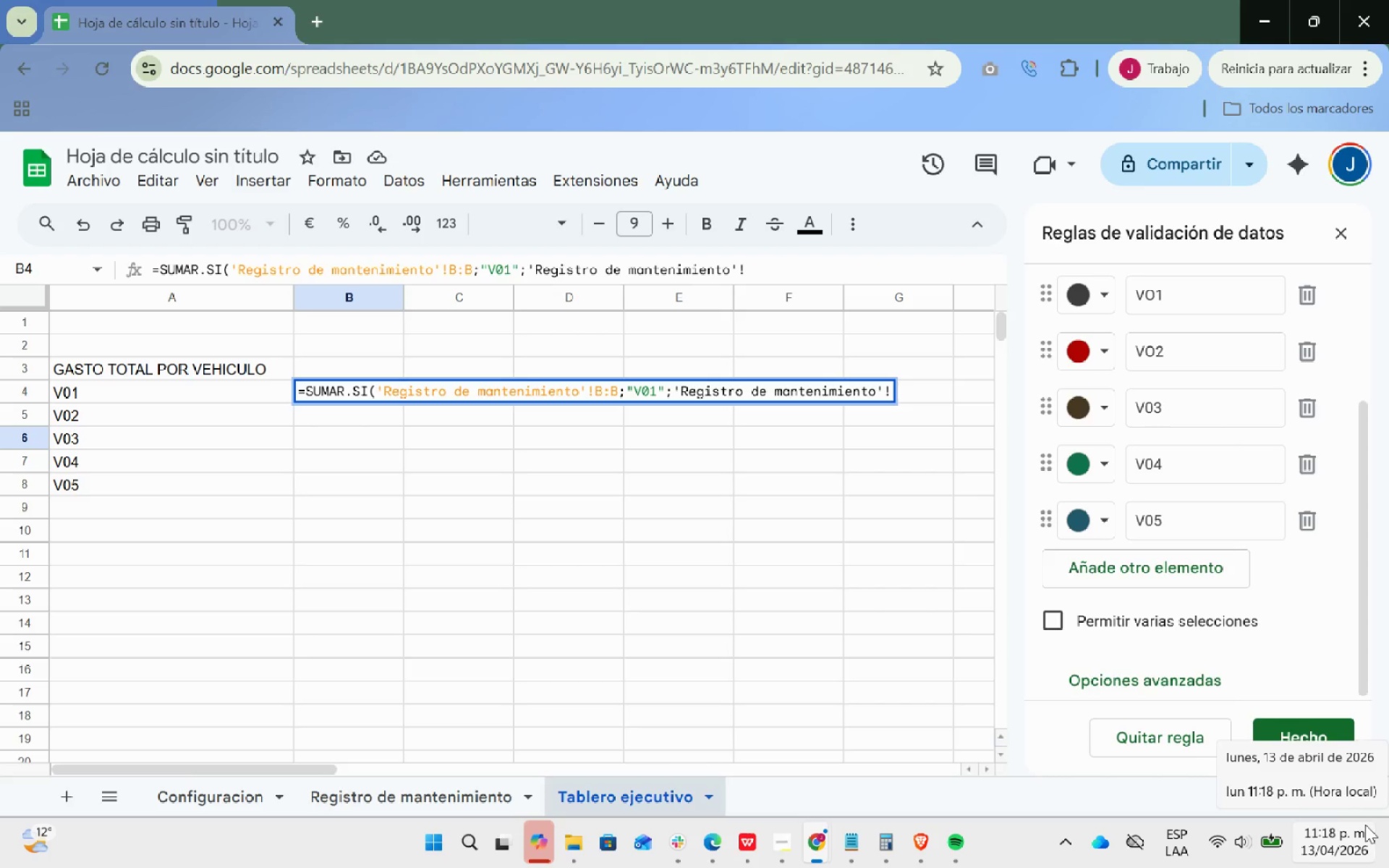 
key(E)
 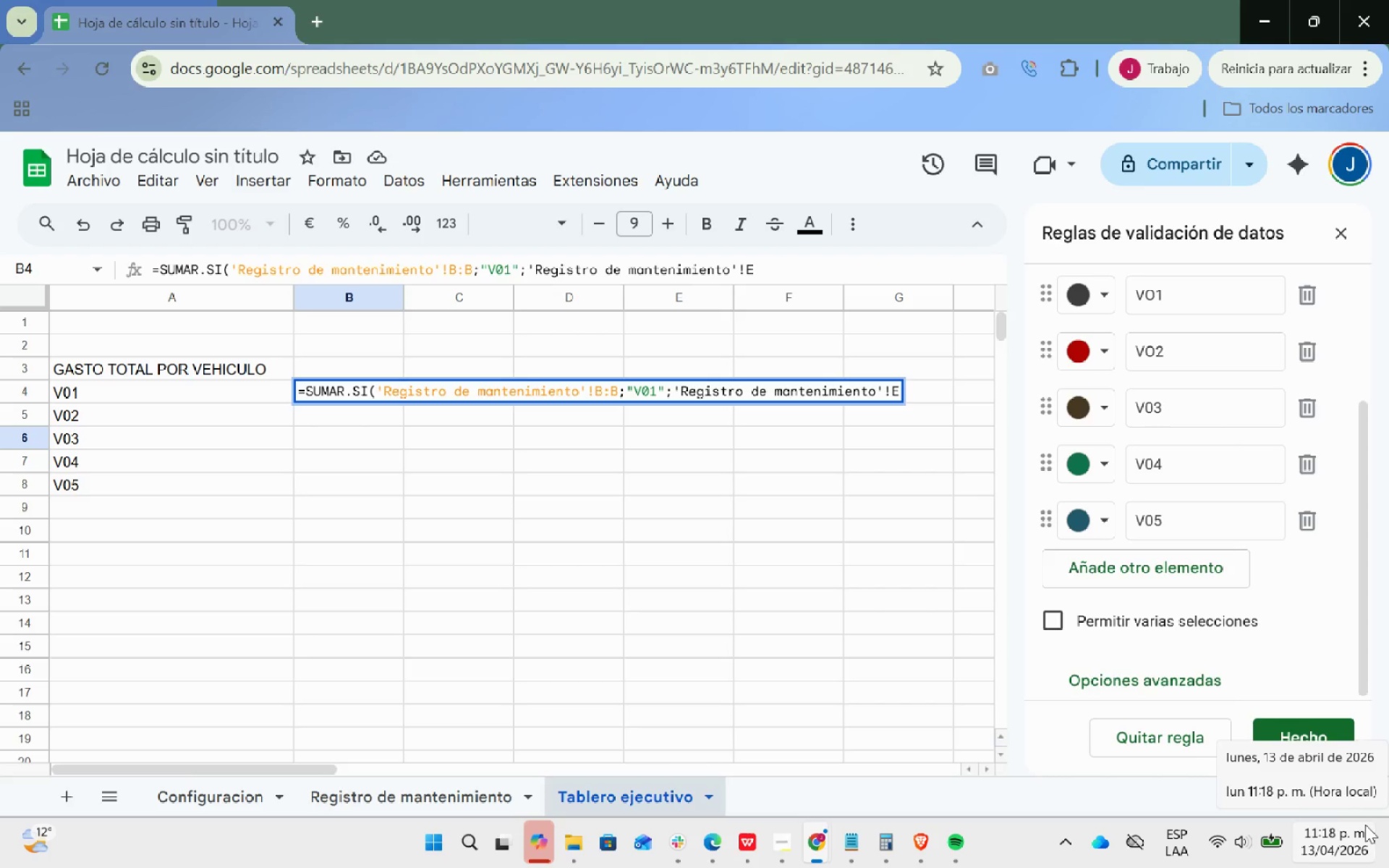 
key(Shift+Period)
 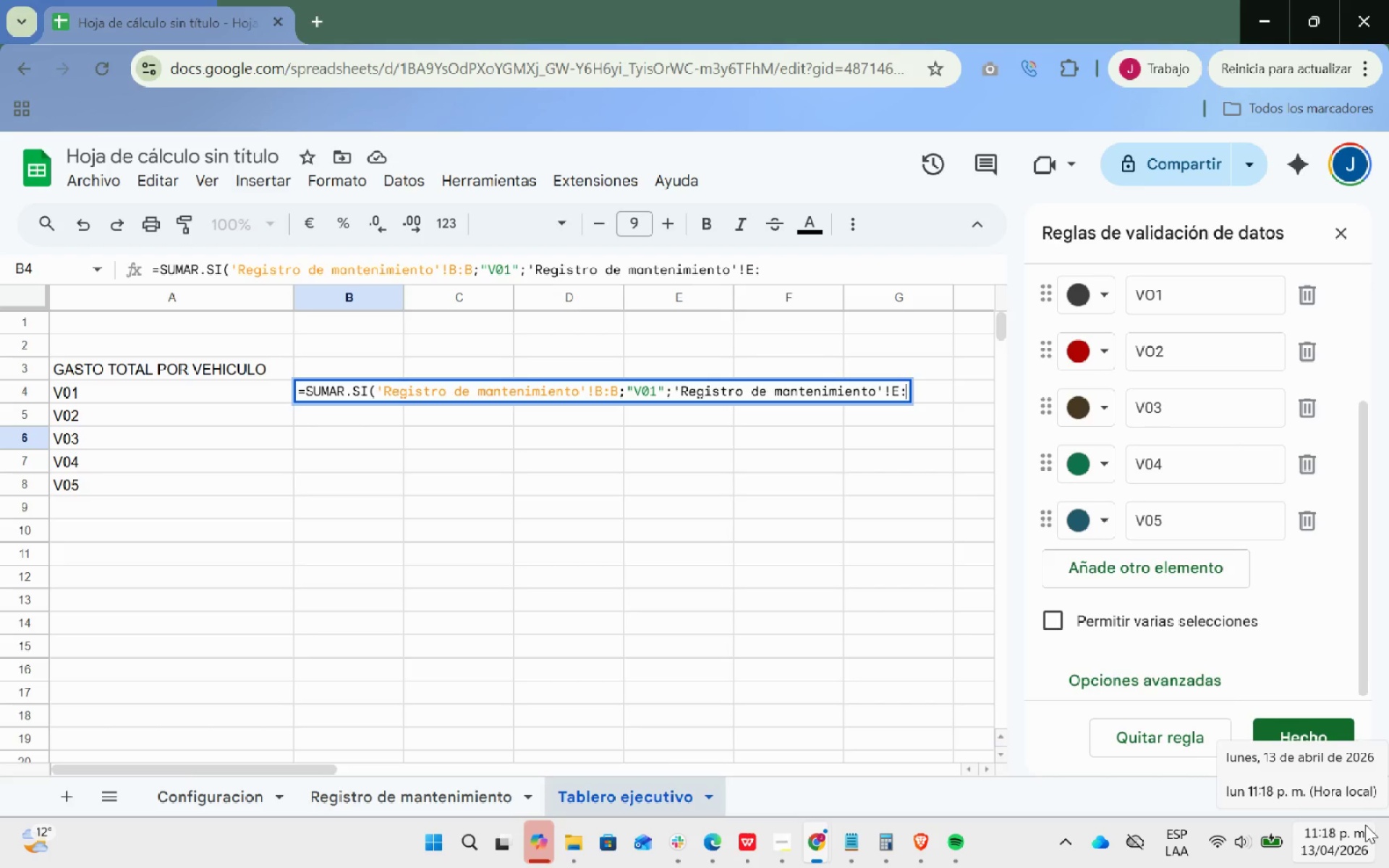 
key(E)
 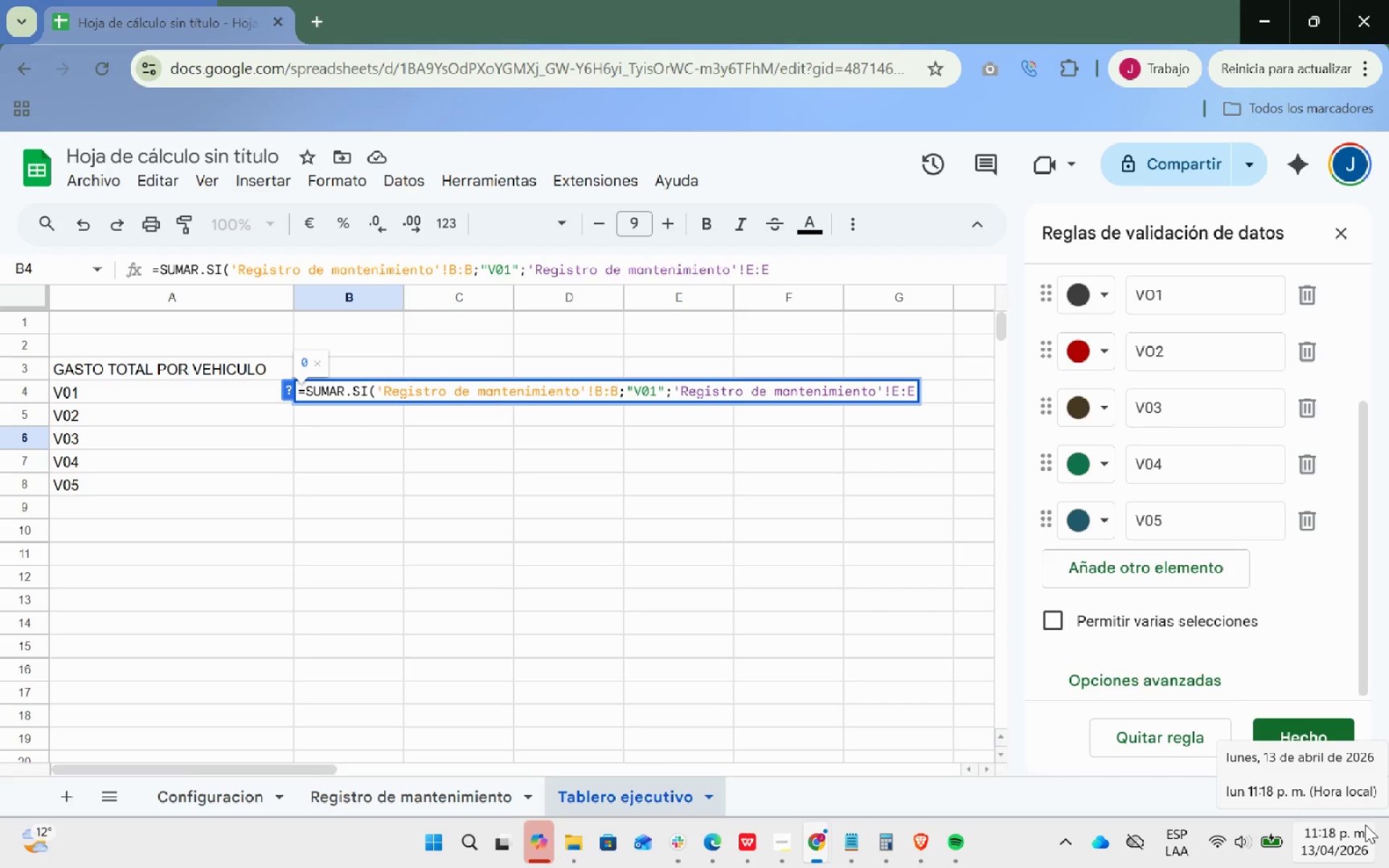 
key(Shift+ShiftRight)
 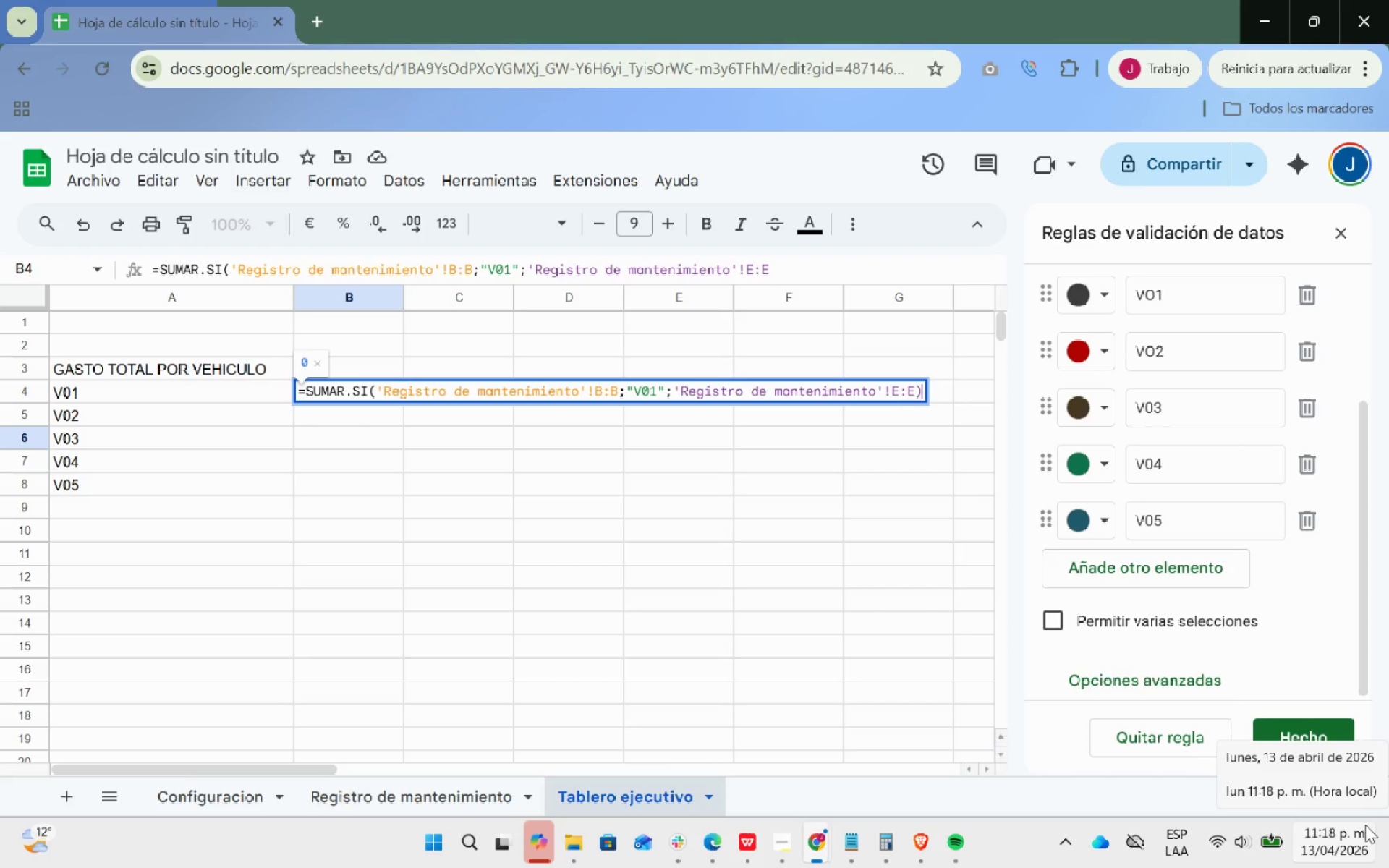 
key(Shift+9)
 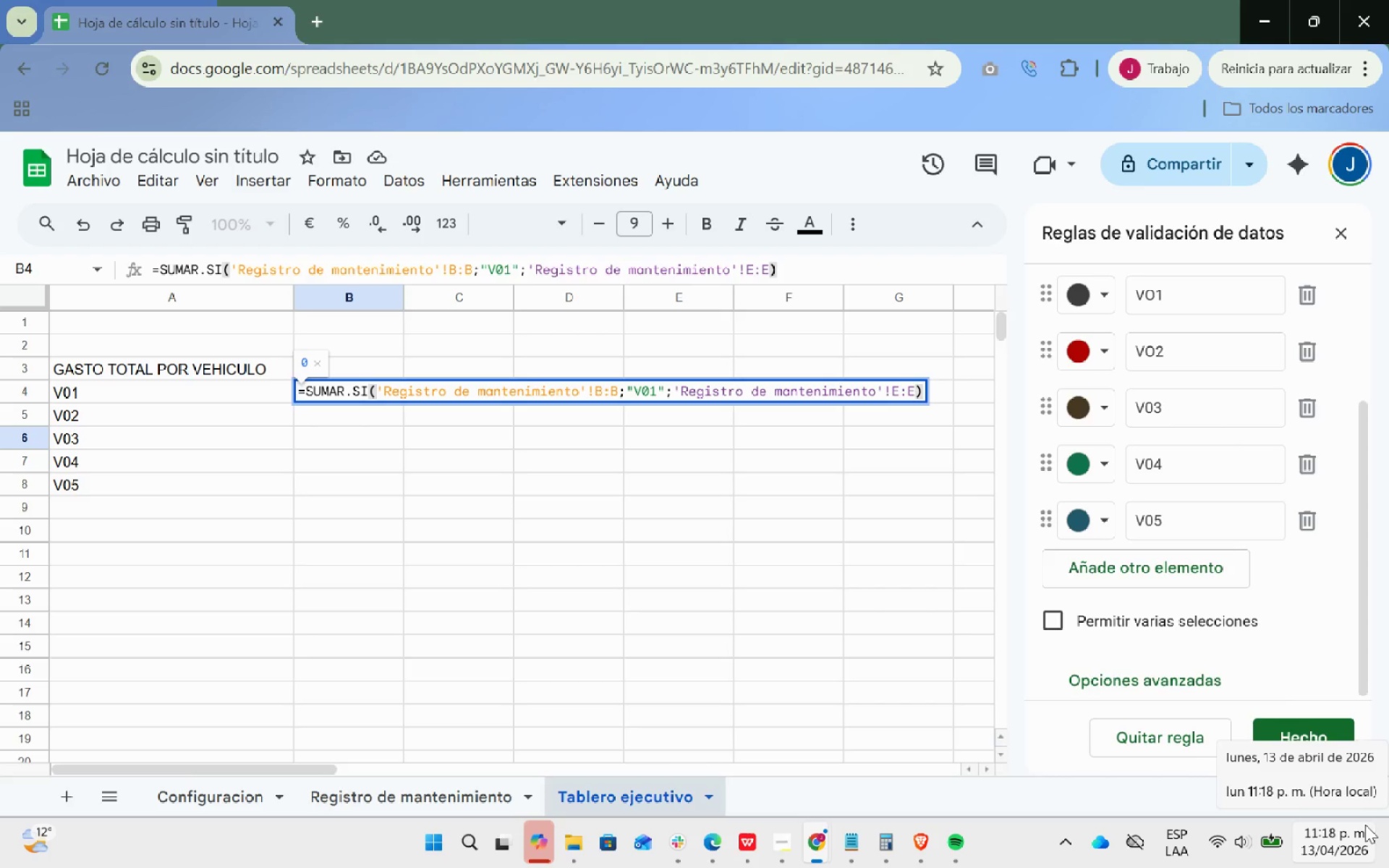 
wait(21.64)
 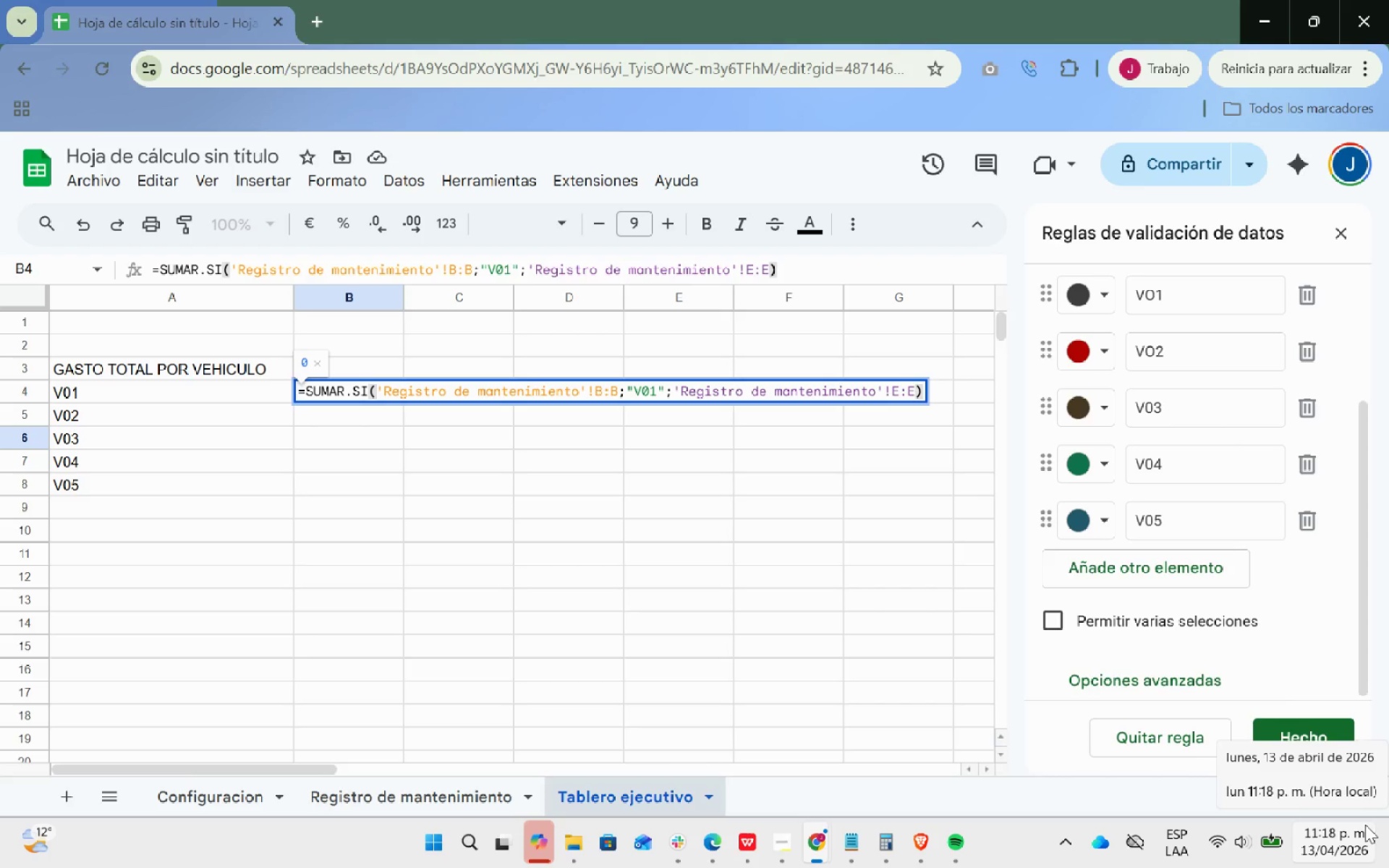 
key(Enter)
 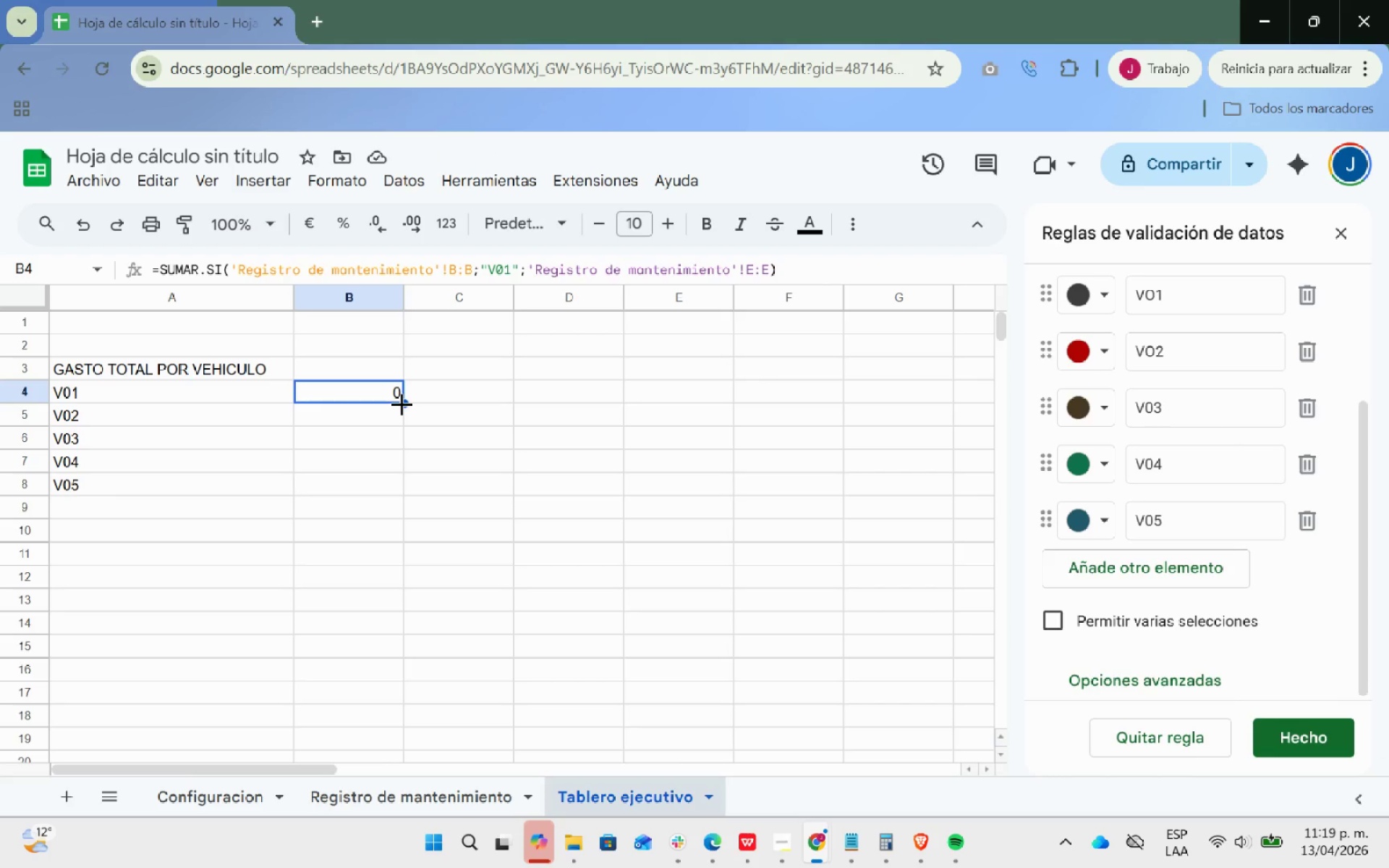 
wait(7.56)
 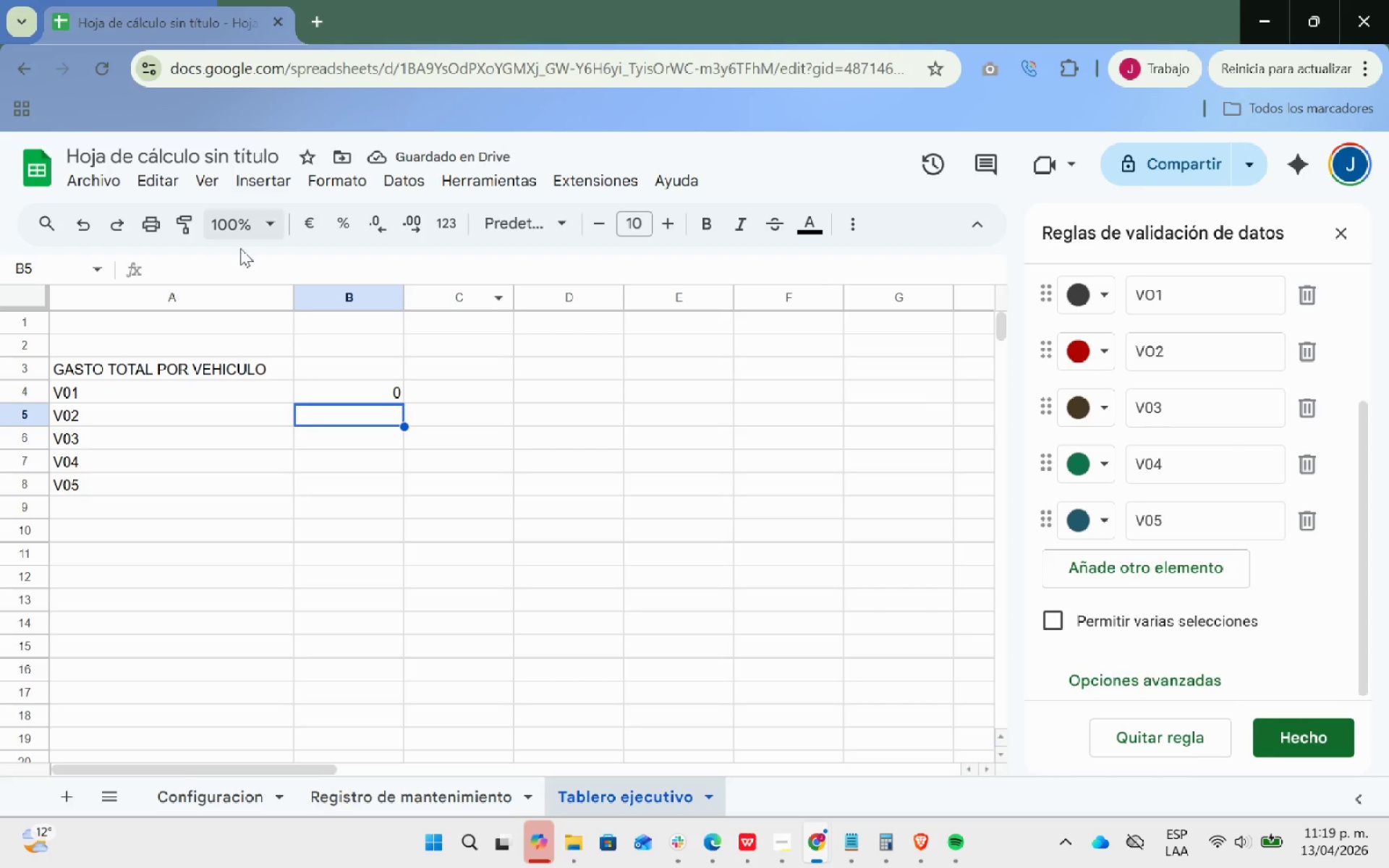 
left_click_drag(start_coordinate=[402, 404], to_coordinate=[399, 486])
 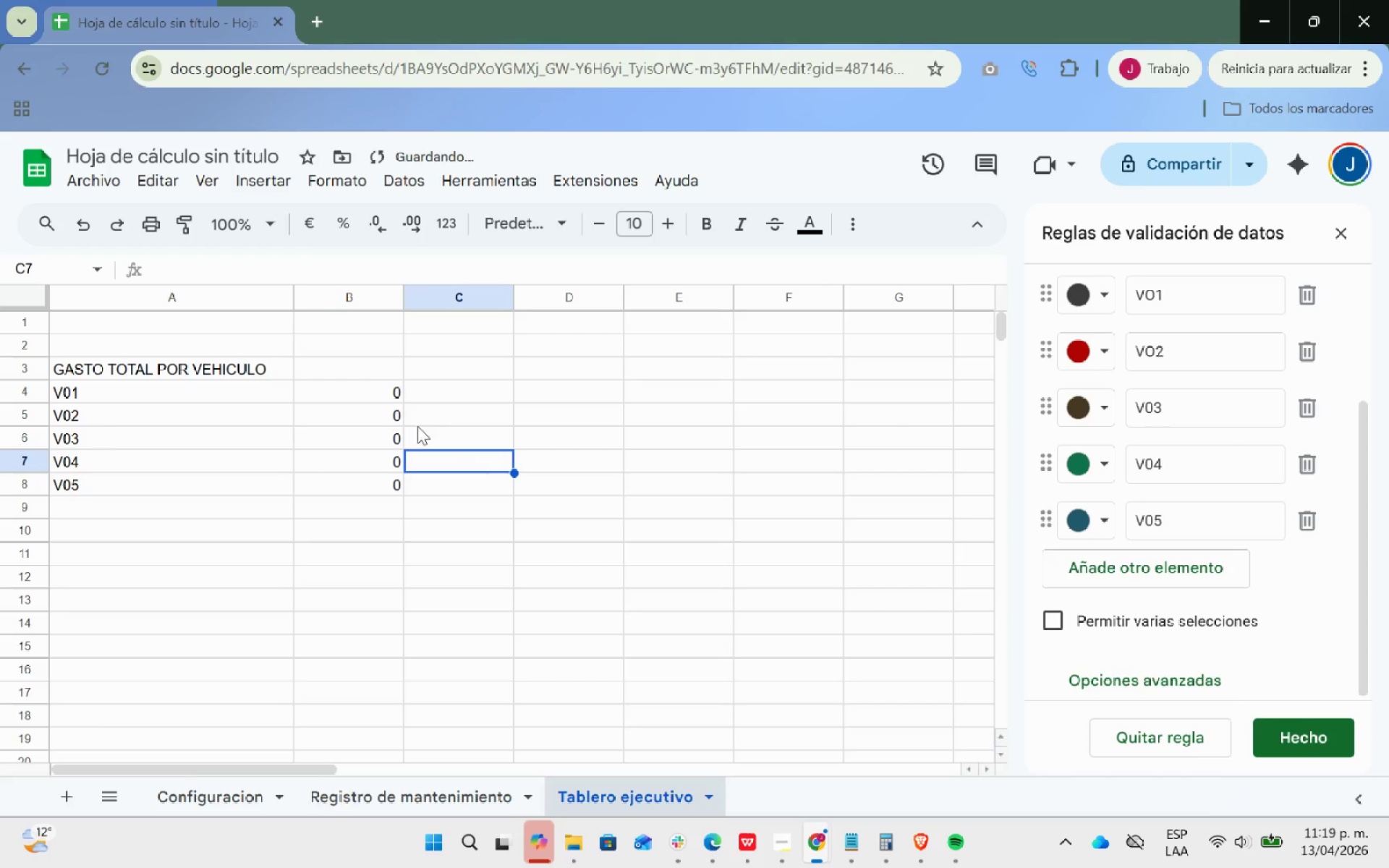 
left_click([375, 402])
 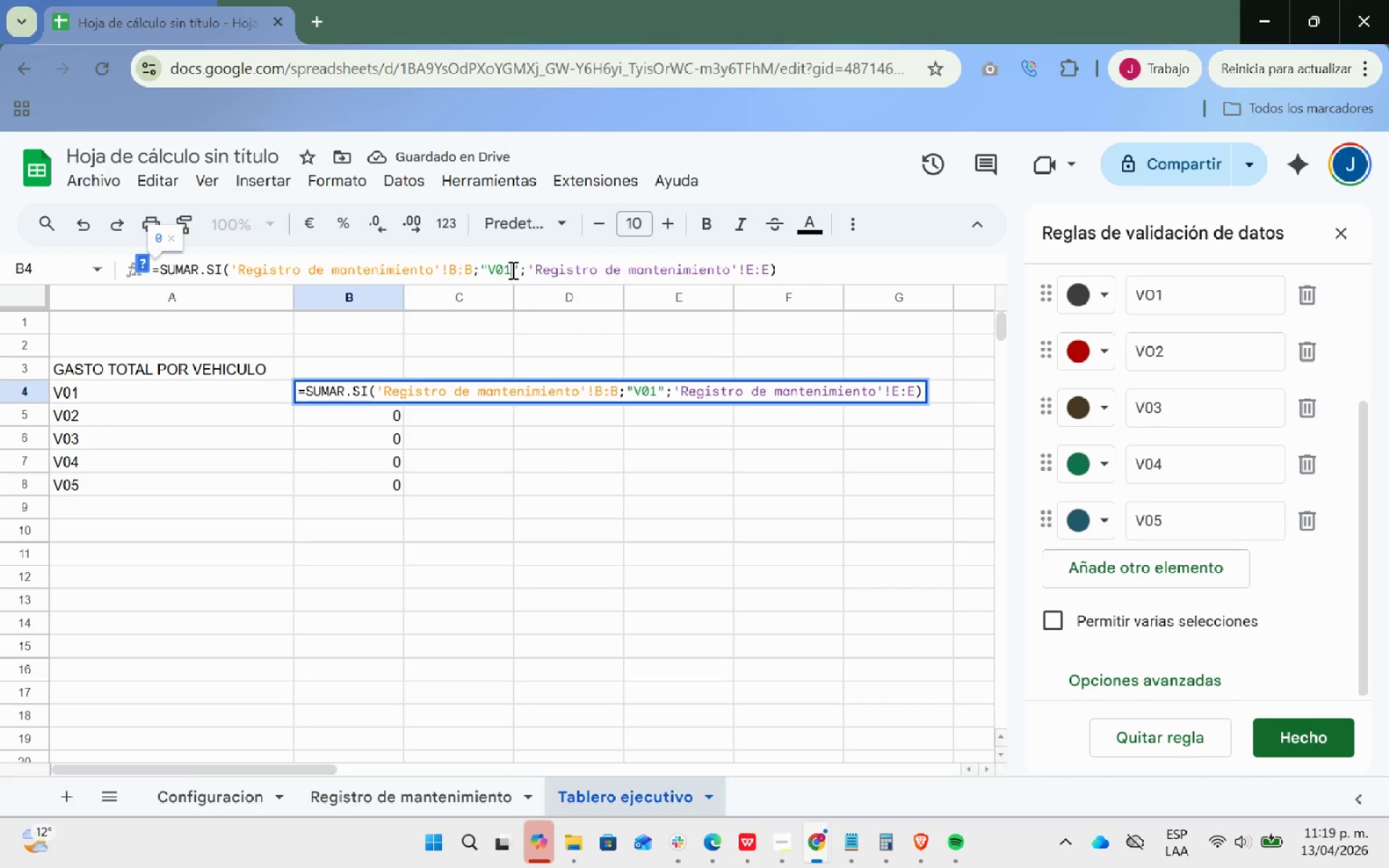 
key(Backspace)
 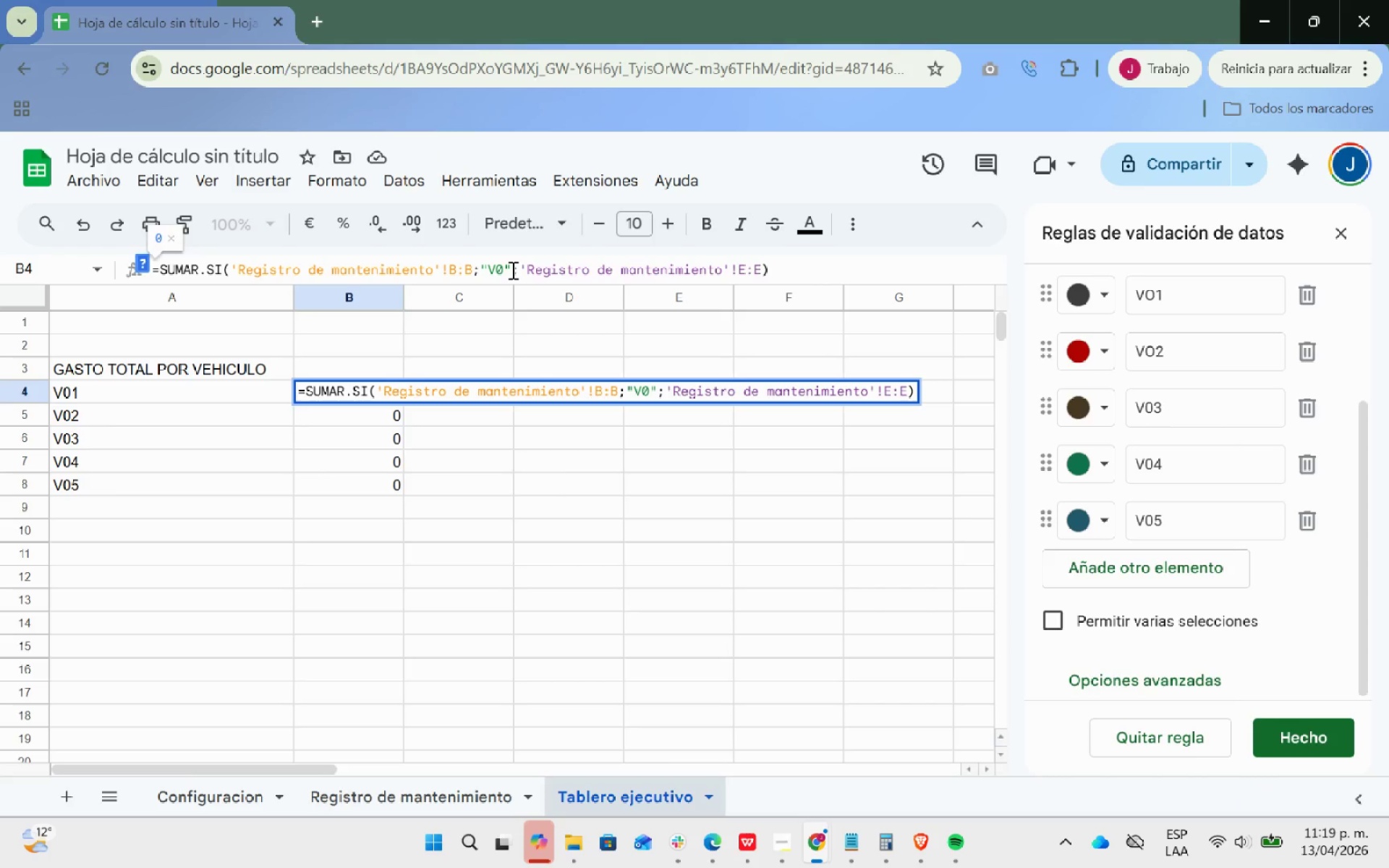 
key(2)
 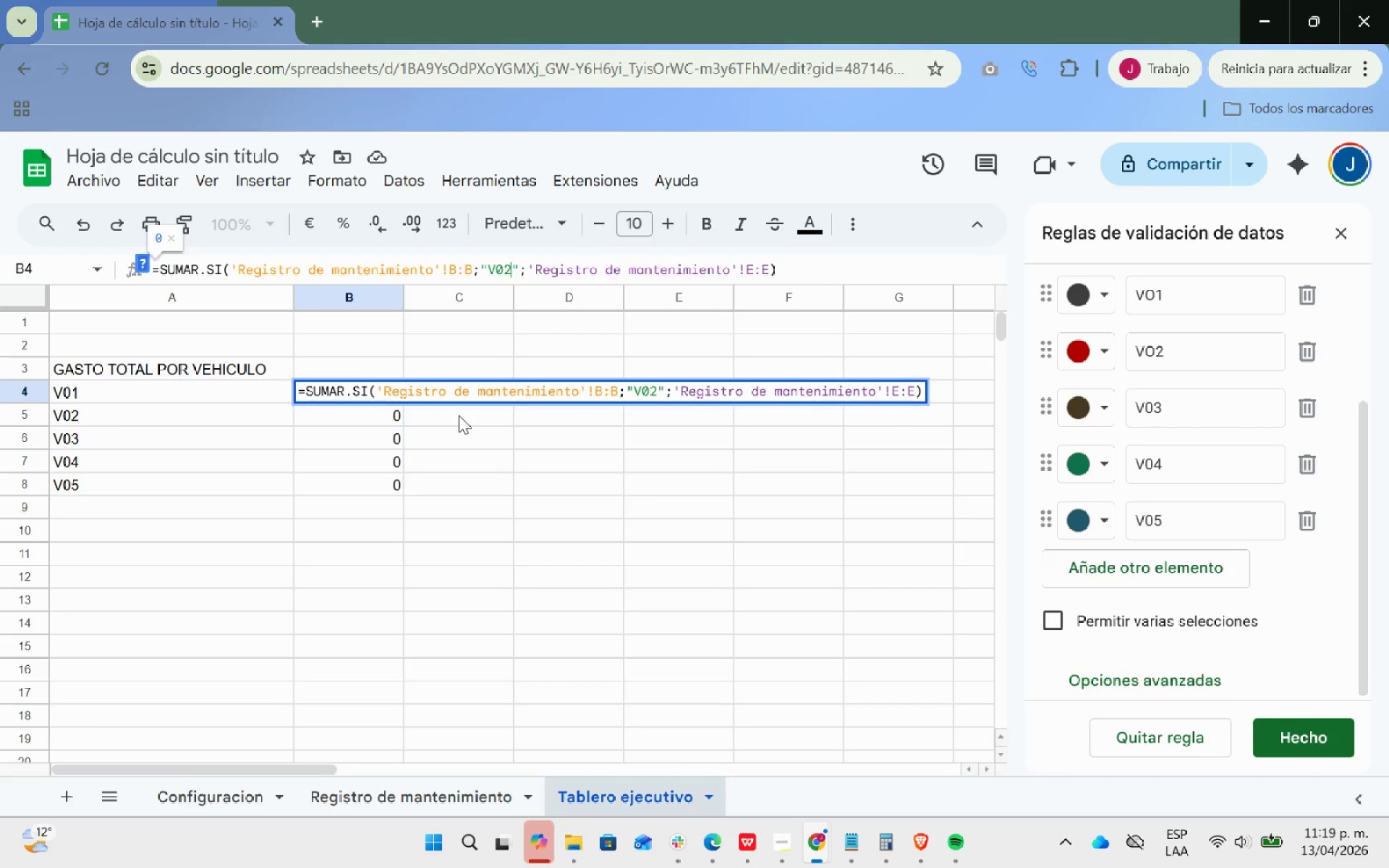 
key(Enter)
 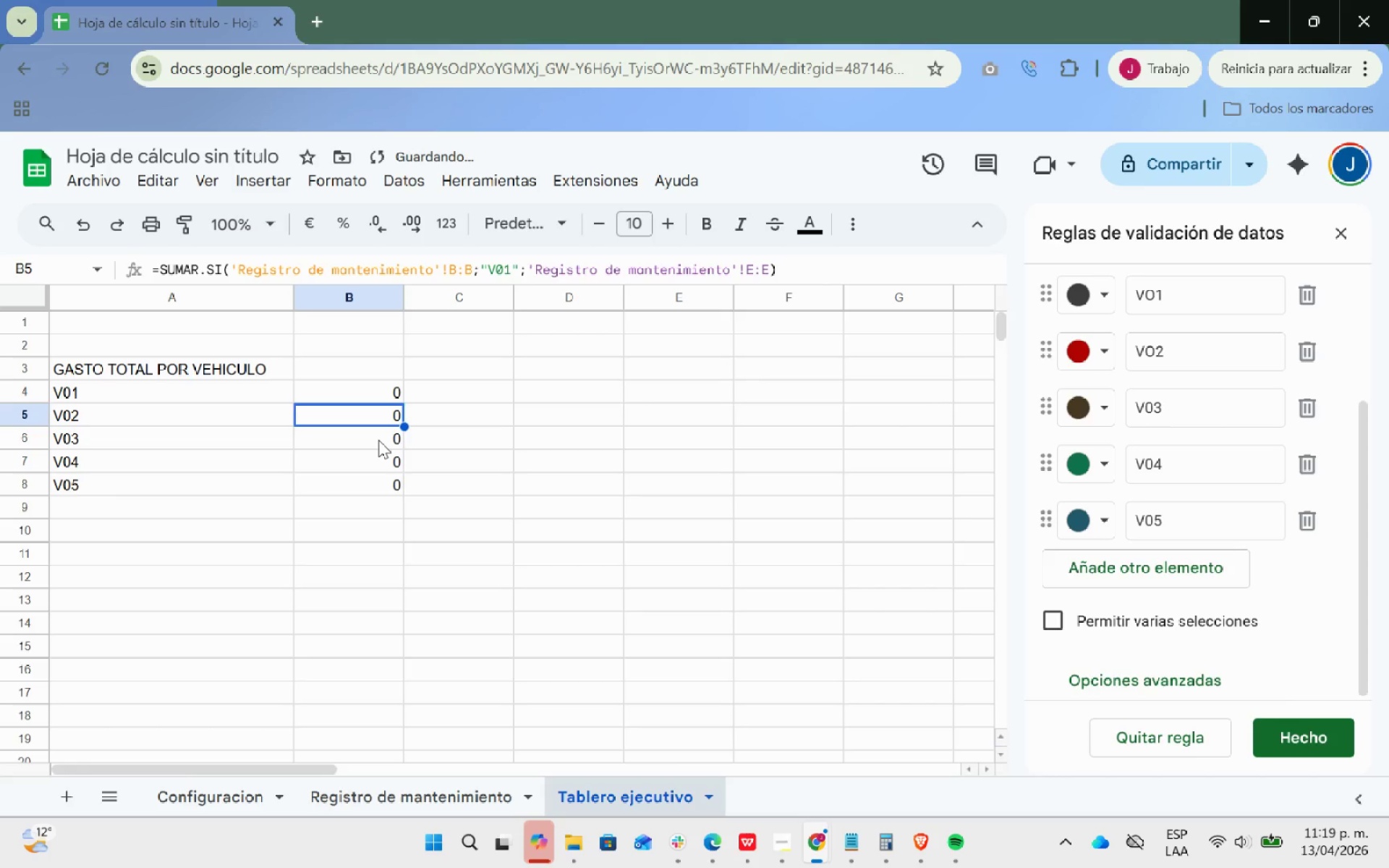 
left_click([378, 440])
 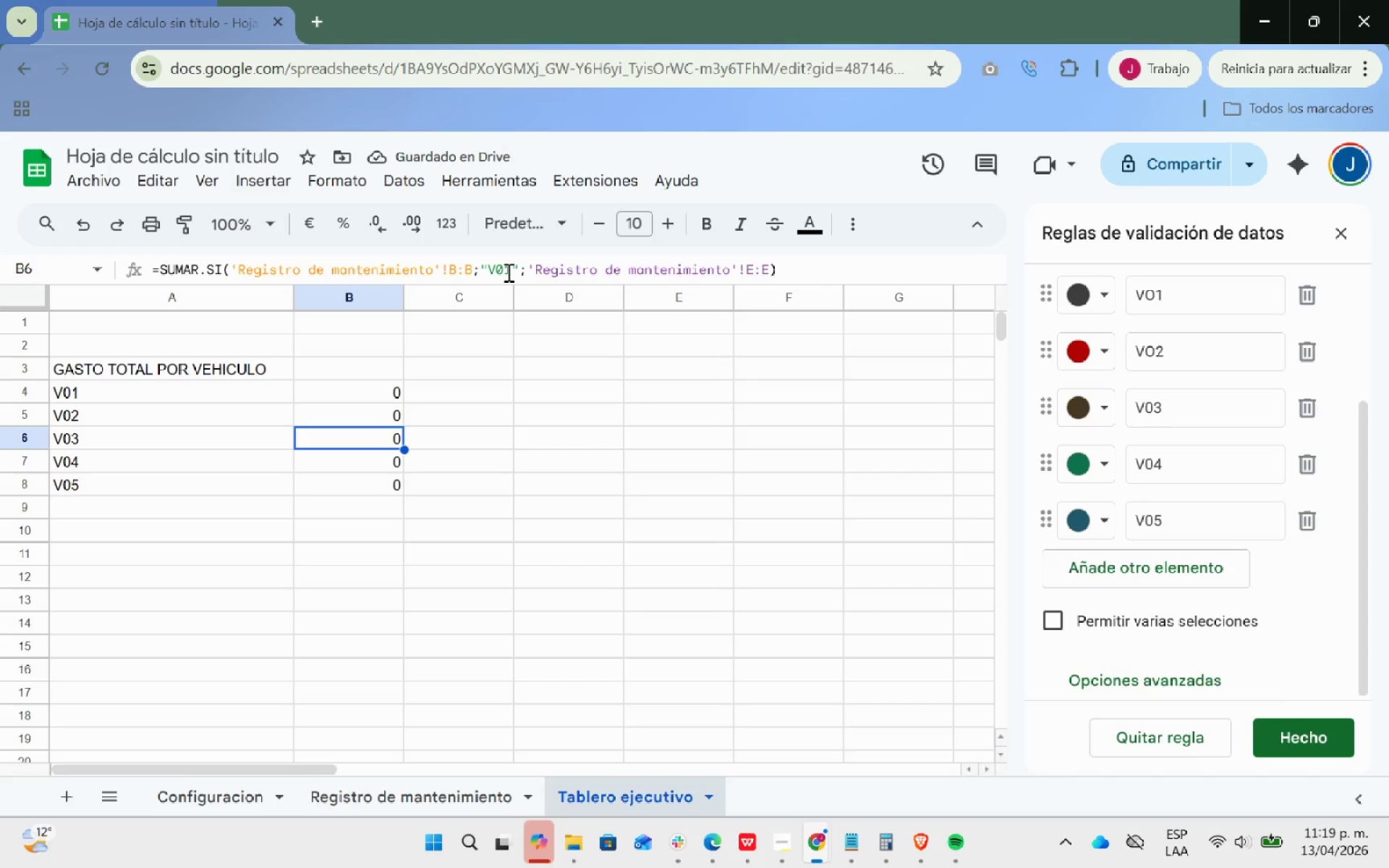 
left_click([508, 271])
 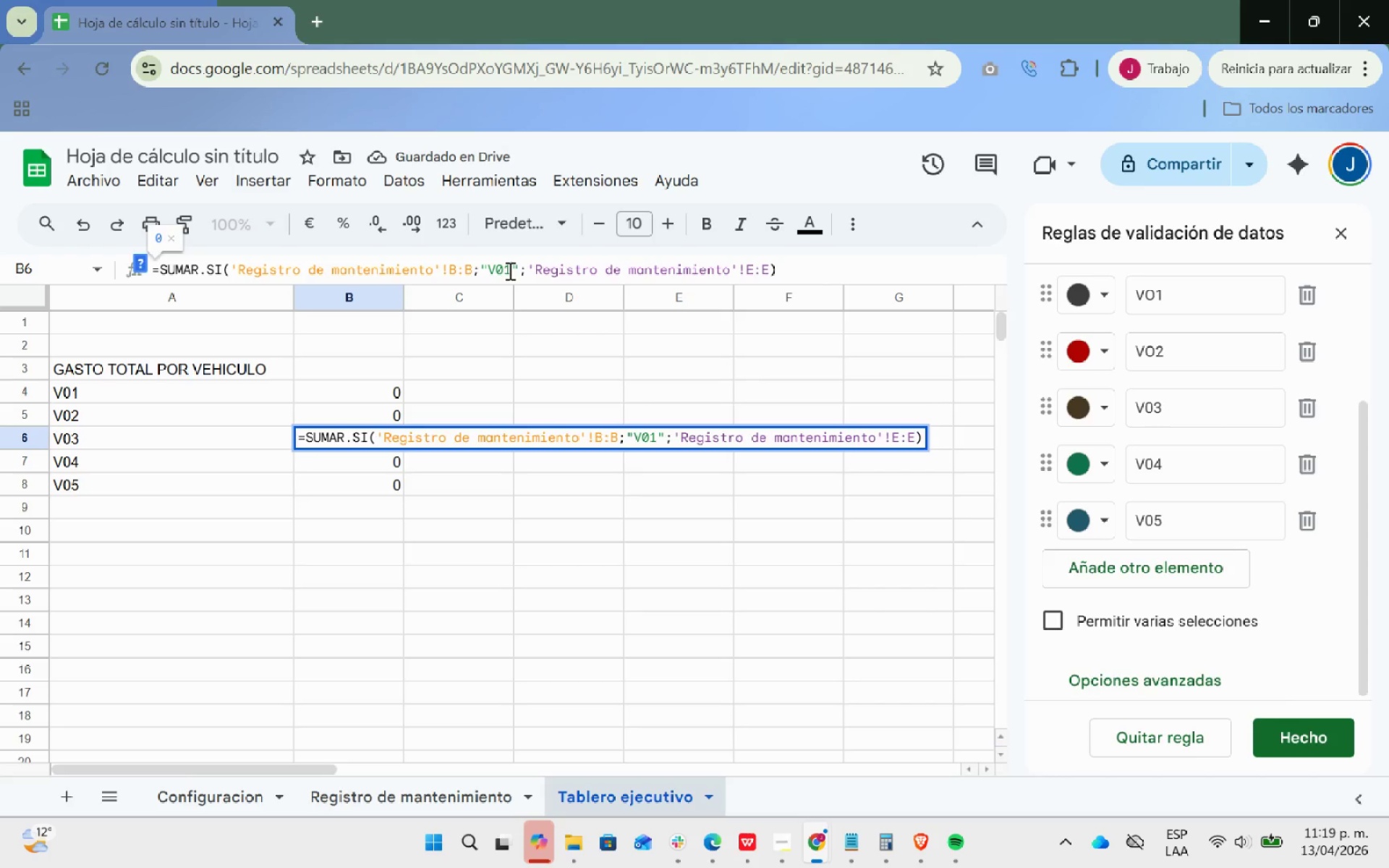 
key(Backspace)
 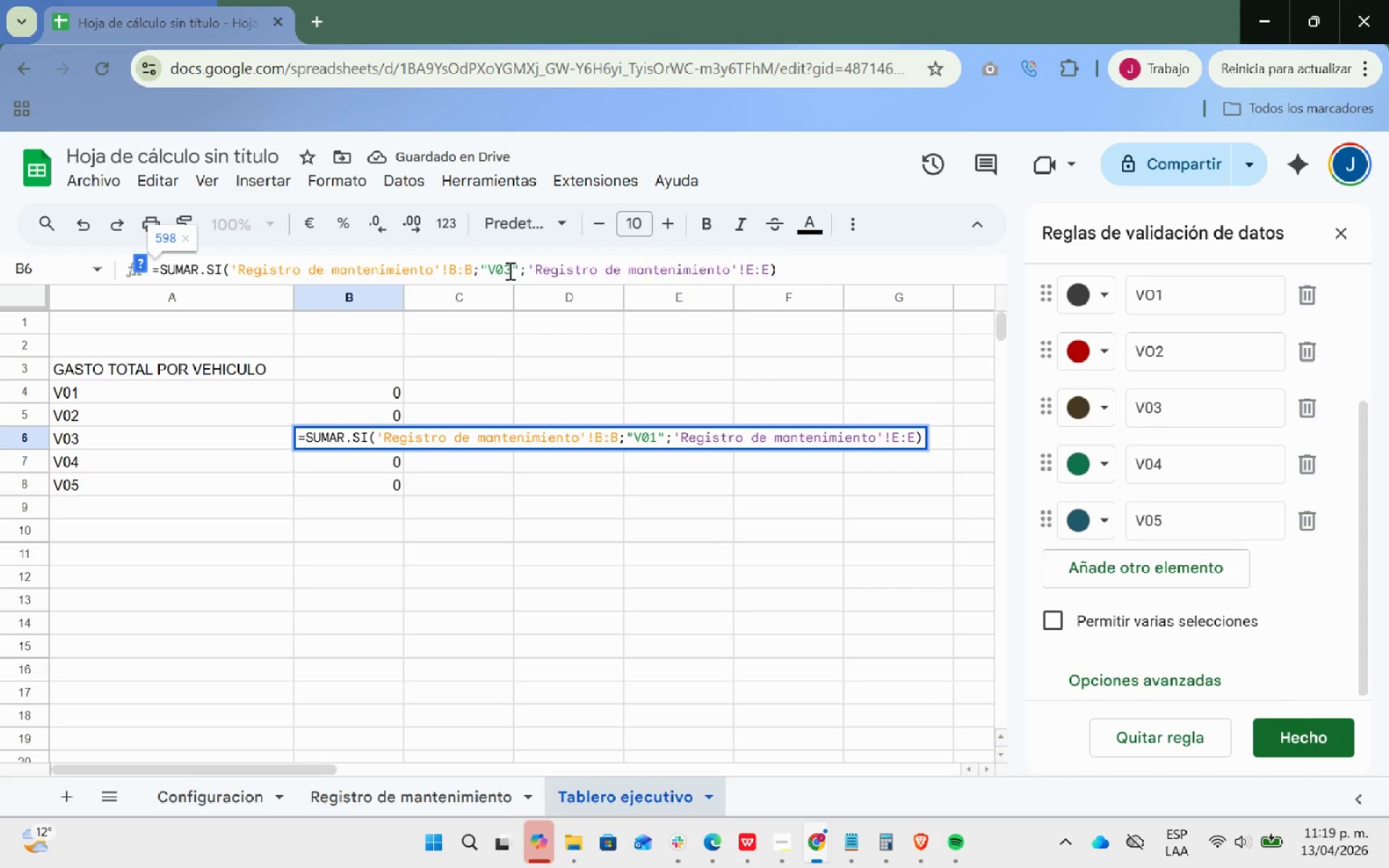 
key(3)
 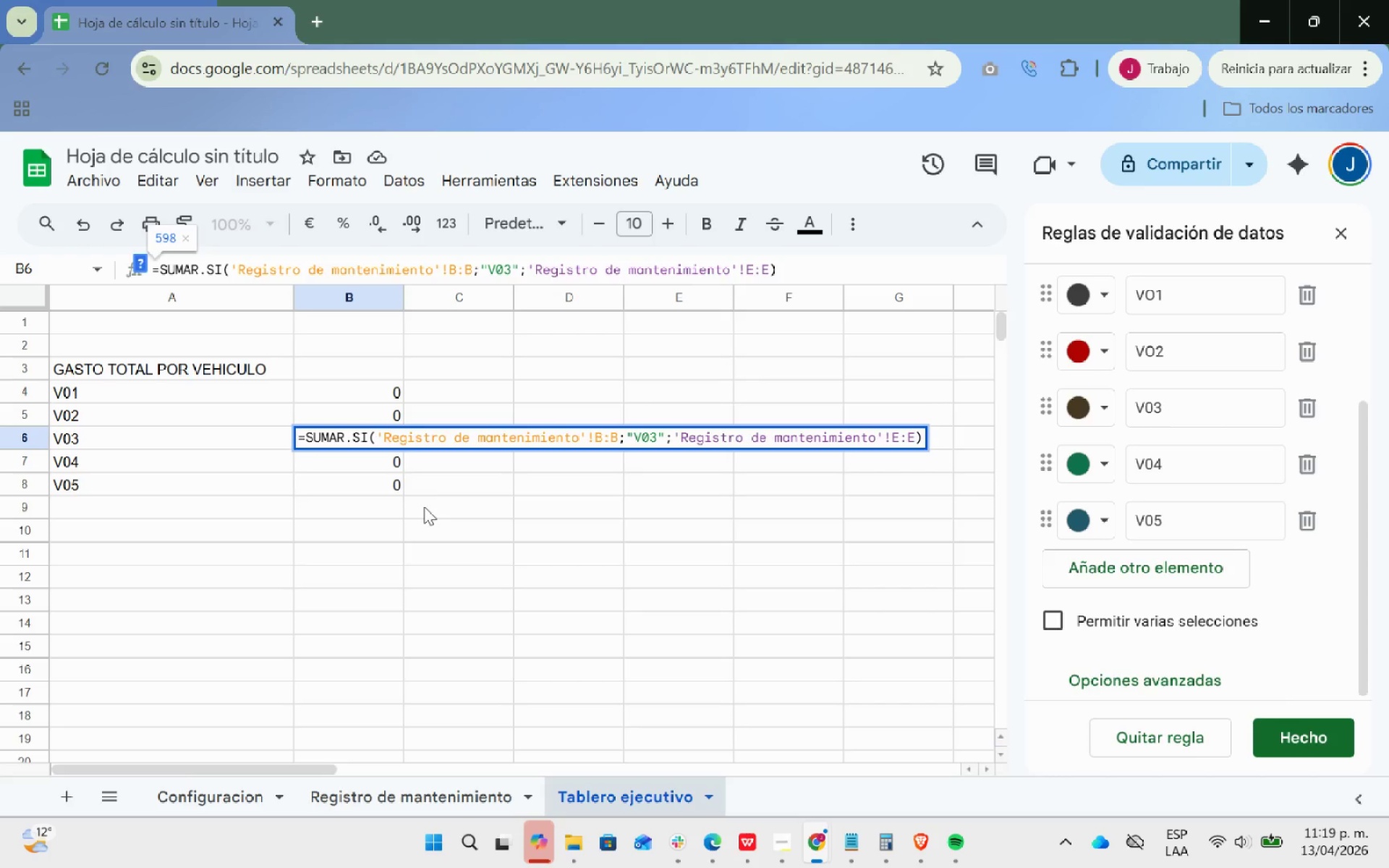 
left_click([435, 500])
 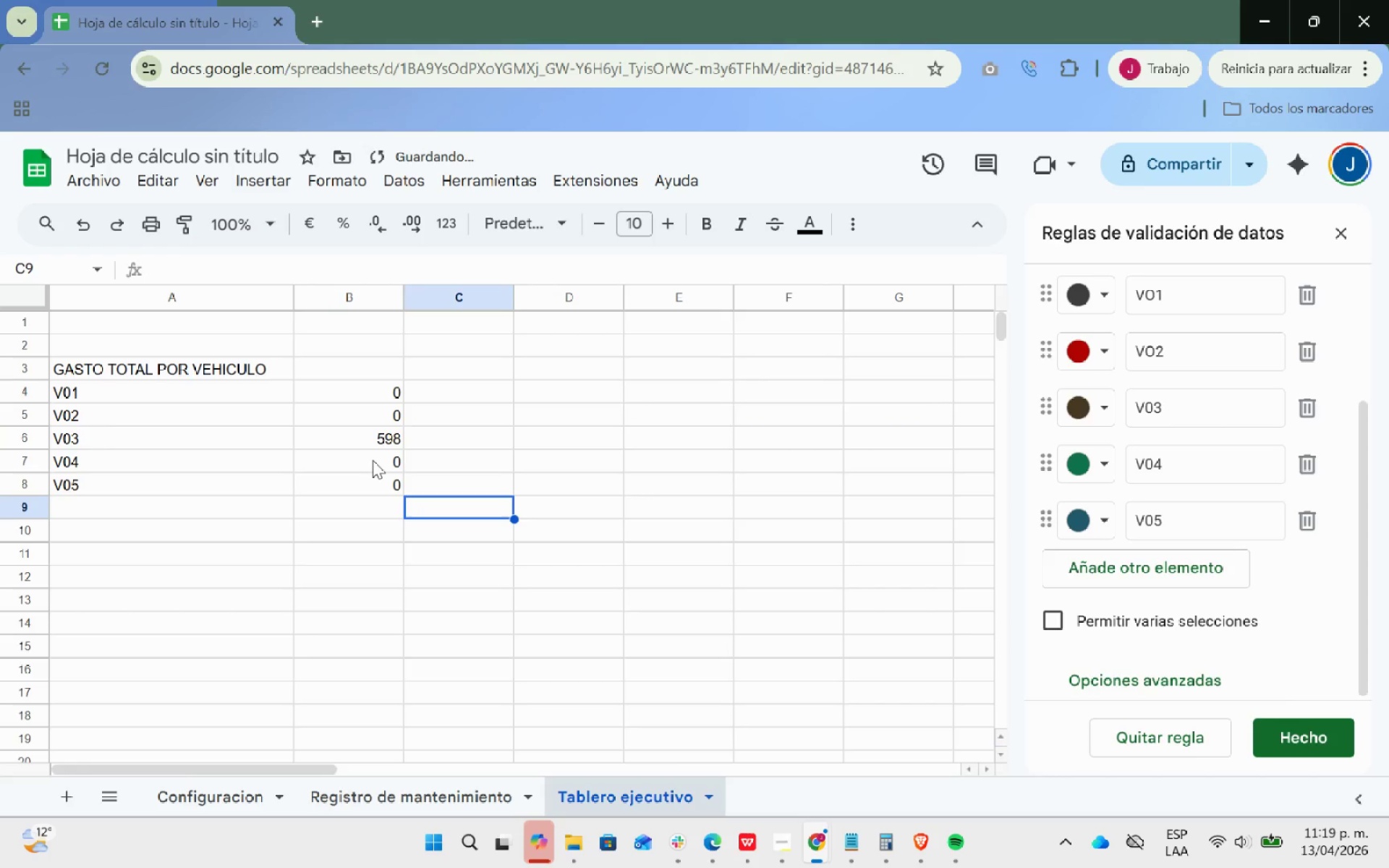 
left_click([373, 460])
 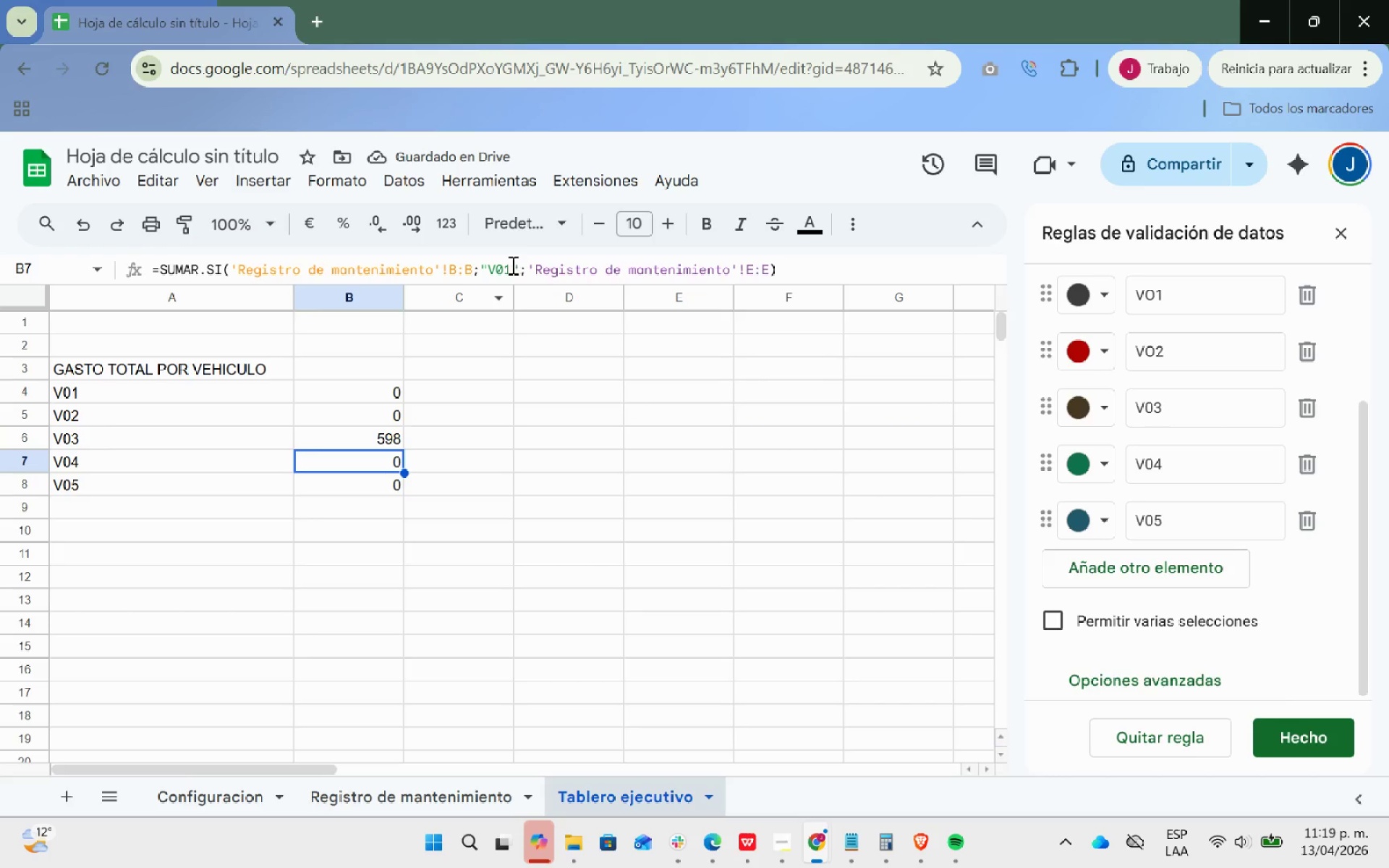 
left_click([511, 265])
 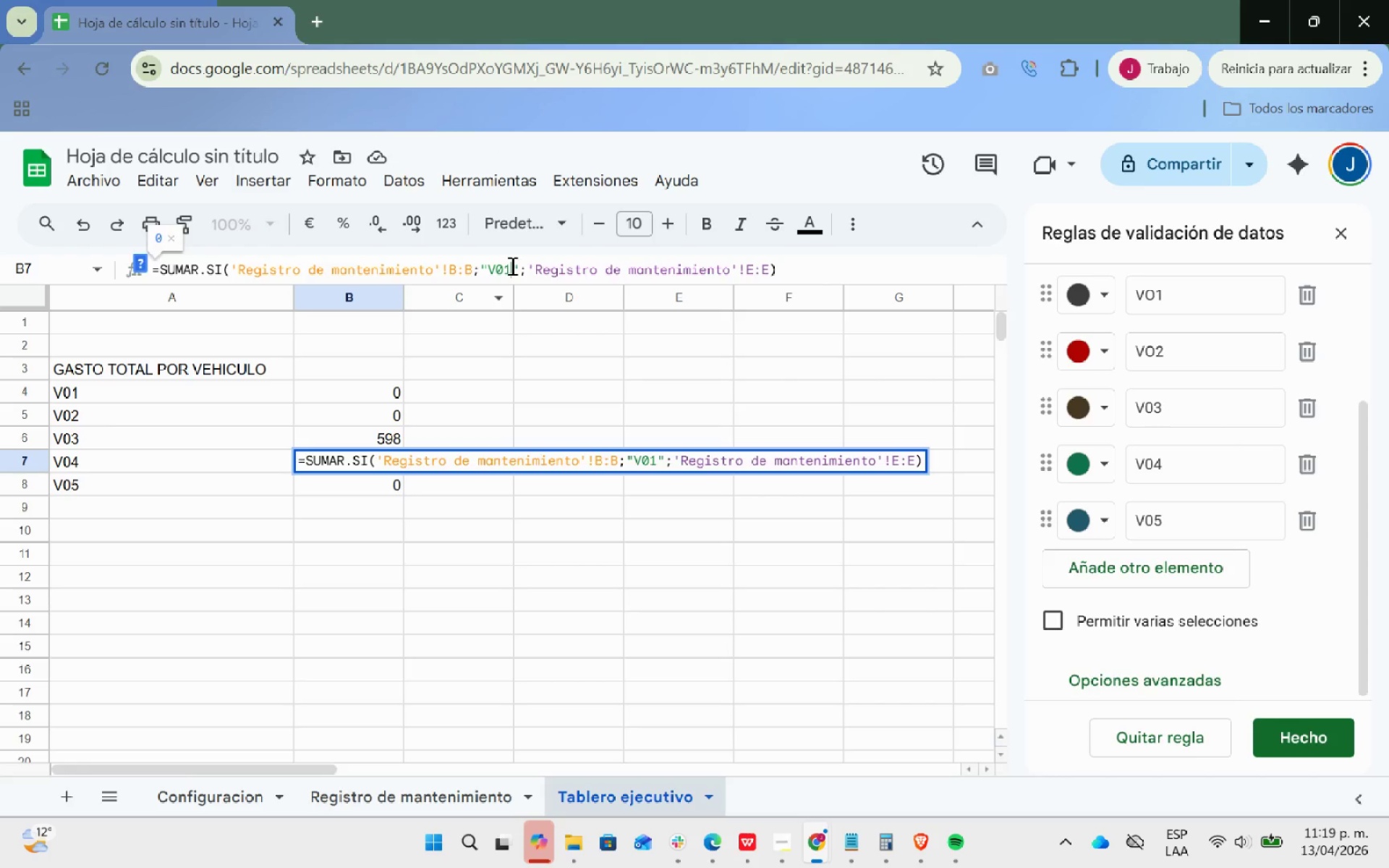 
key(Backspace)
 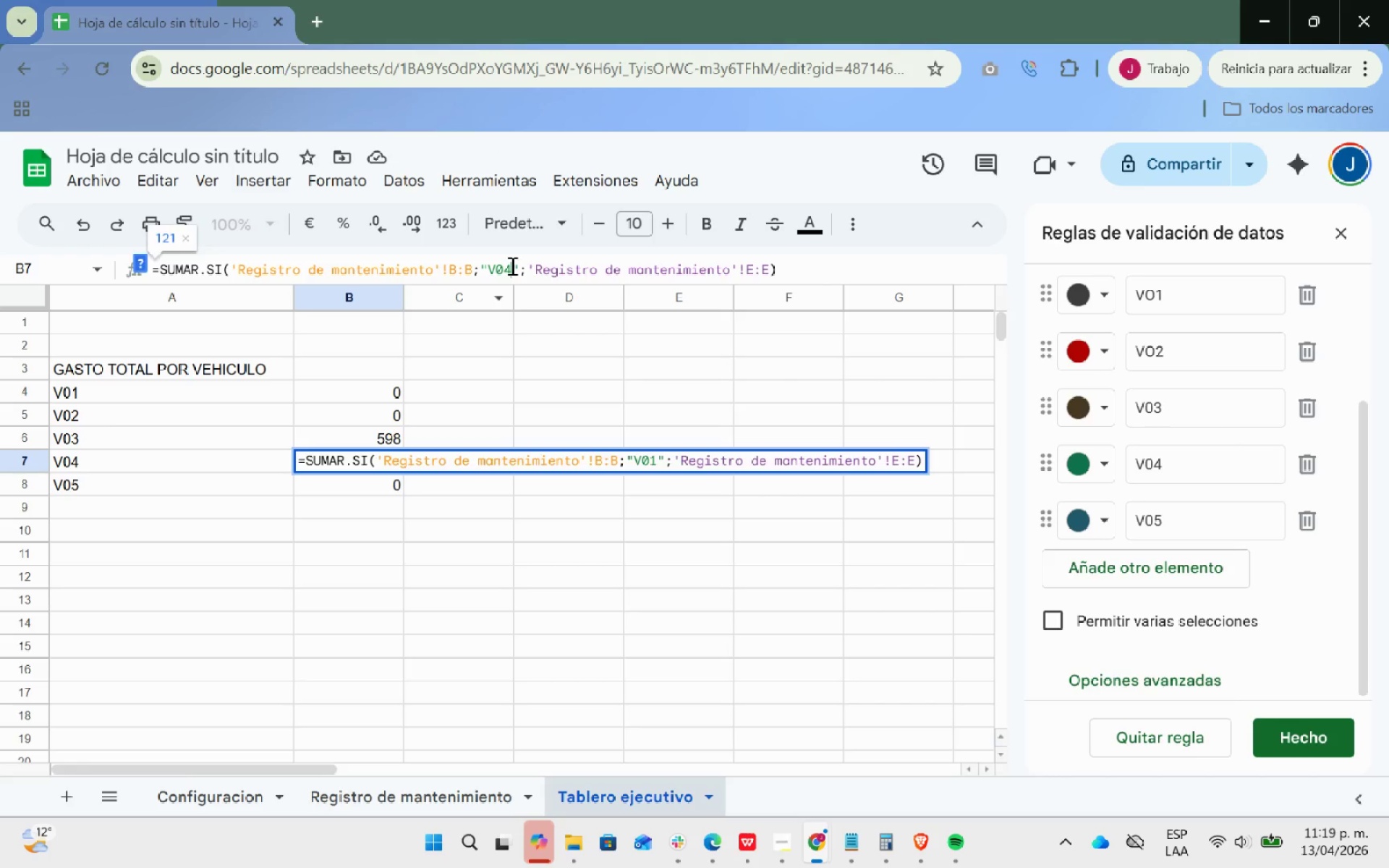 
key(4)
 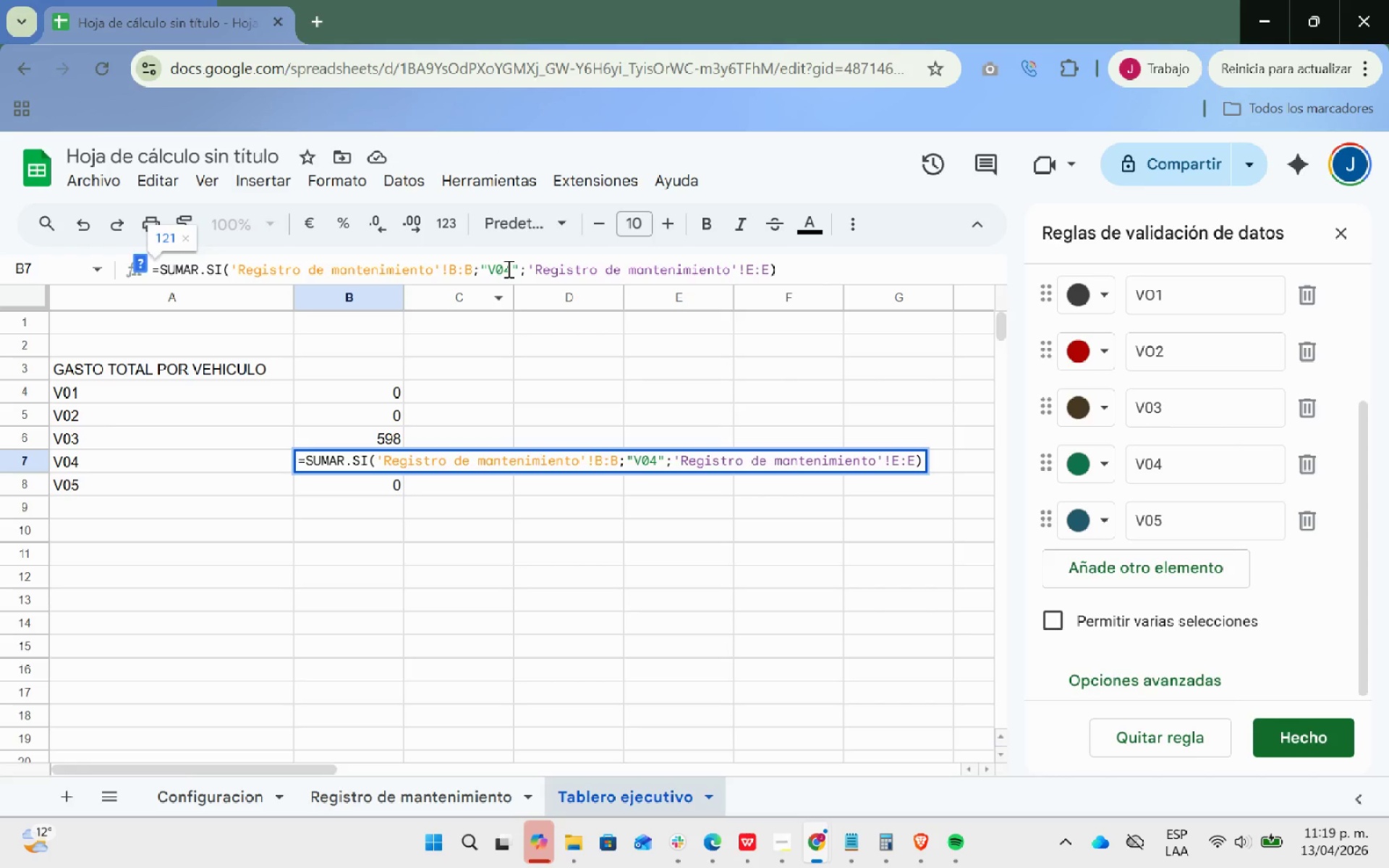 
key(Enter)
 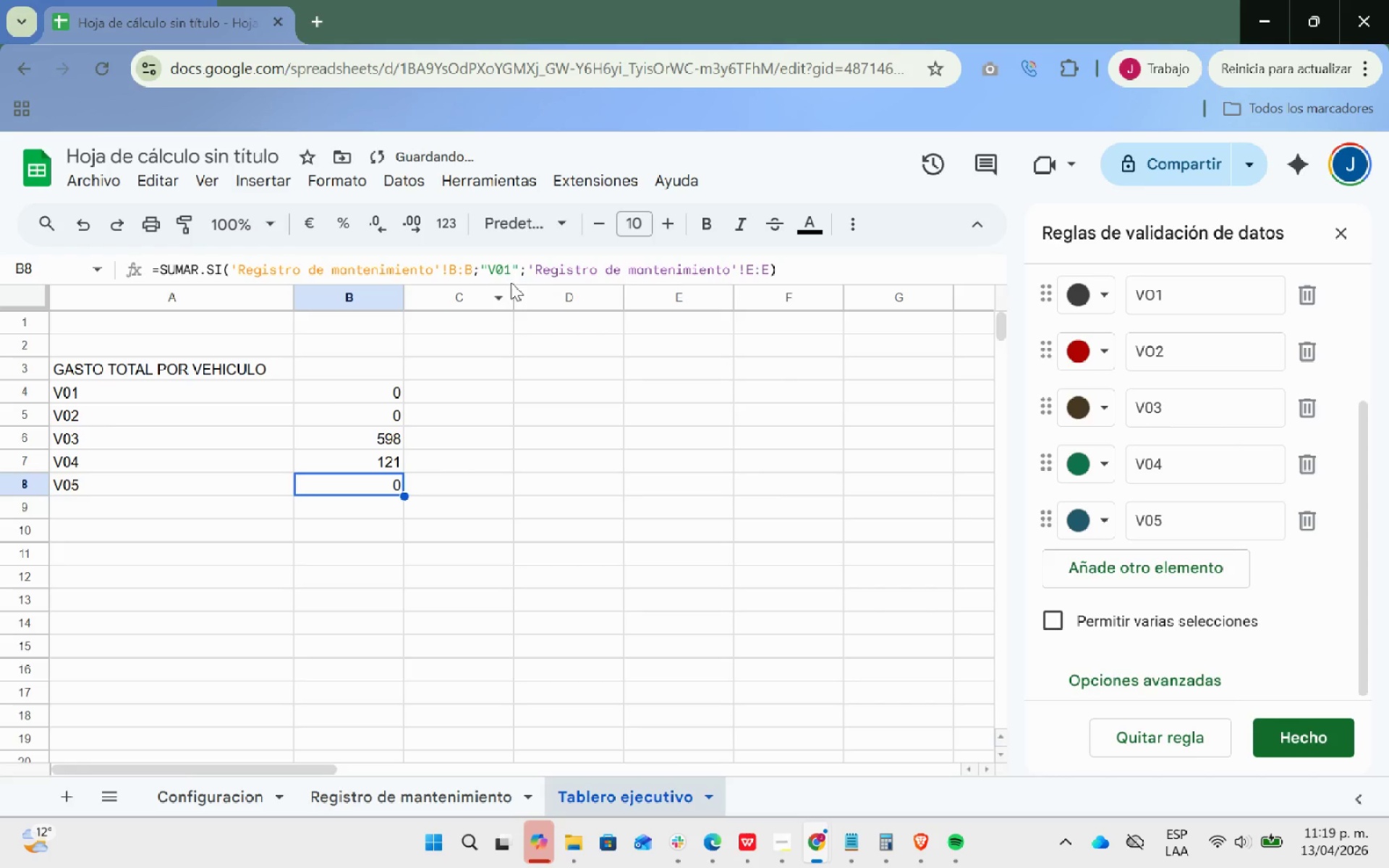 
left_click([509, 268])
 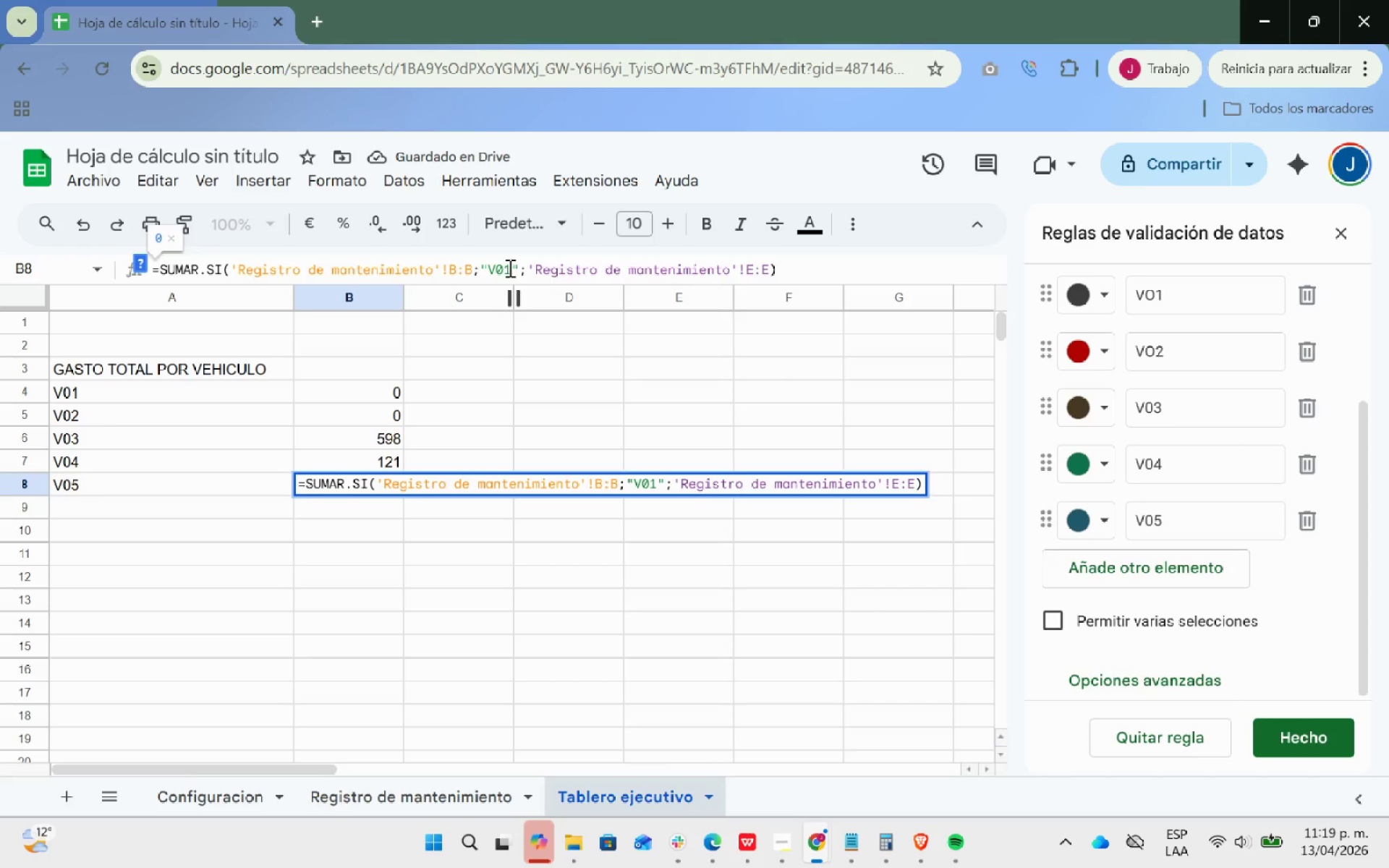 
key(Backspace)
 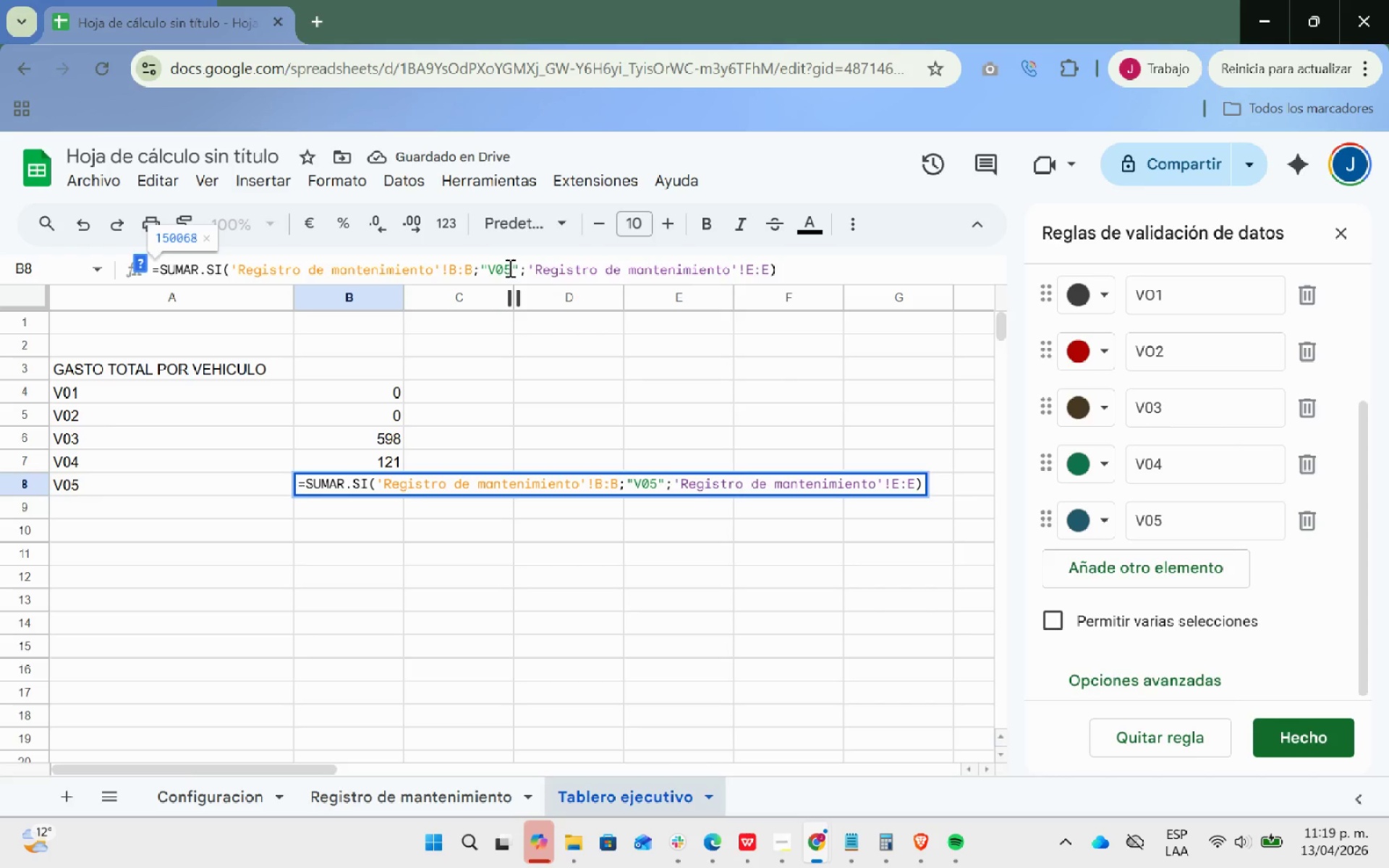 
key(5)
 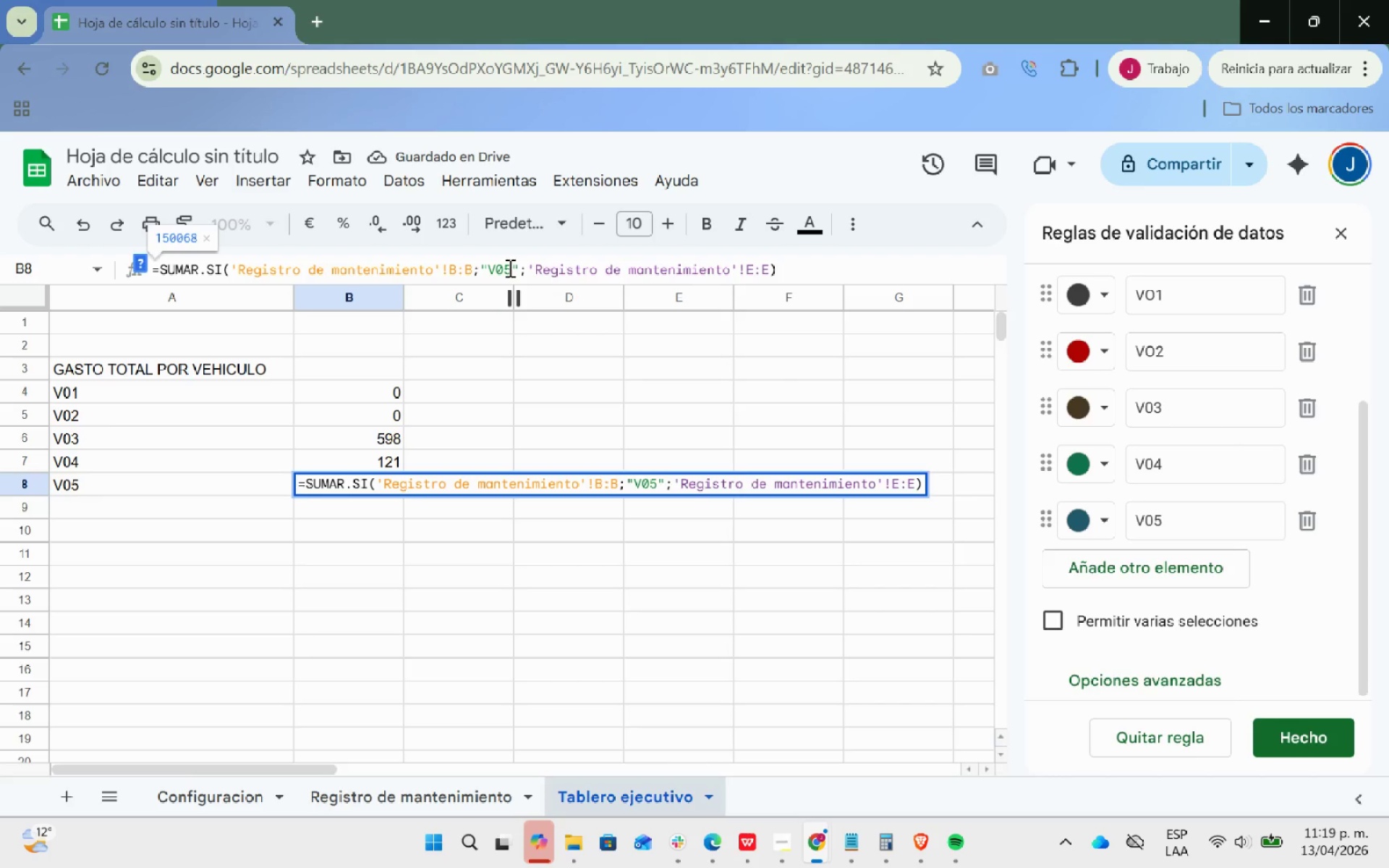 
key(Enter)
 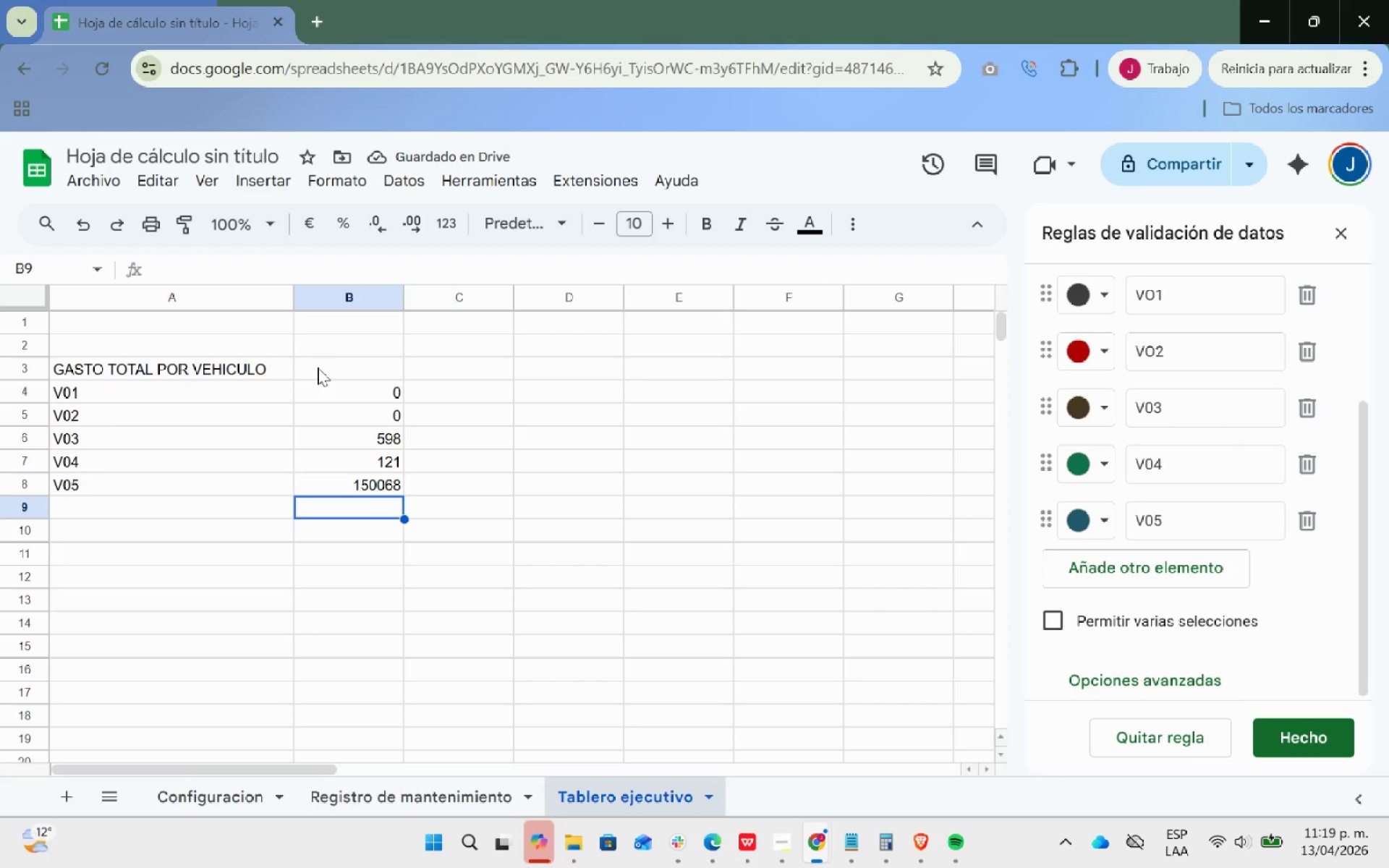 
wait(6.23)
 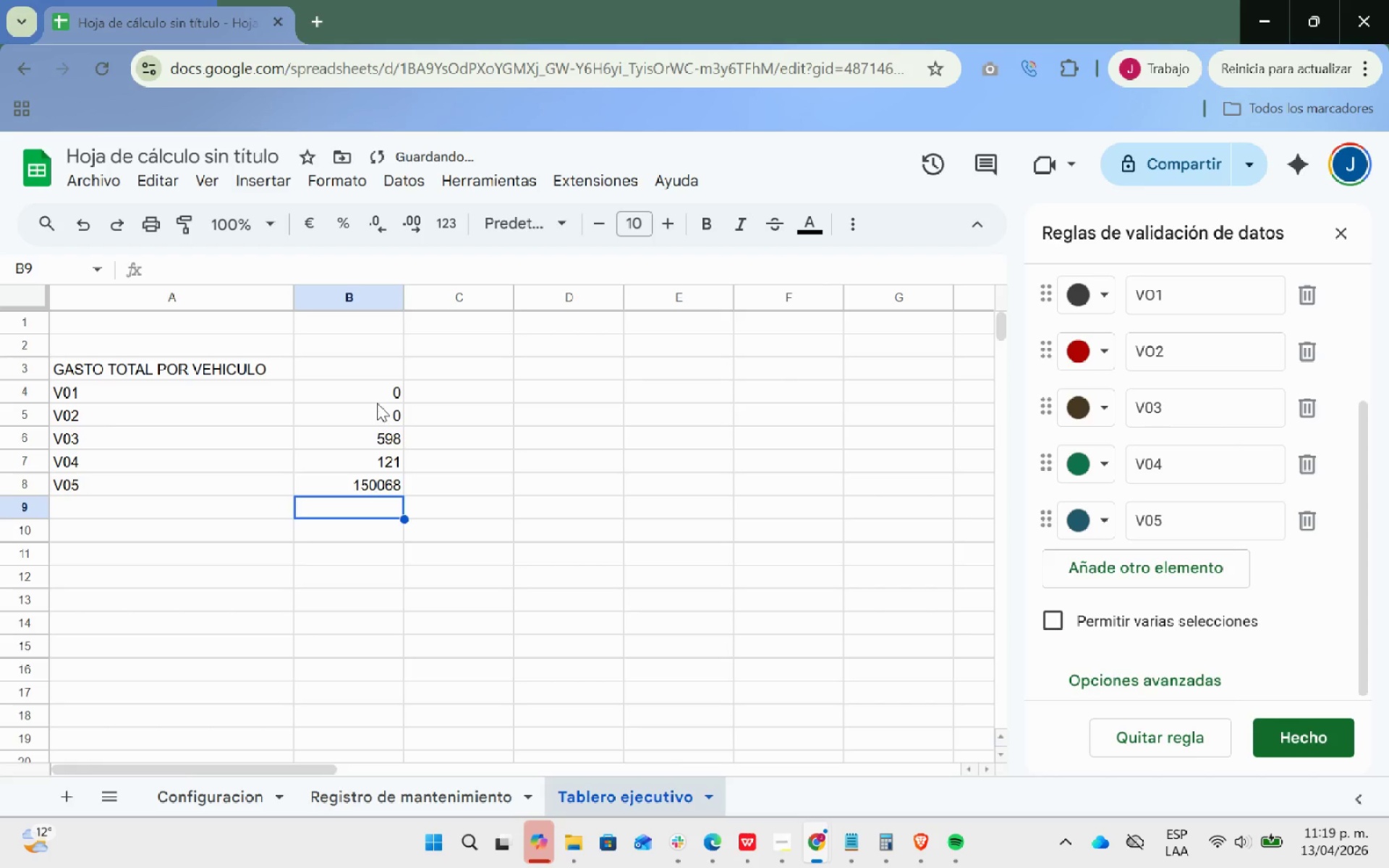 
left_click([319, 367])
 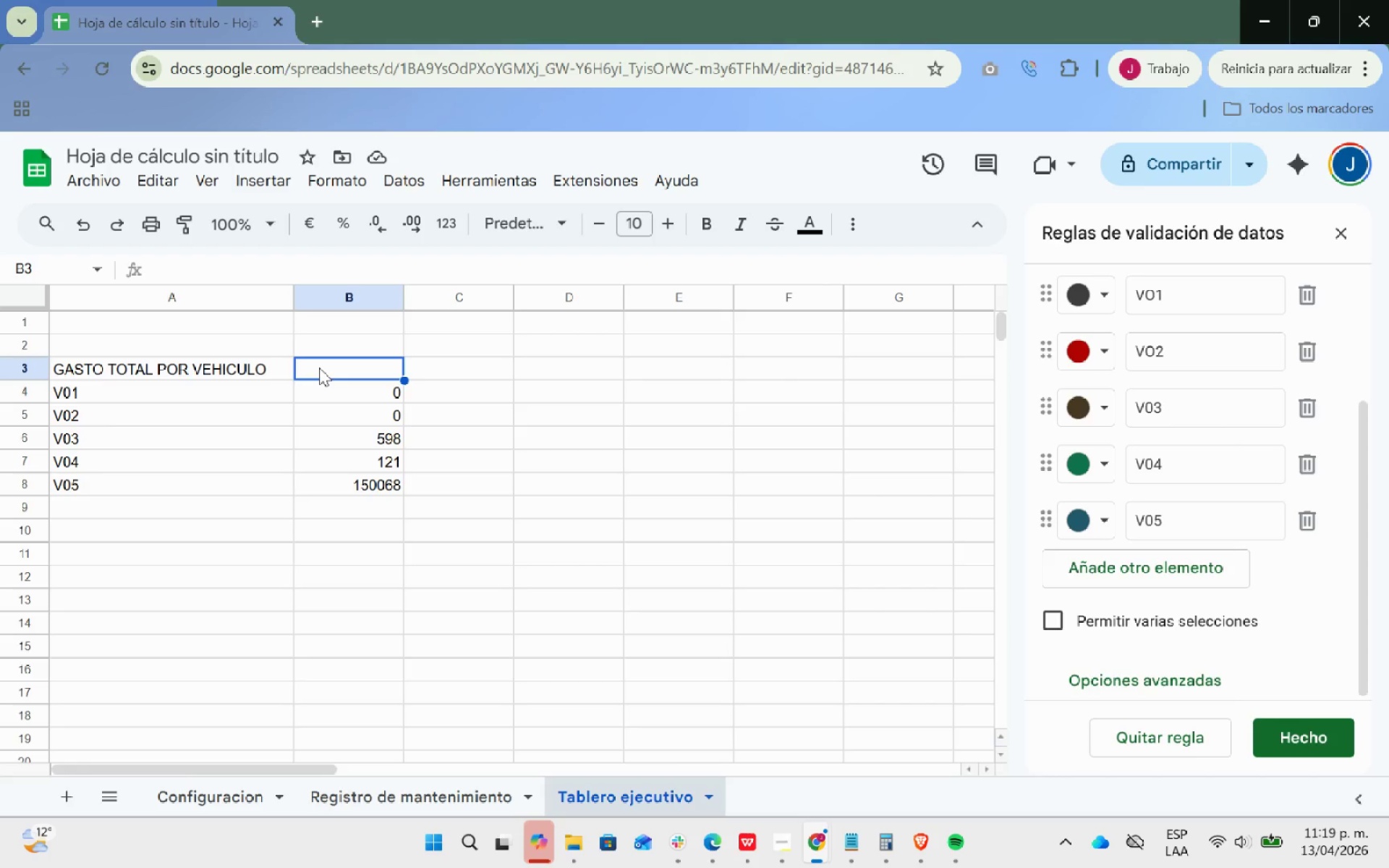 
wait(5.08)
 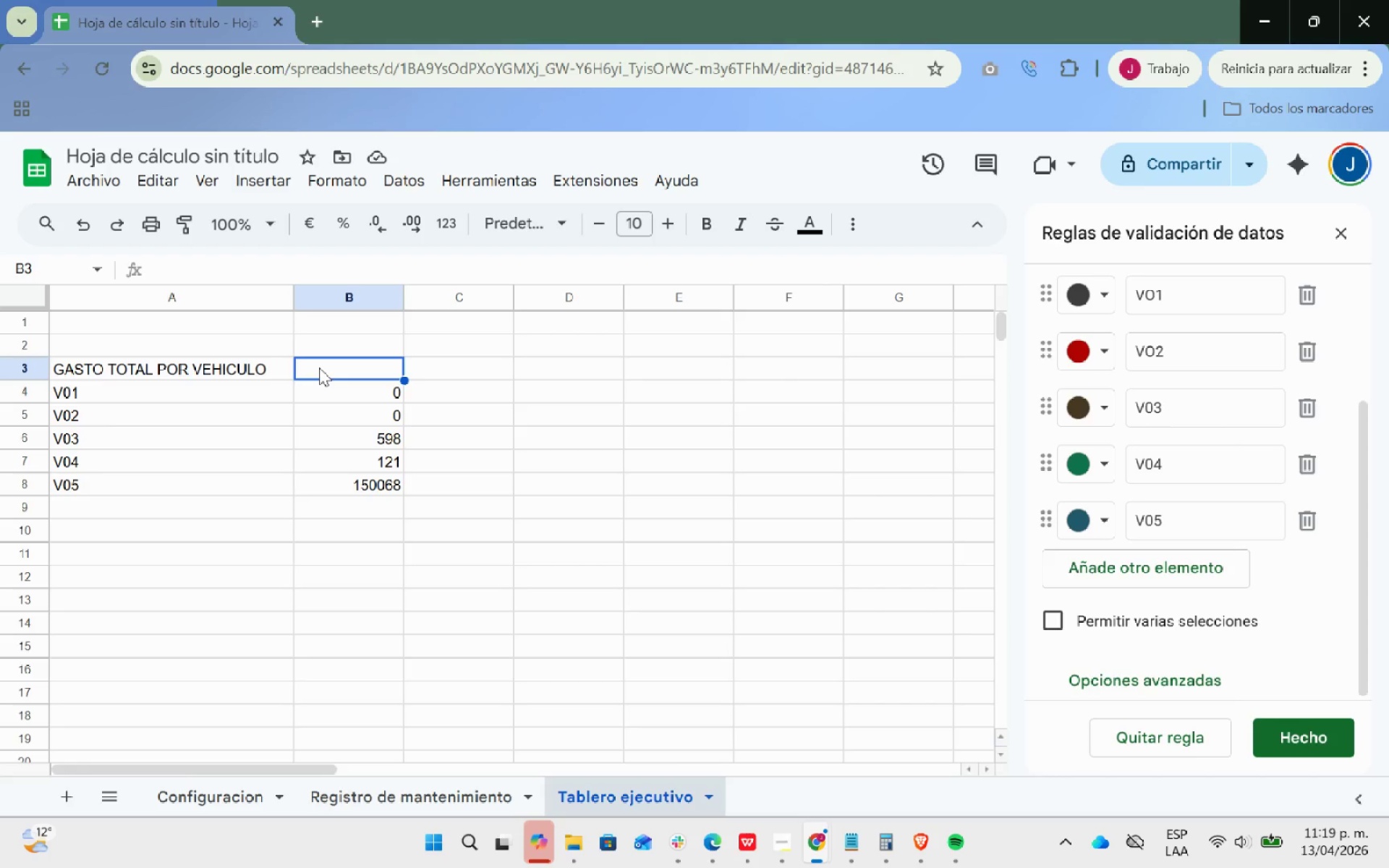 
type(*KM()
 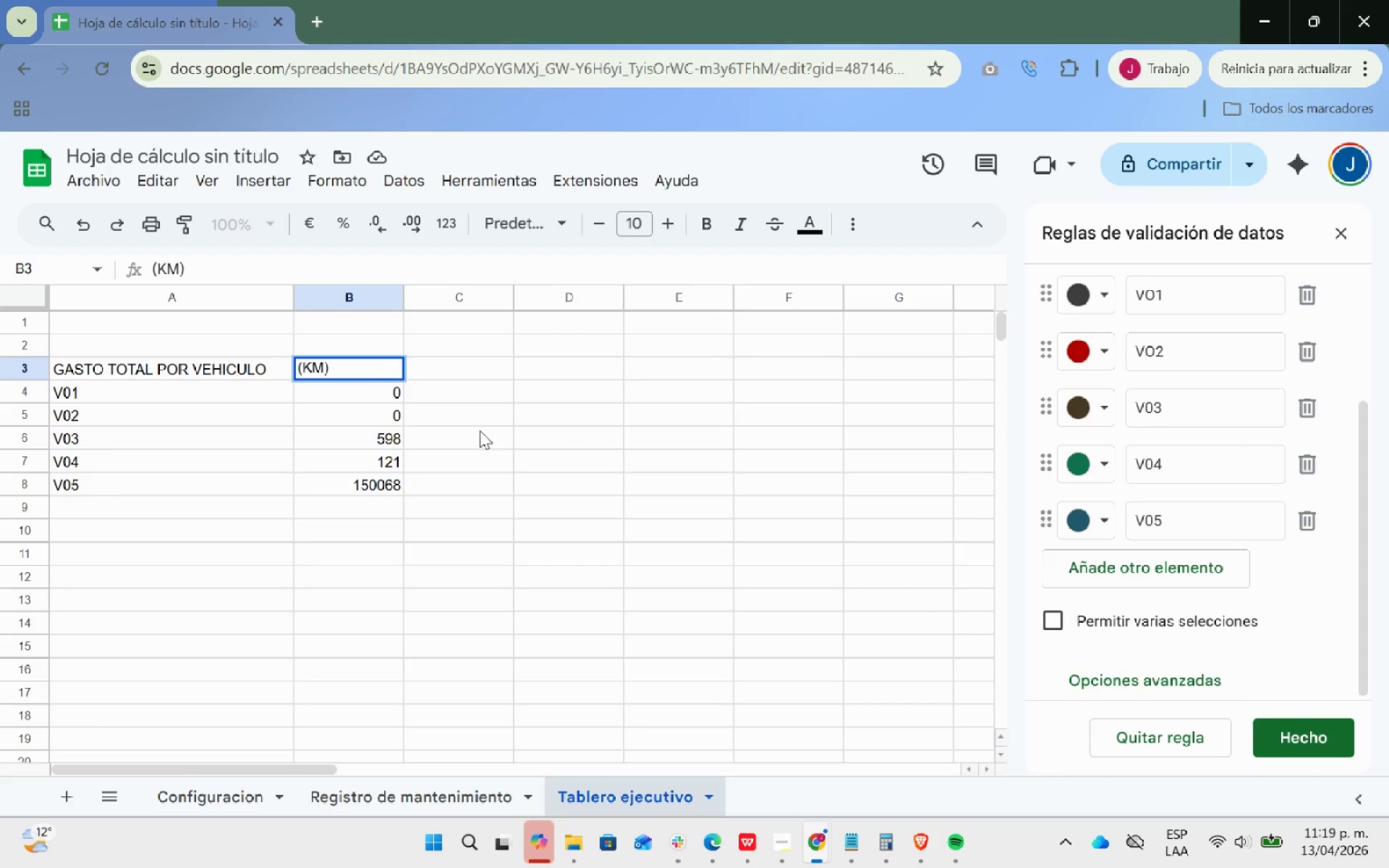 
left_click([532, 442])
 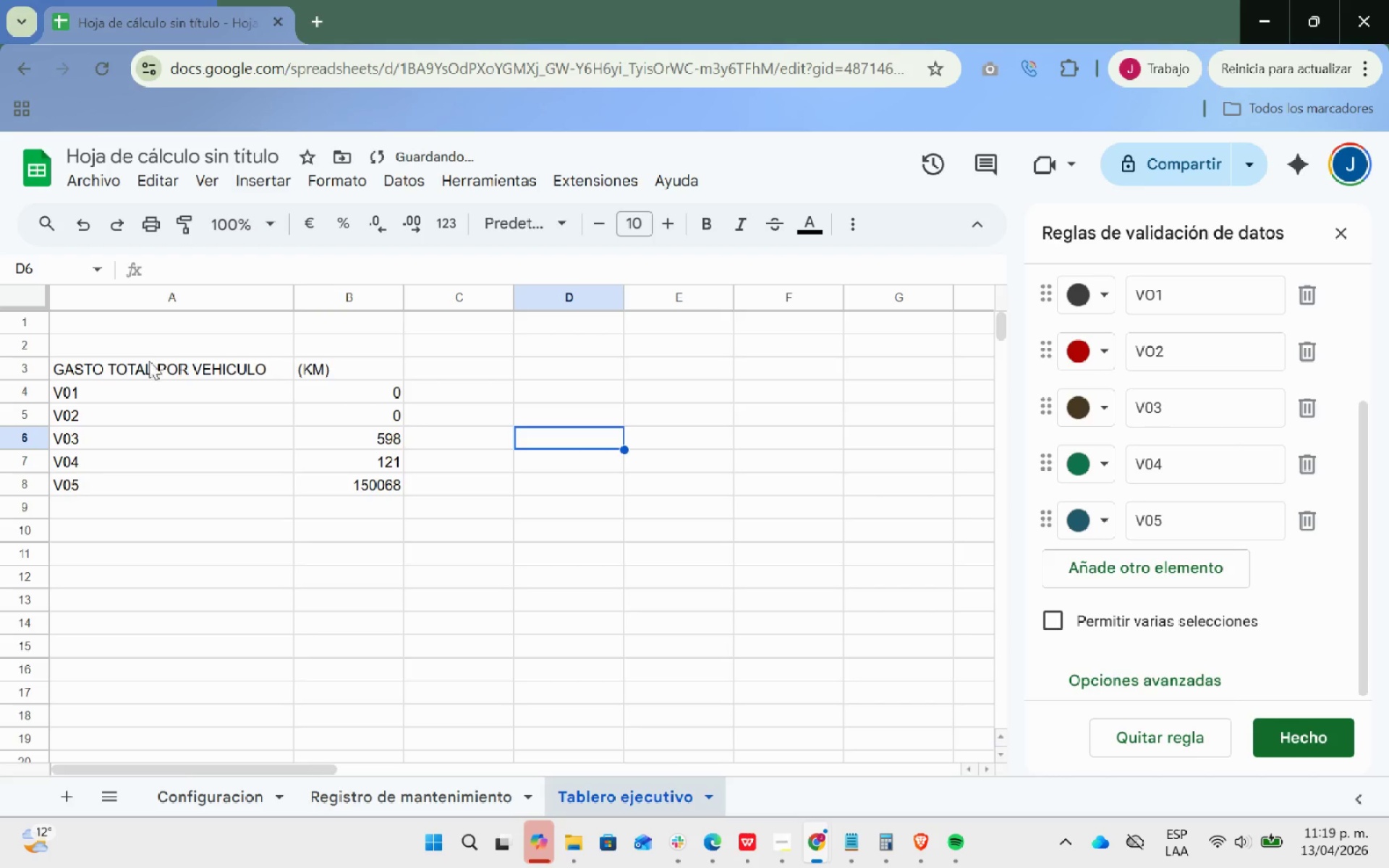 
left_click_drag(start_coordinate=[149, 361], to_coordinate=[369, 484])
 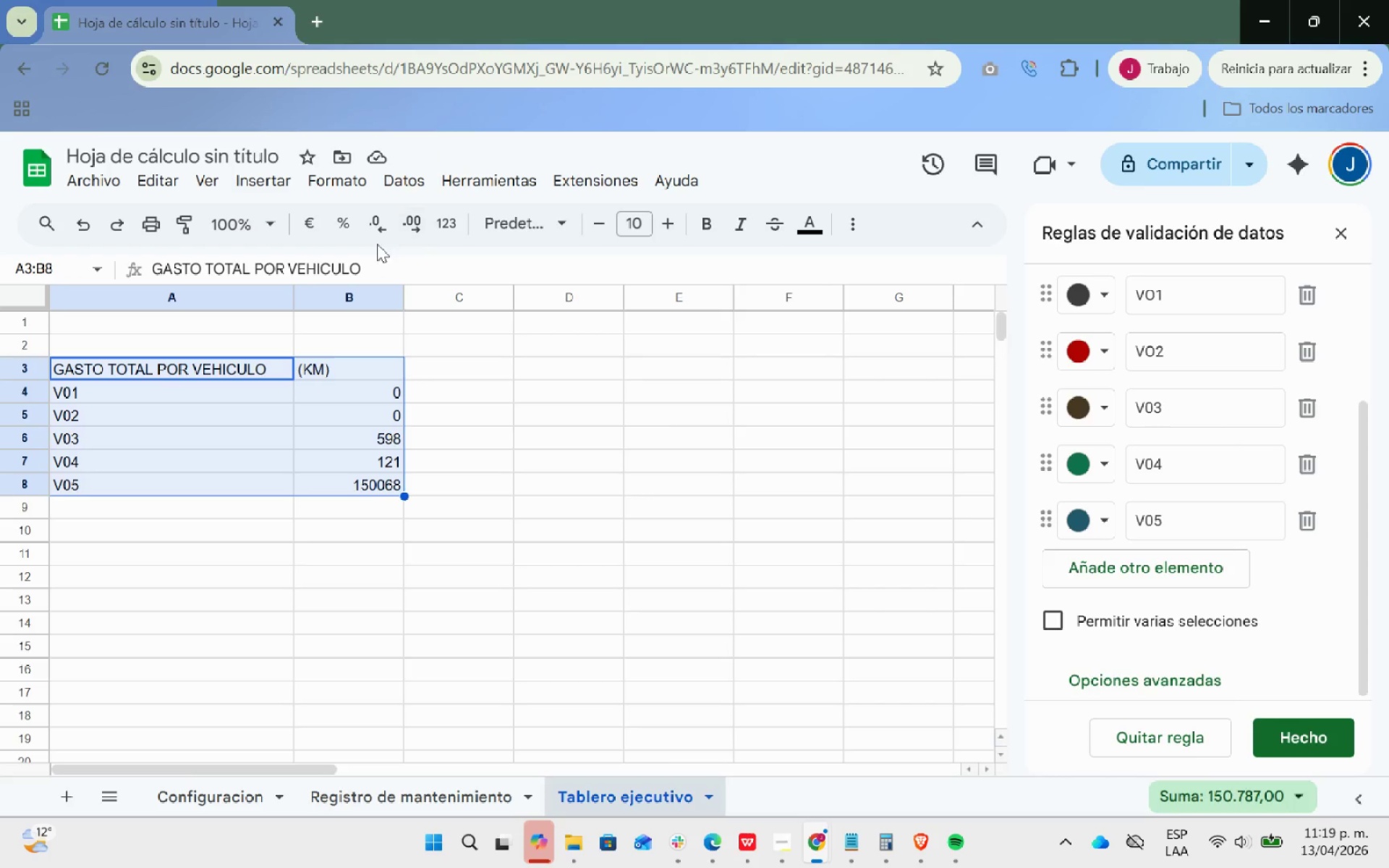 
left_click([854, 226])
 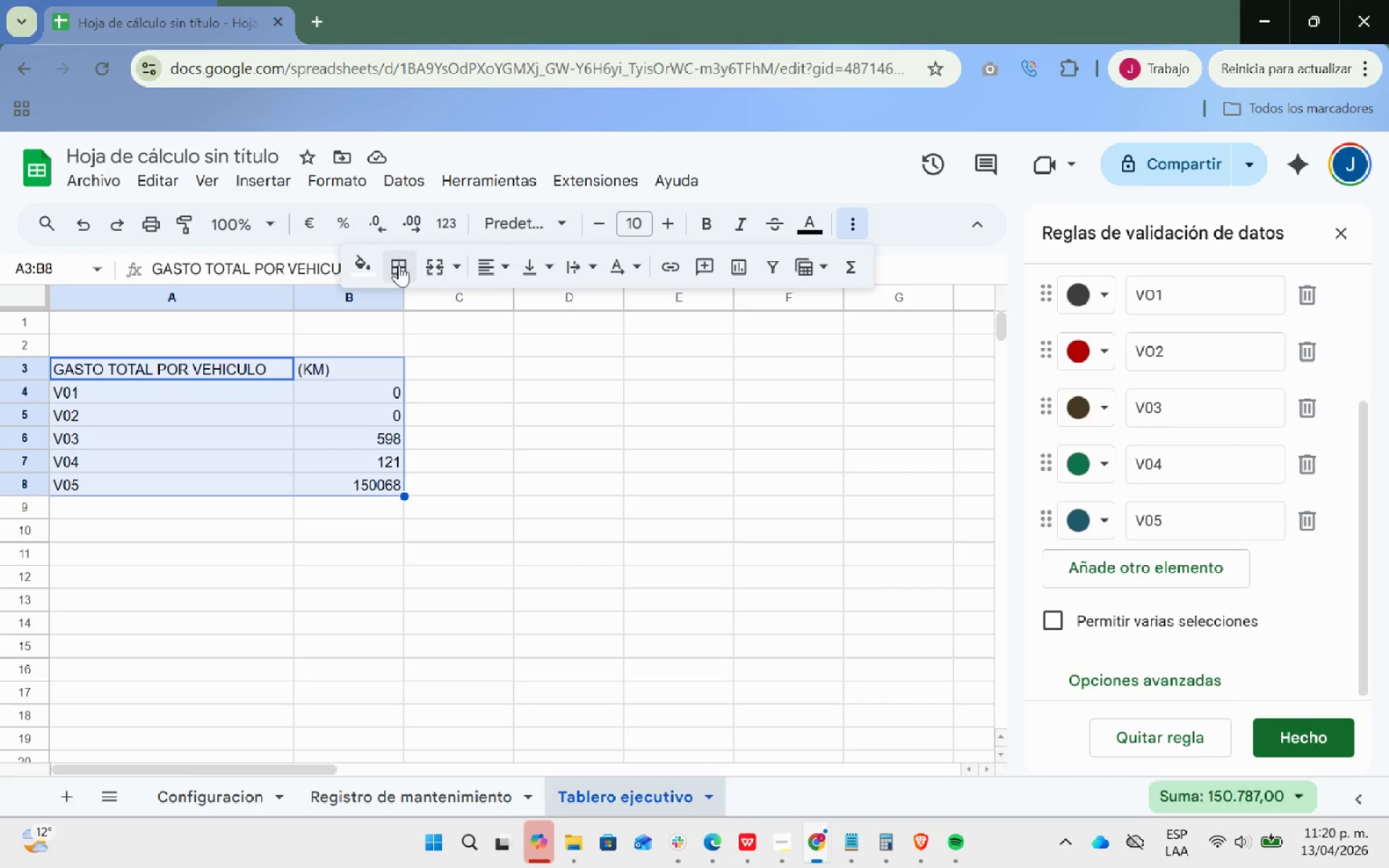 
left_click([399, 265])
 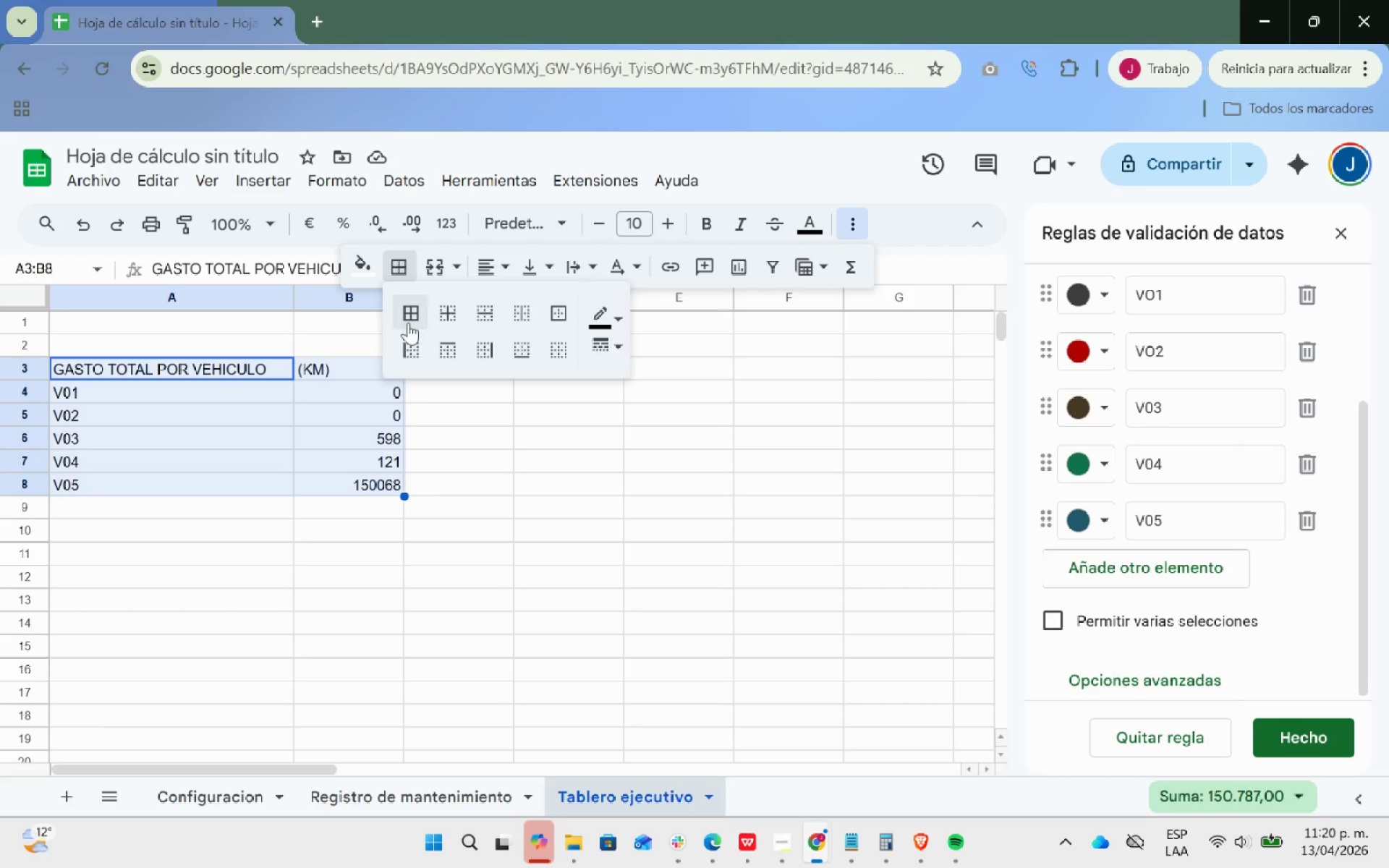 
left_click([408, 320])
 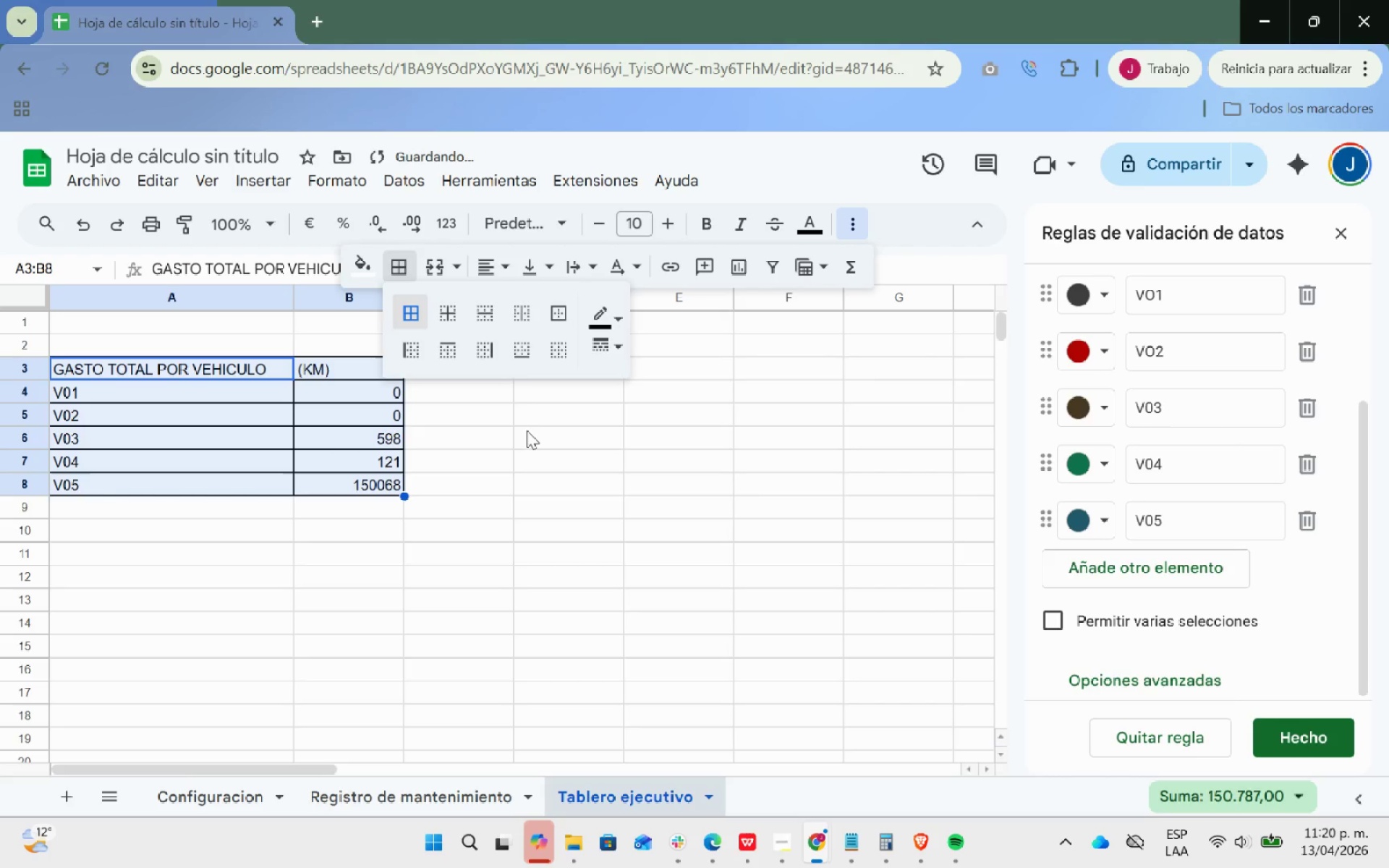 
left_click([524, 430])
 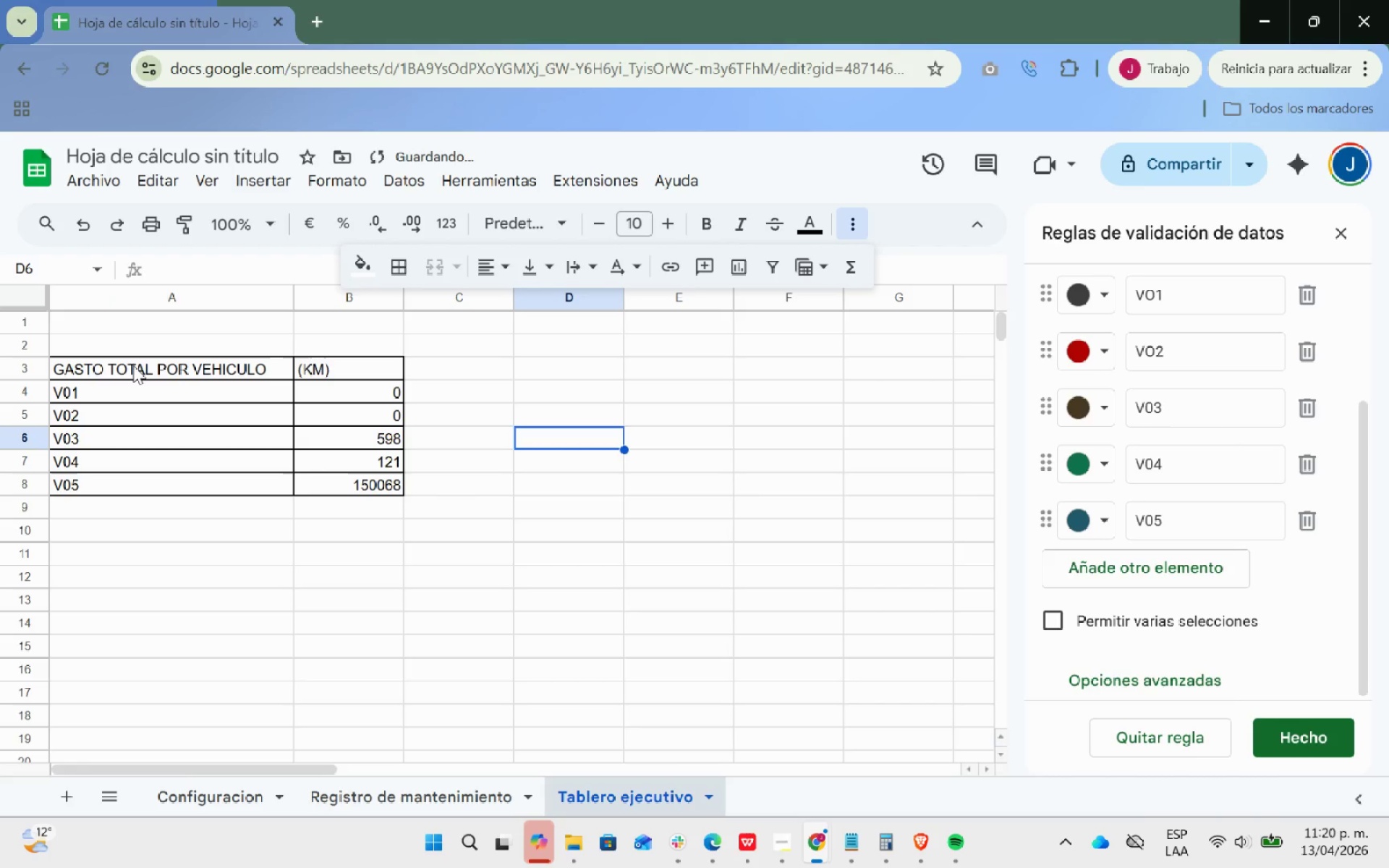 
left_click_drag(start_coordinate=[131, 365], to_coordinate=[363, 363])
 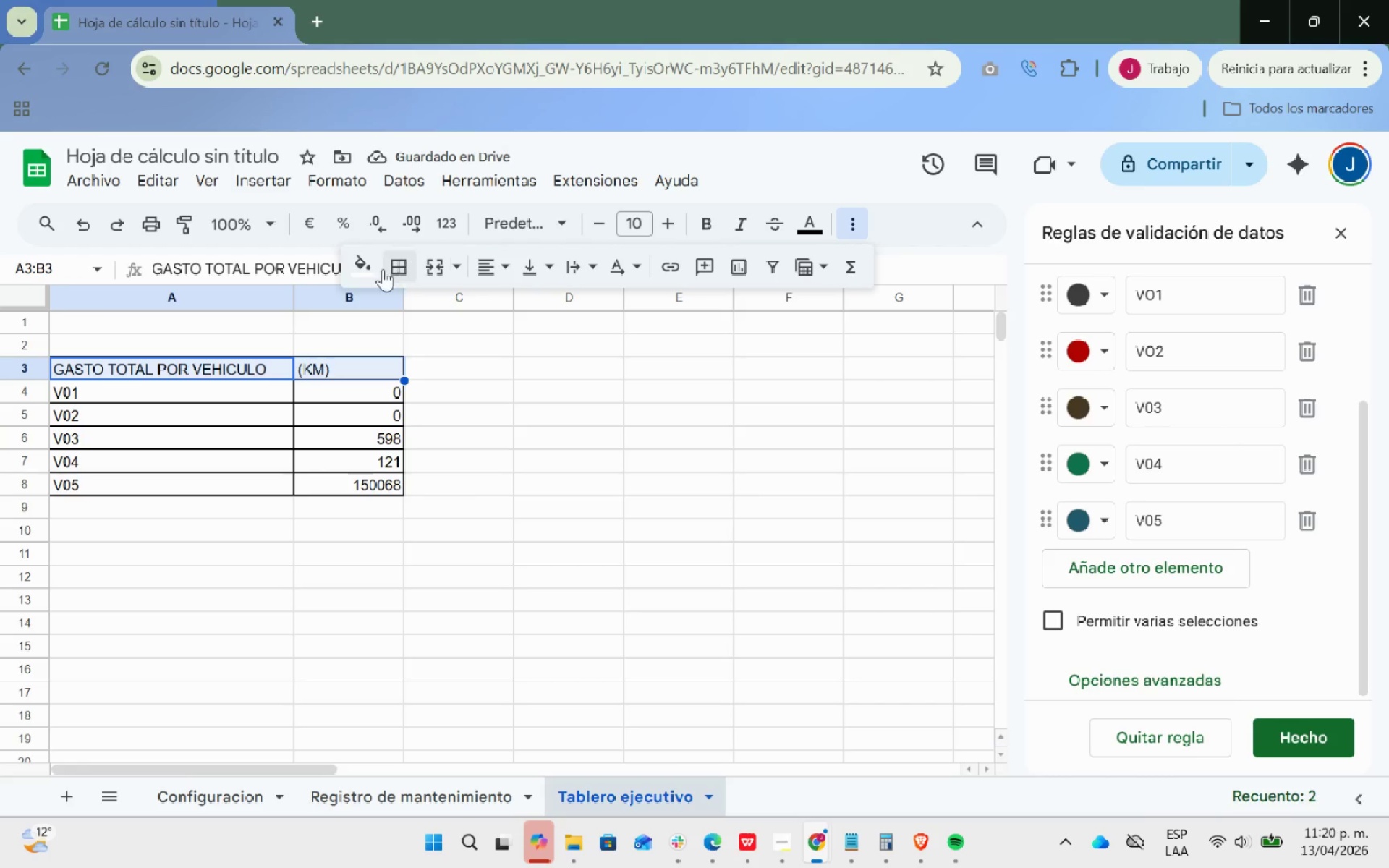 
left_click([362, 269])
 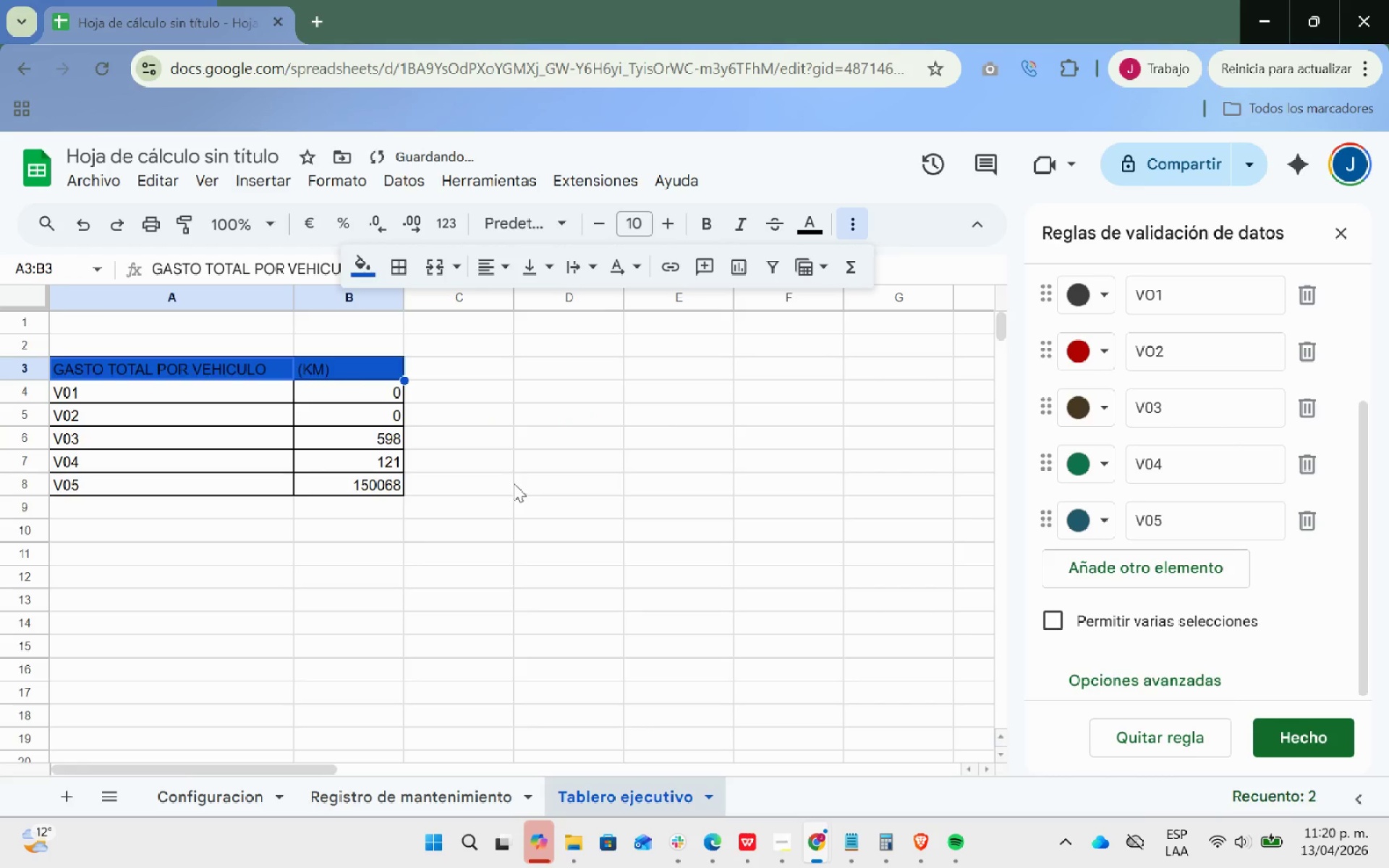 
double_click([616, 411])
 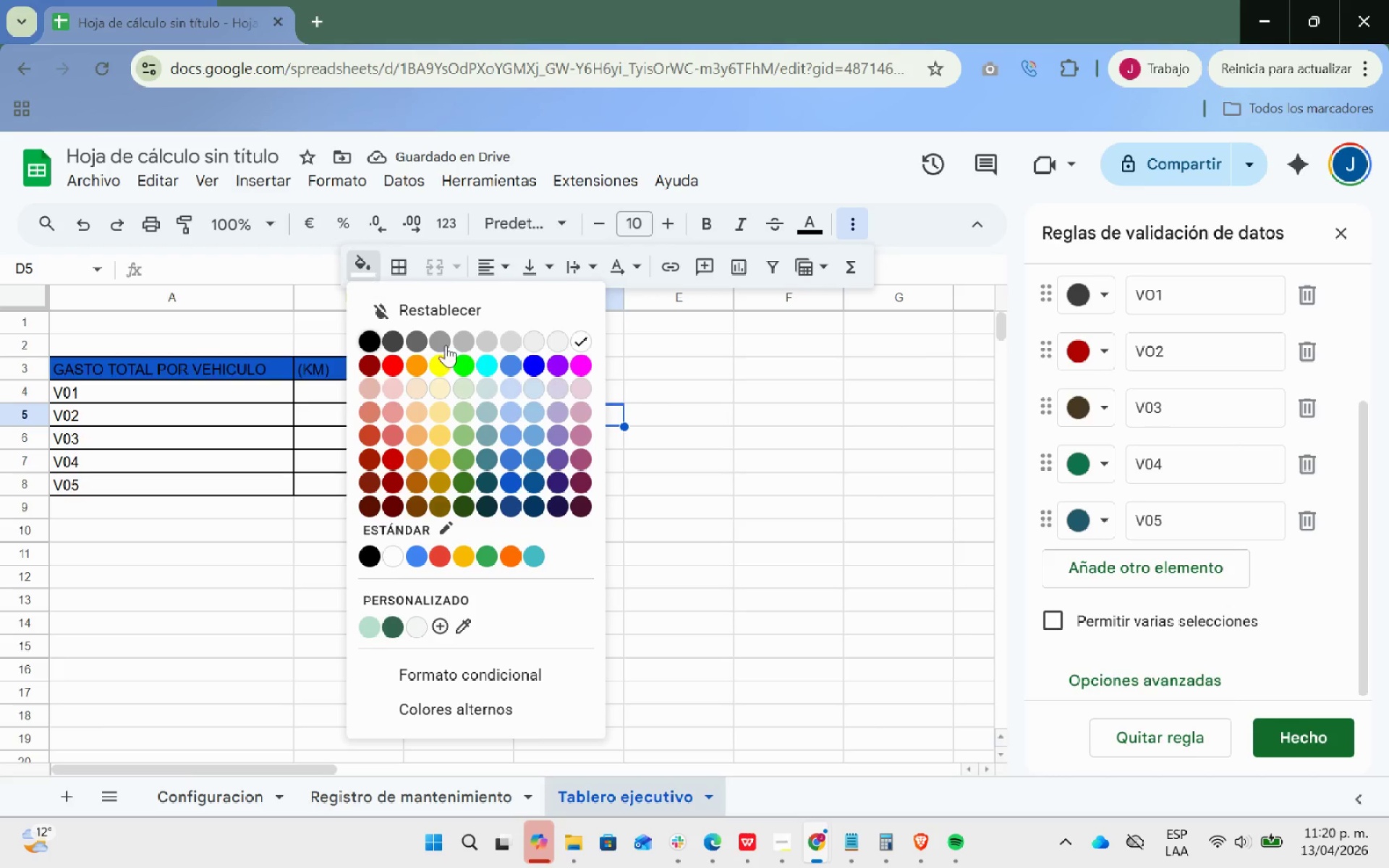 
left_click([514, 463])
 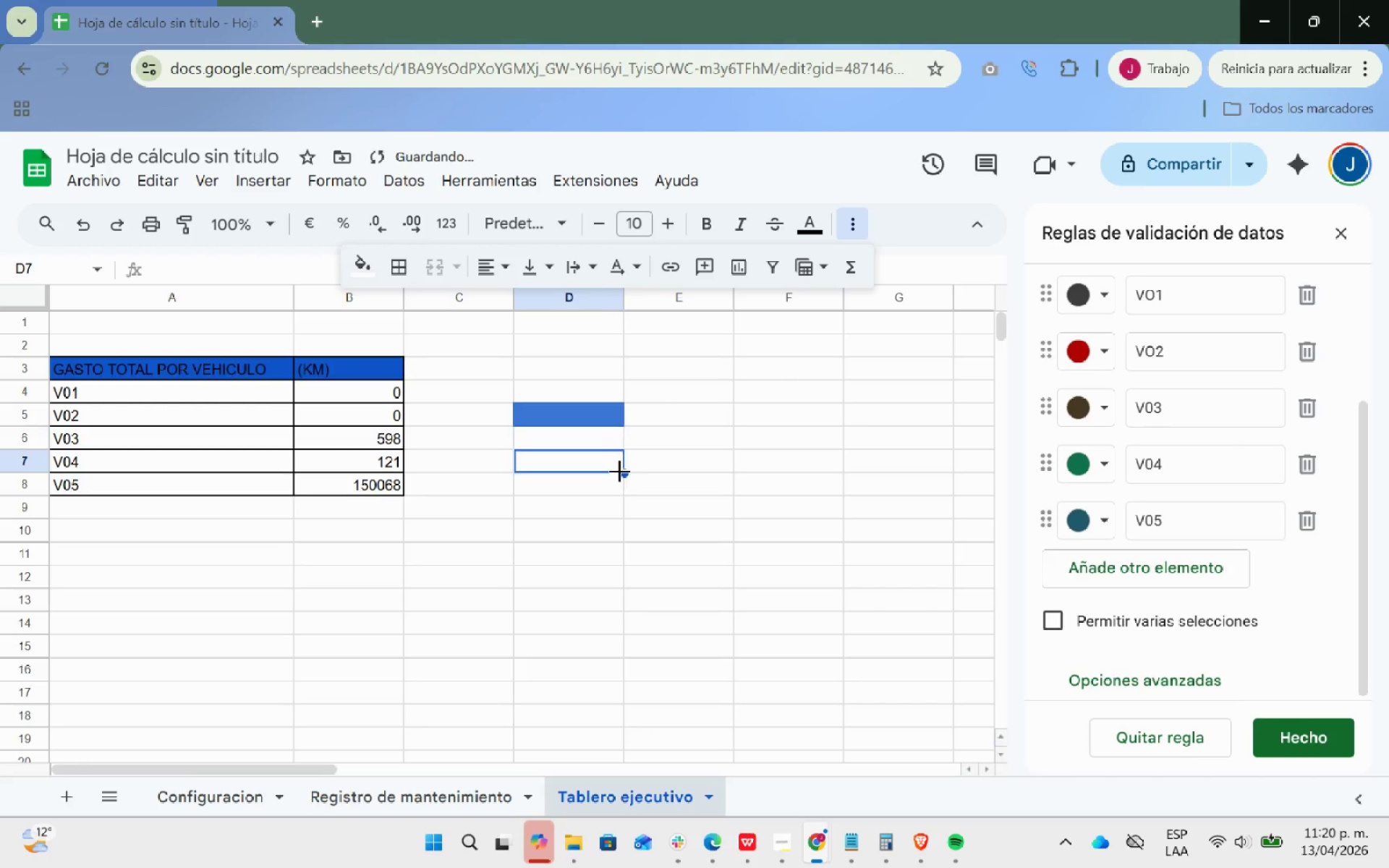 
left_click([594, 423])
 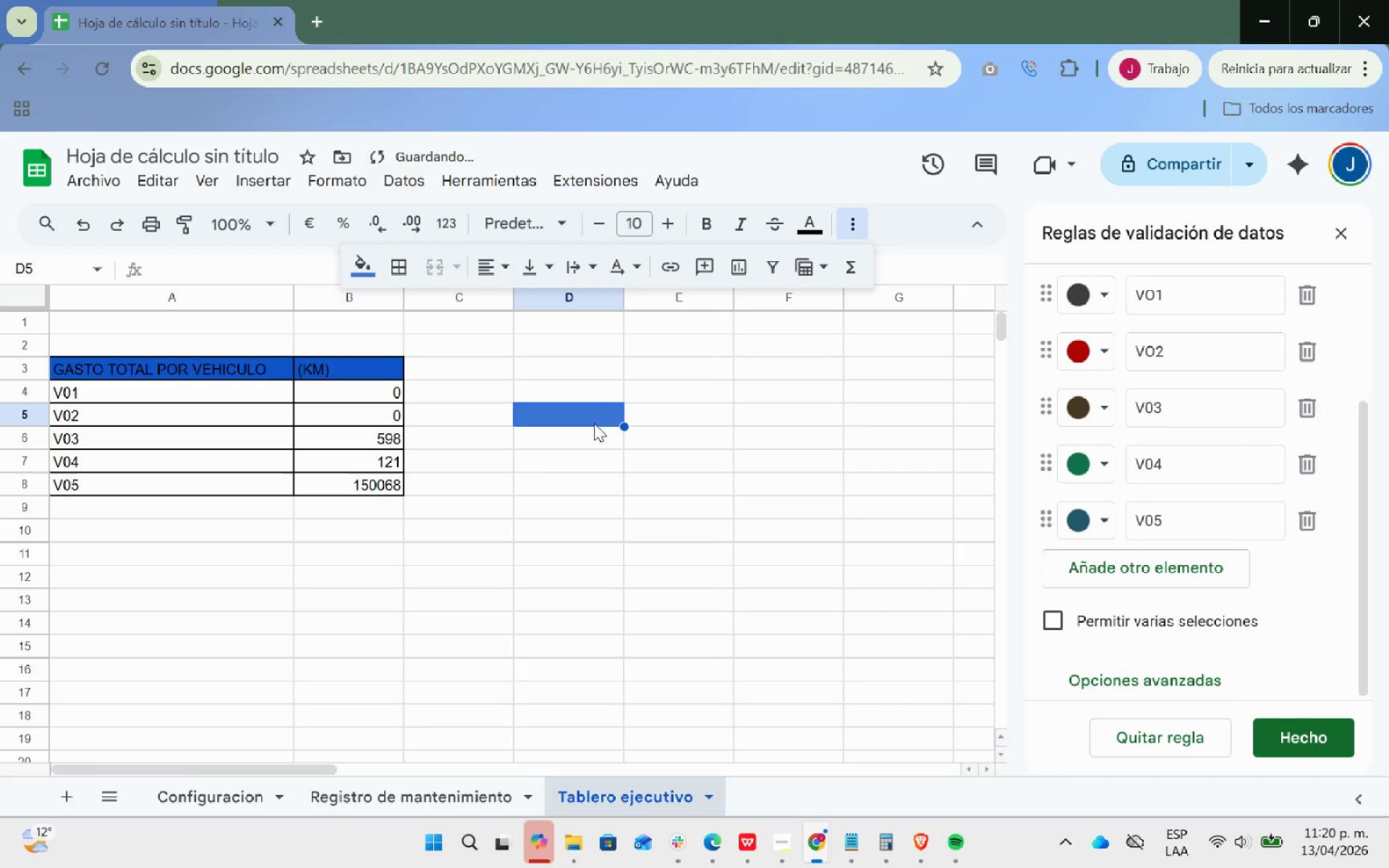 
key(Backspace)
 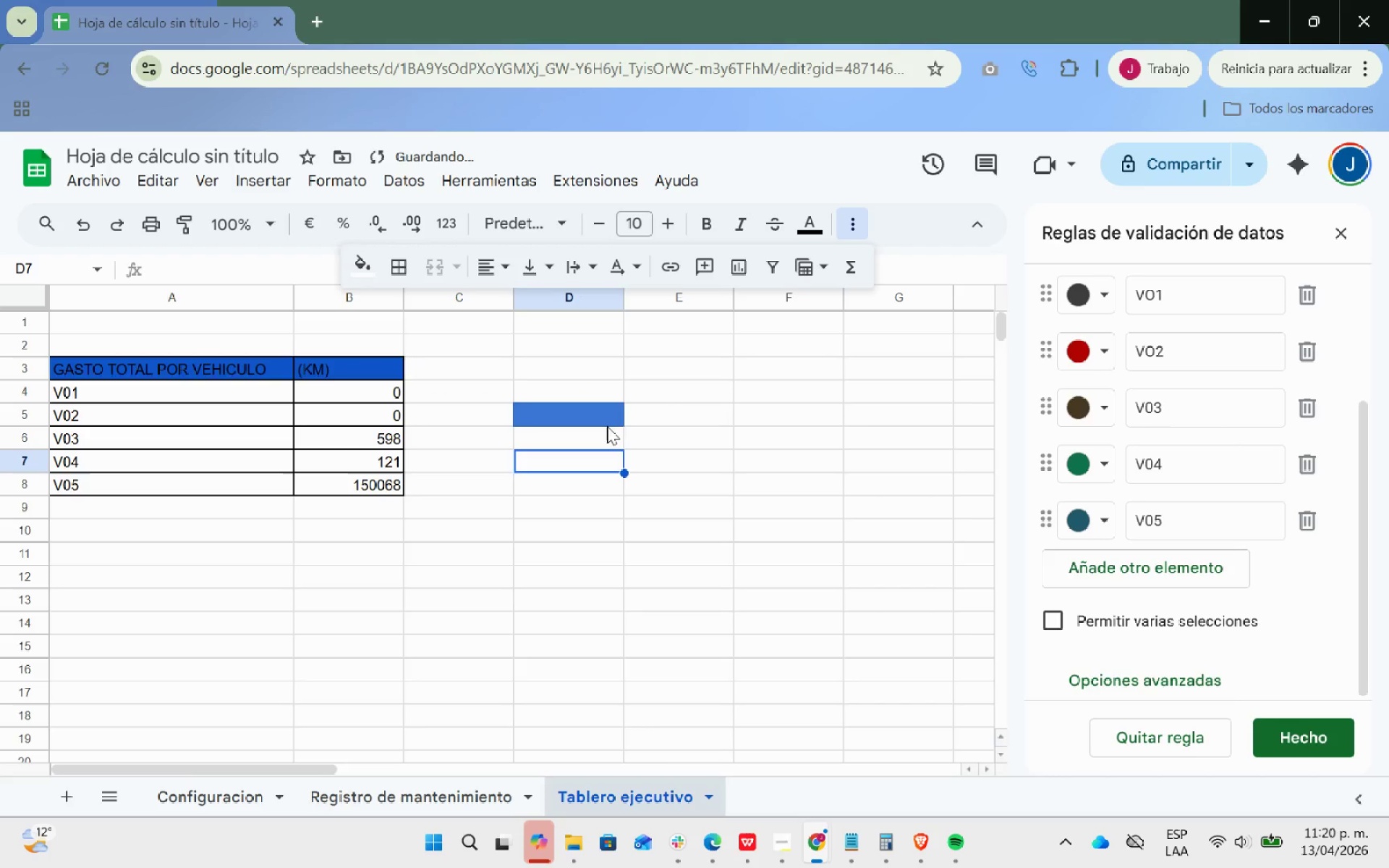 
double_click([608, 412])
 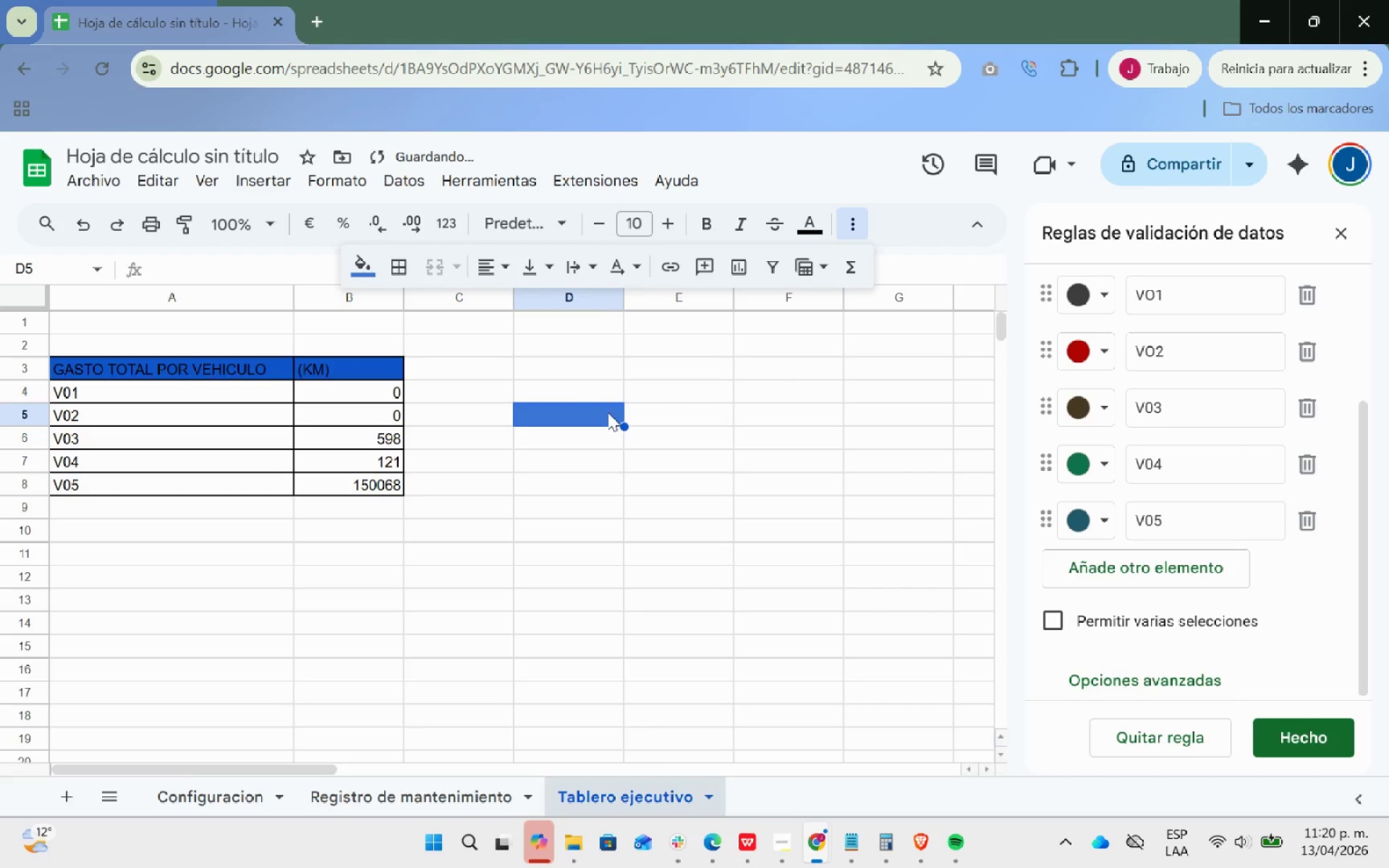 
key(Backspace)
 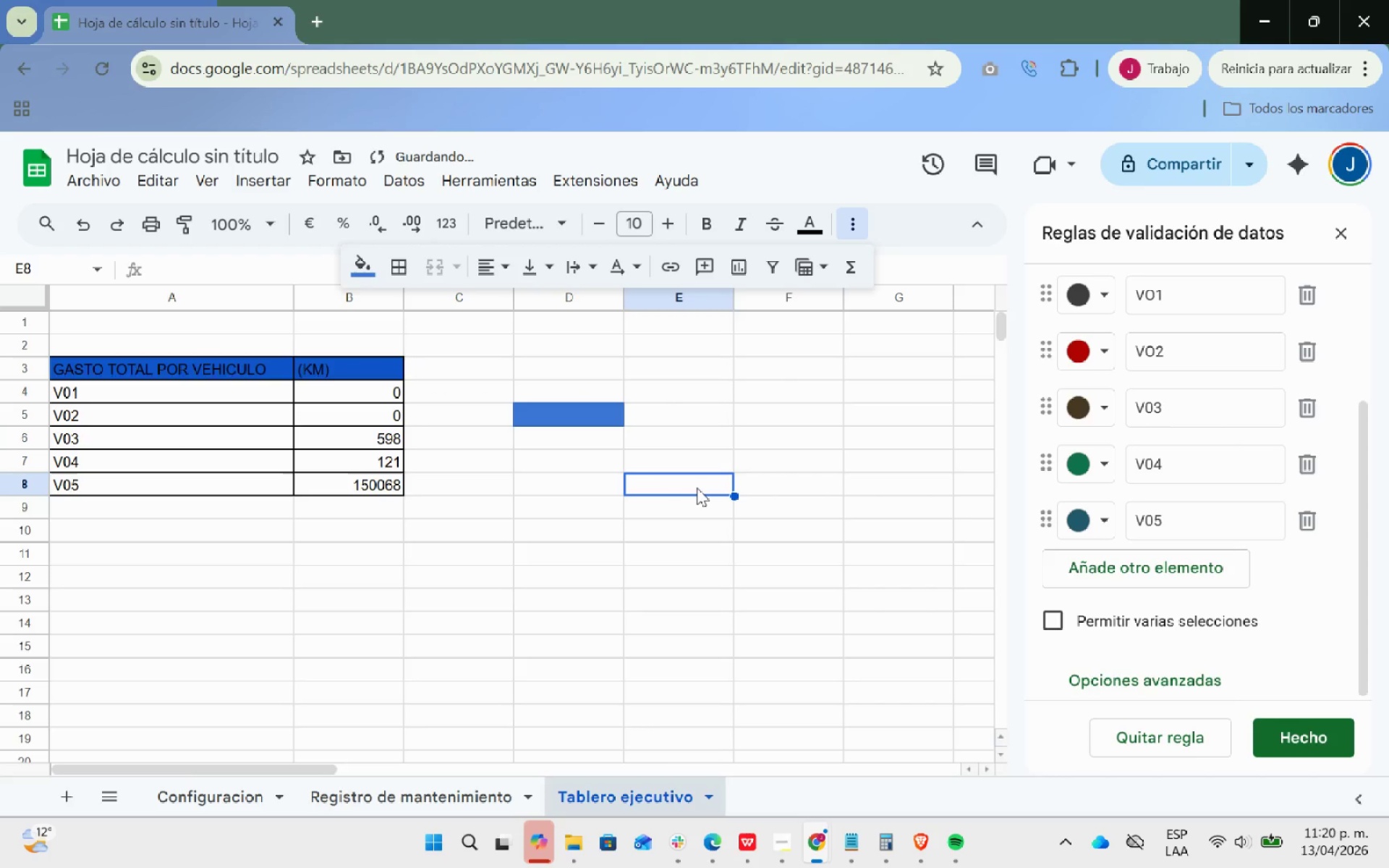 
left_click([697, 488])
 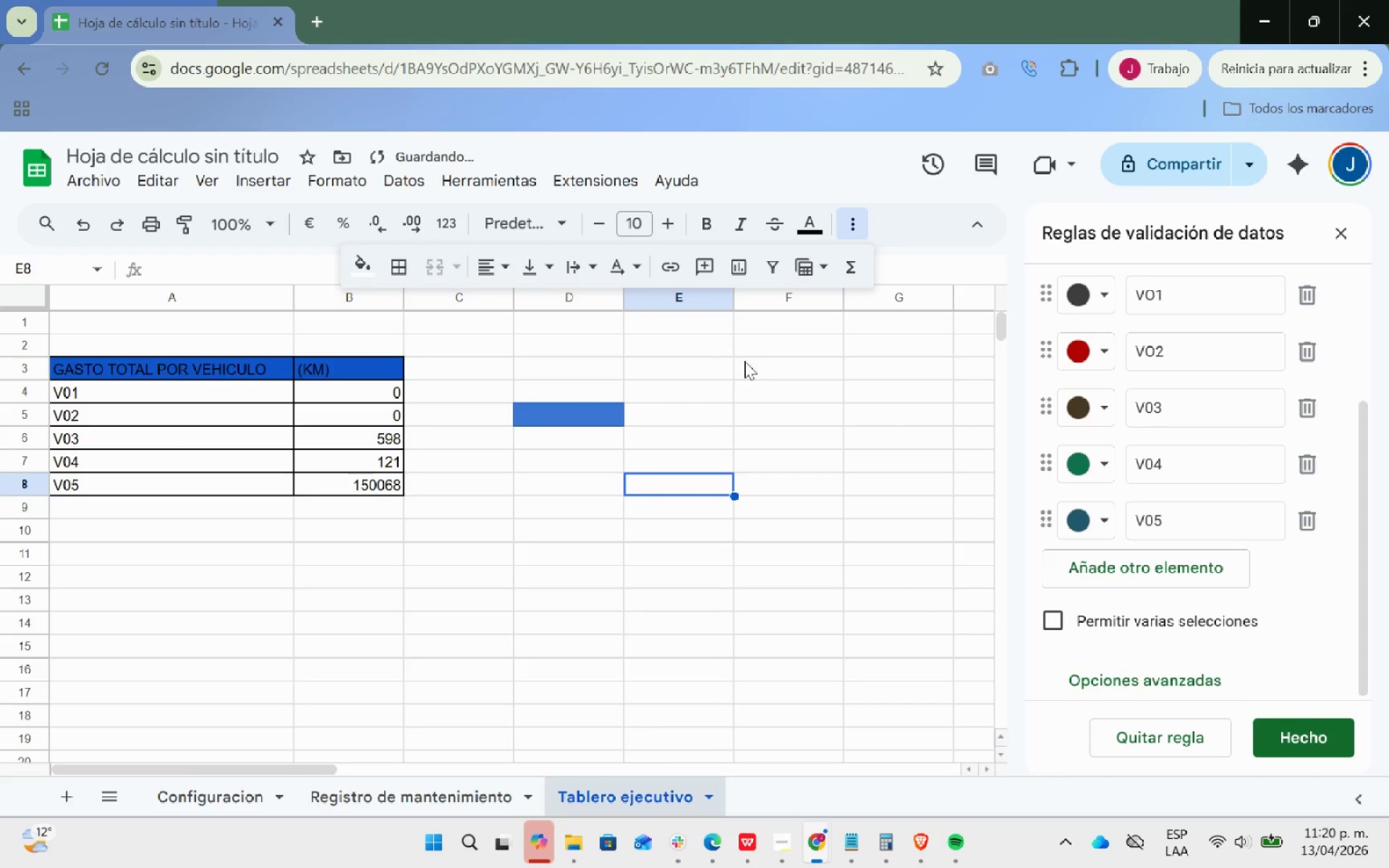 
left_click([753, 367])
 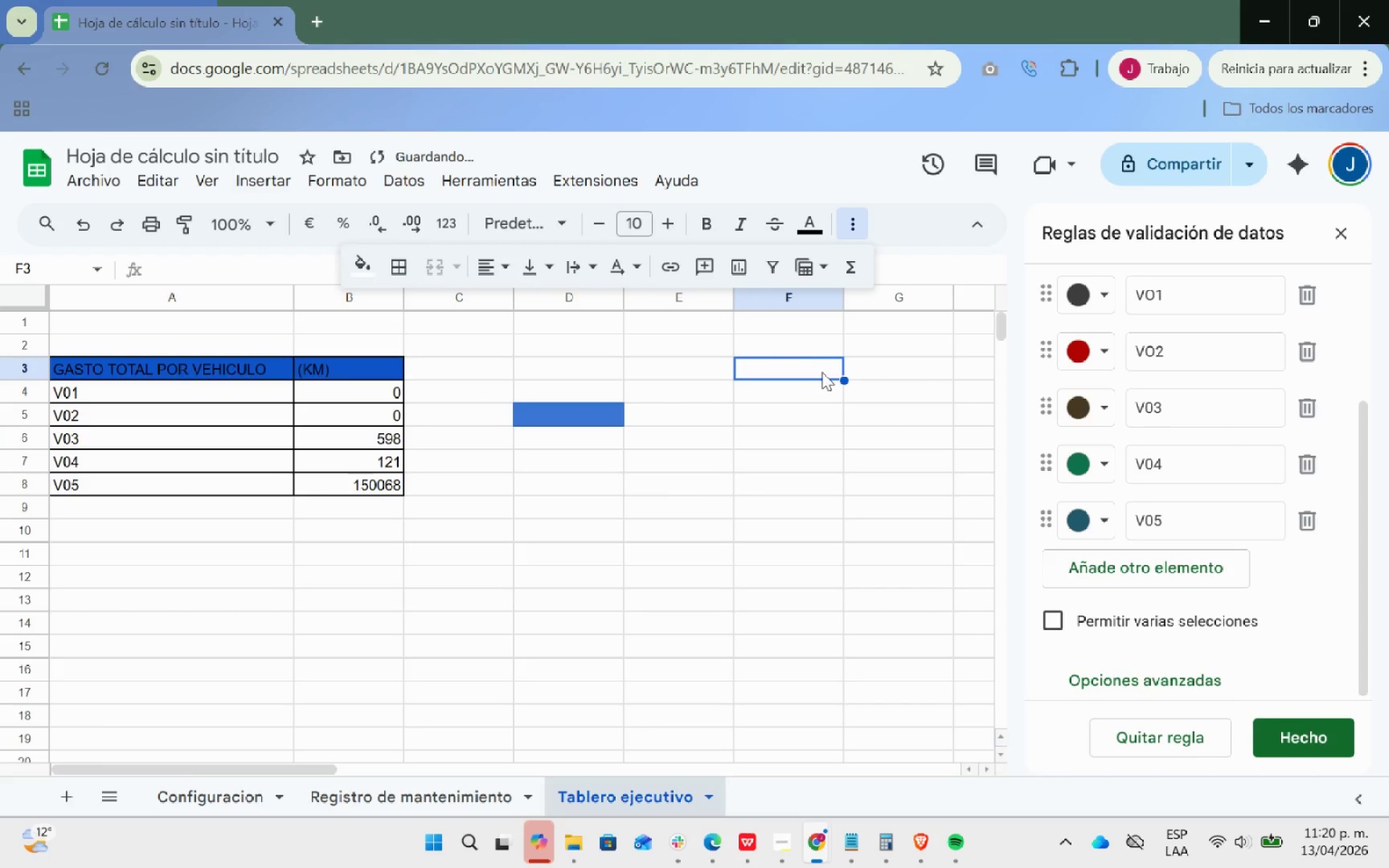 
left_click([827, 378])
 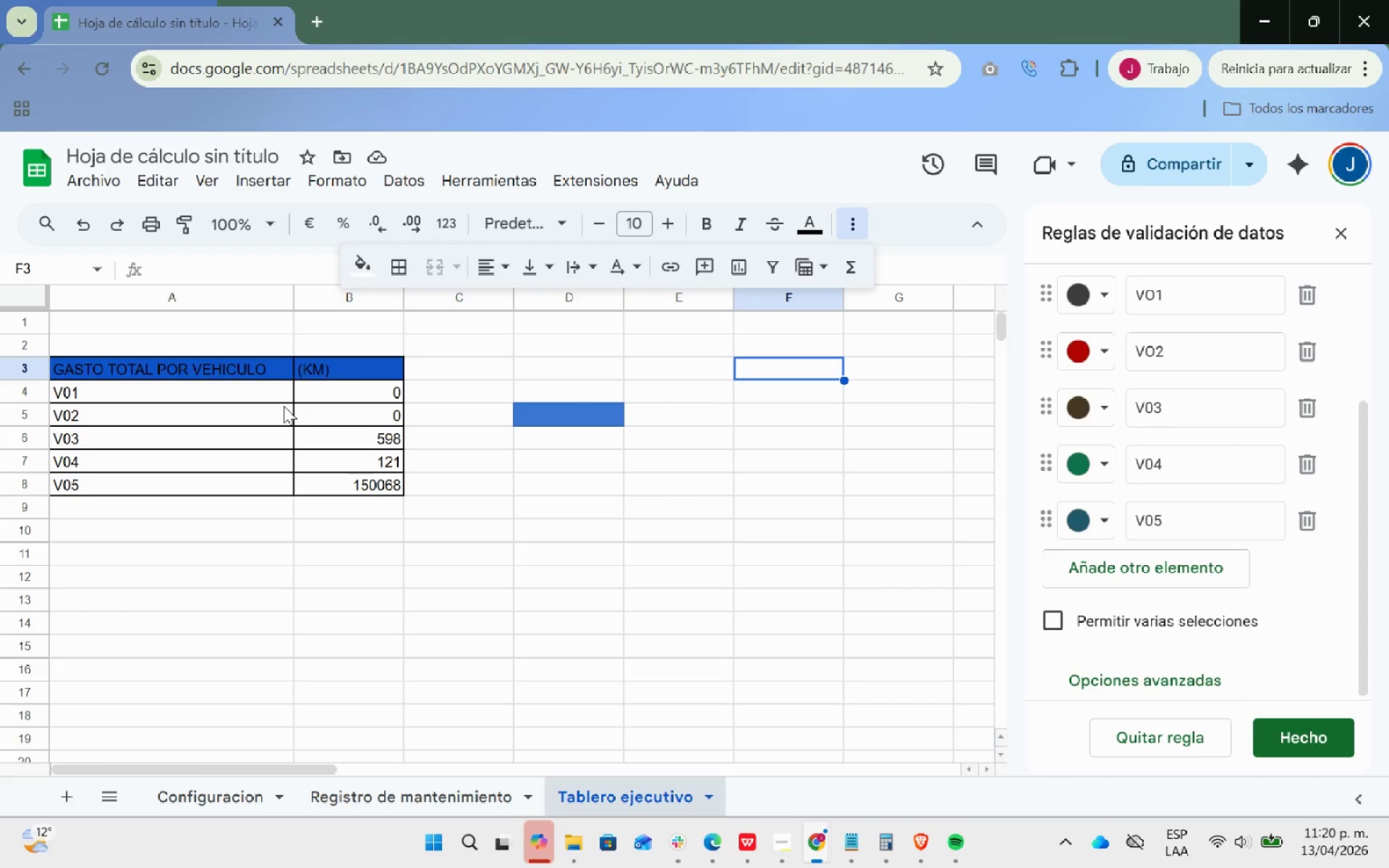 
wait(5.03)
 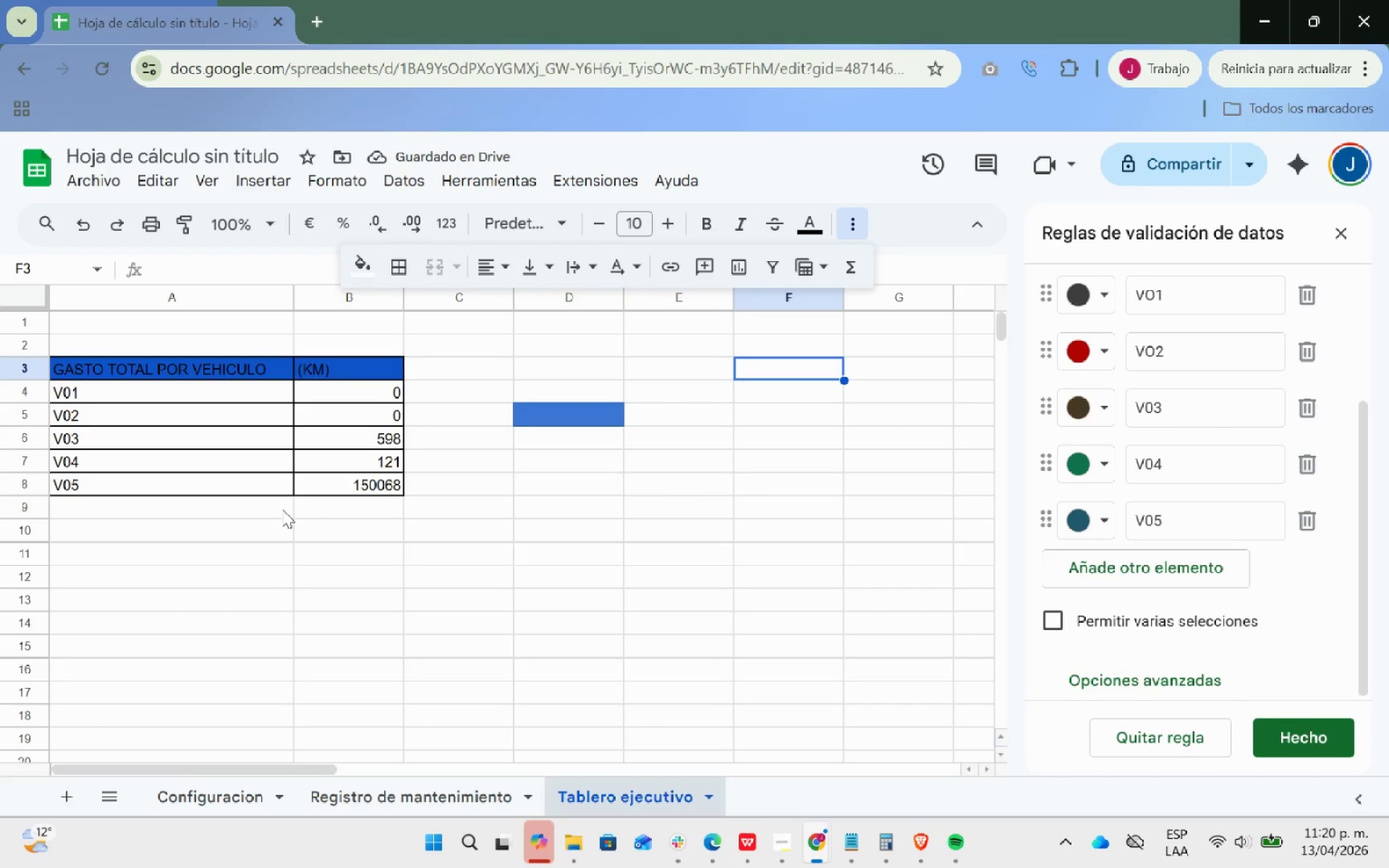 
left_click_drag(start_coordinate=[362, 371], to_coordinate=[86, 368])
 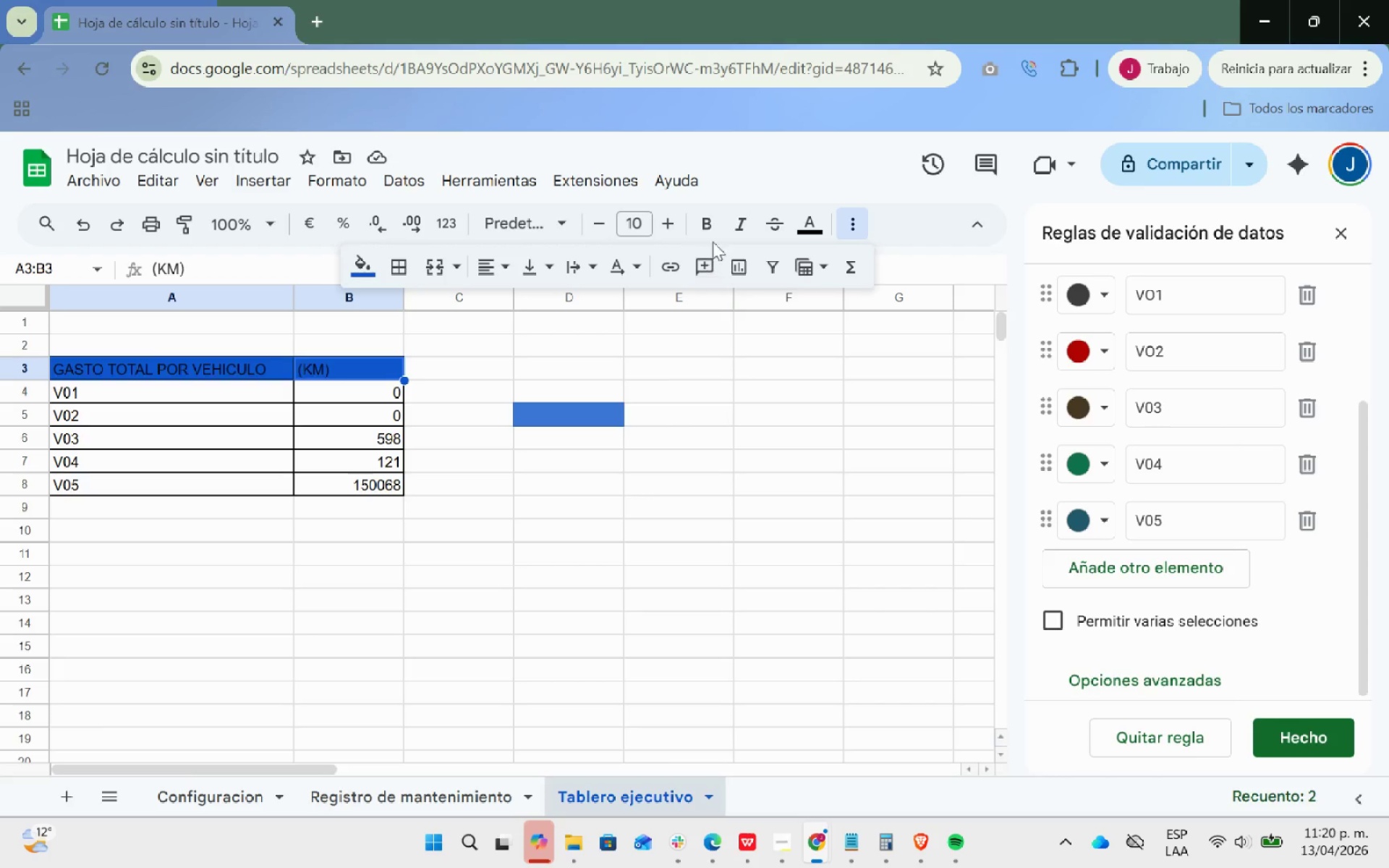 
left_click([700, 222])
 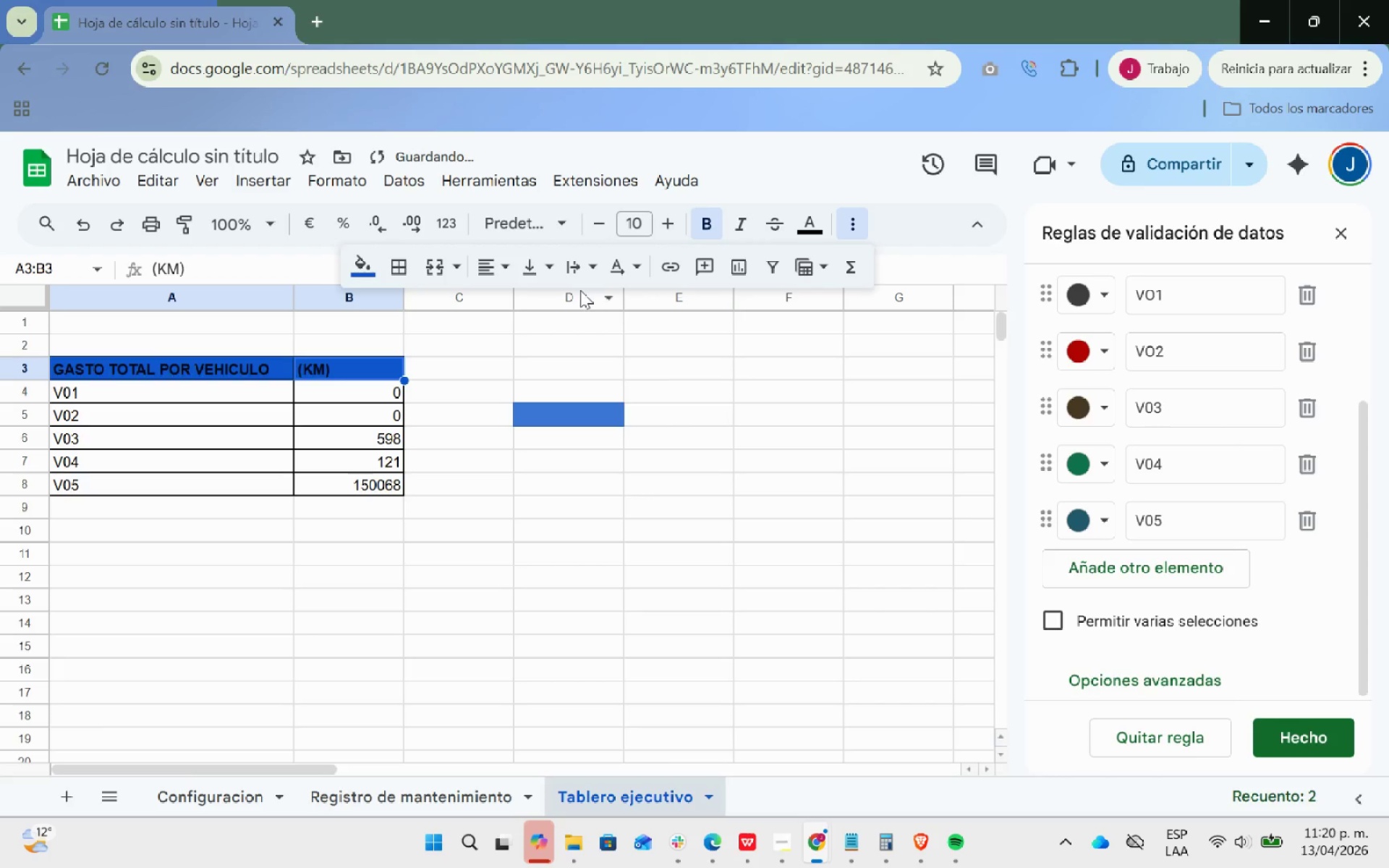 
left_click([518, 292])
 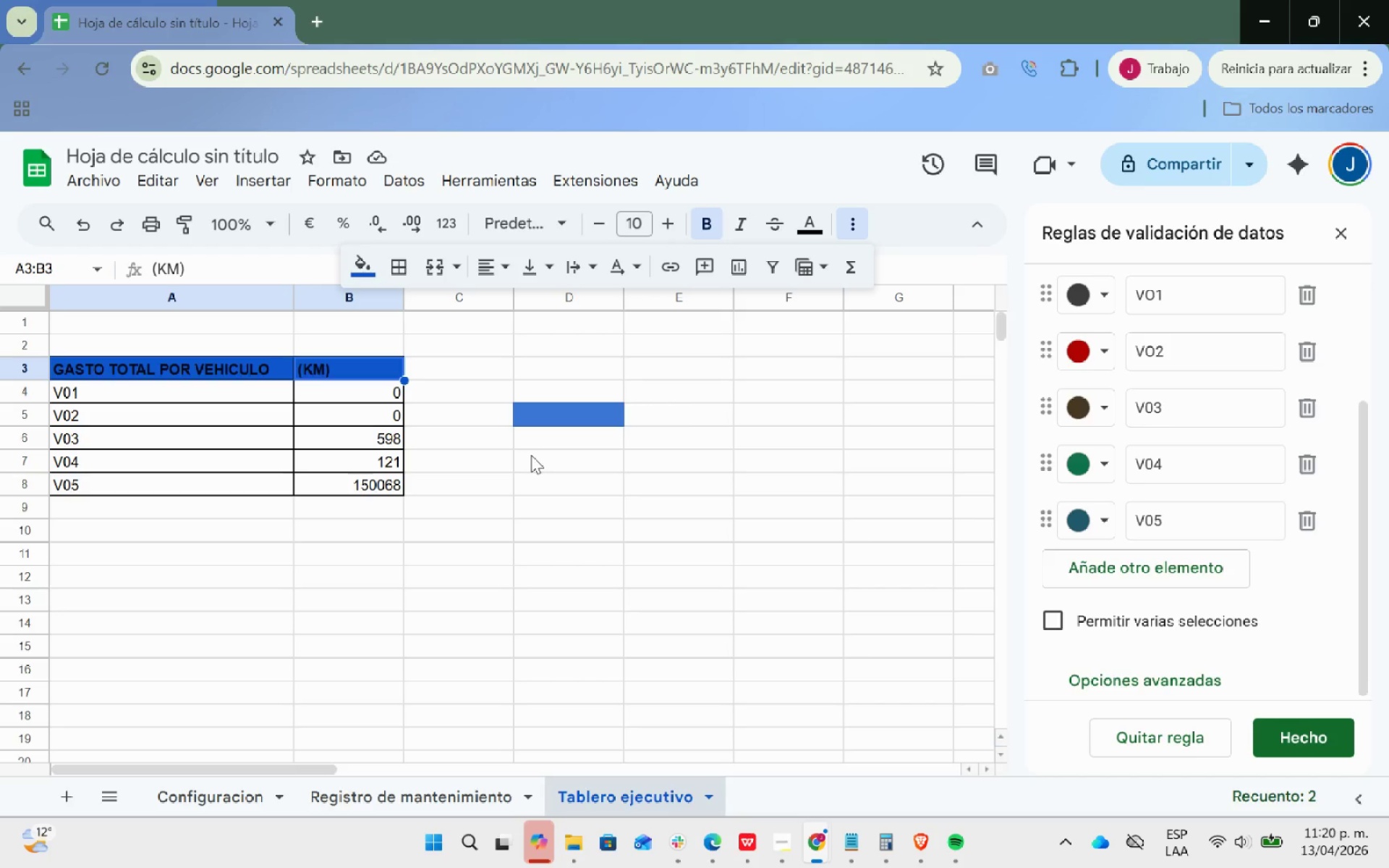 
wait(7.5)
 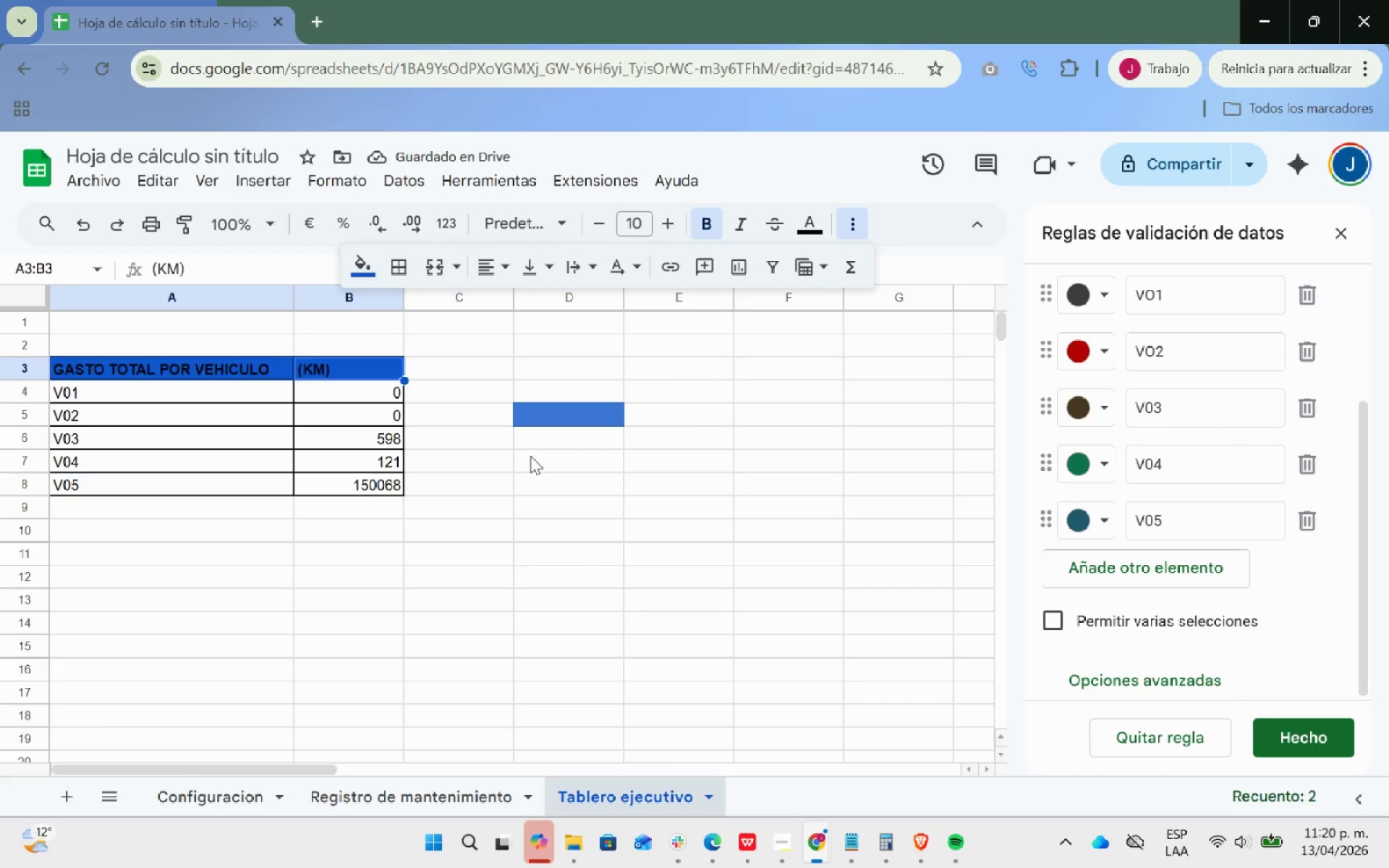 
left_click([436, 801])
 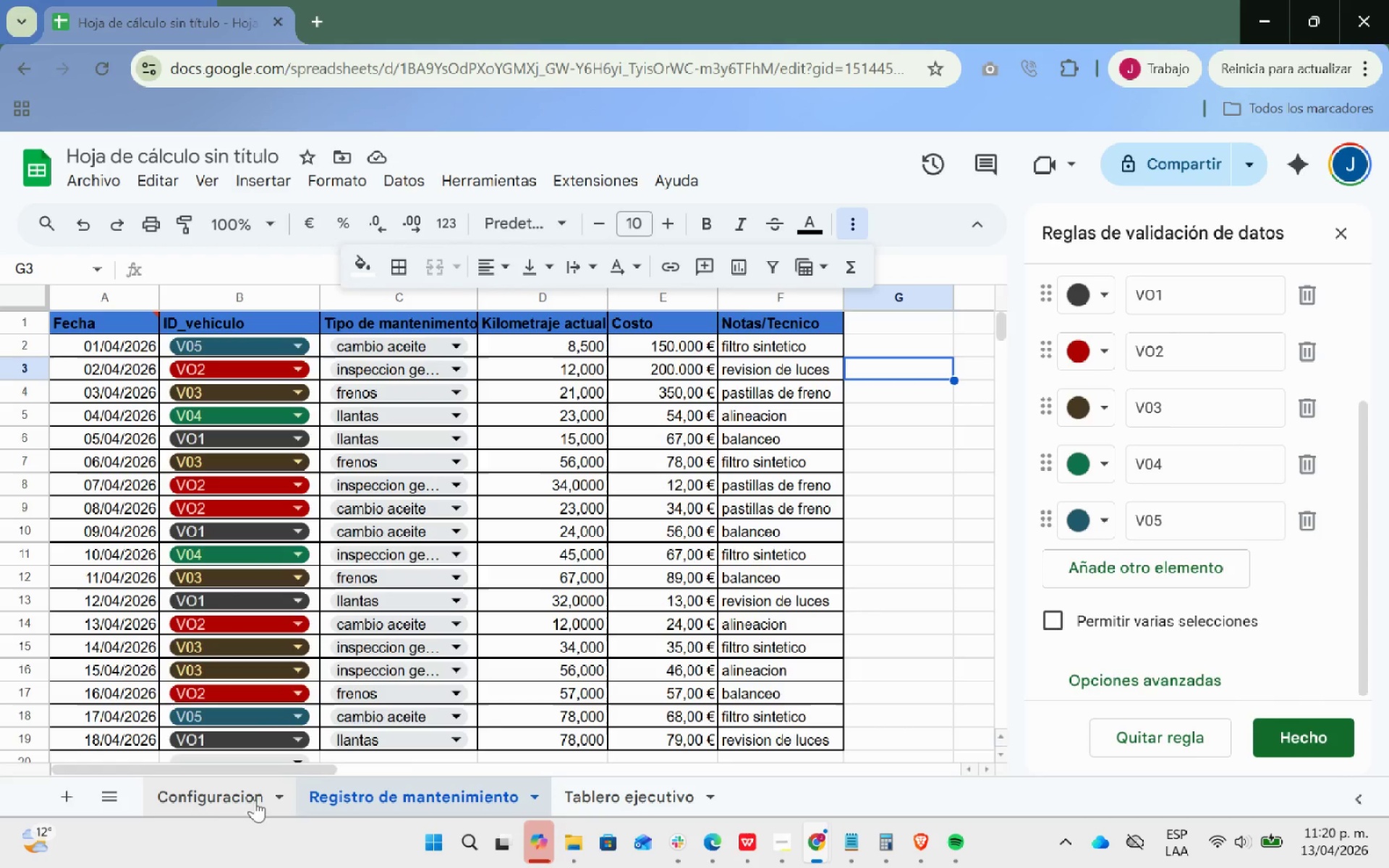 
left_click([237, 800])
 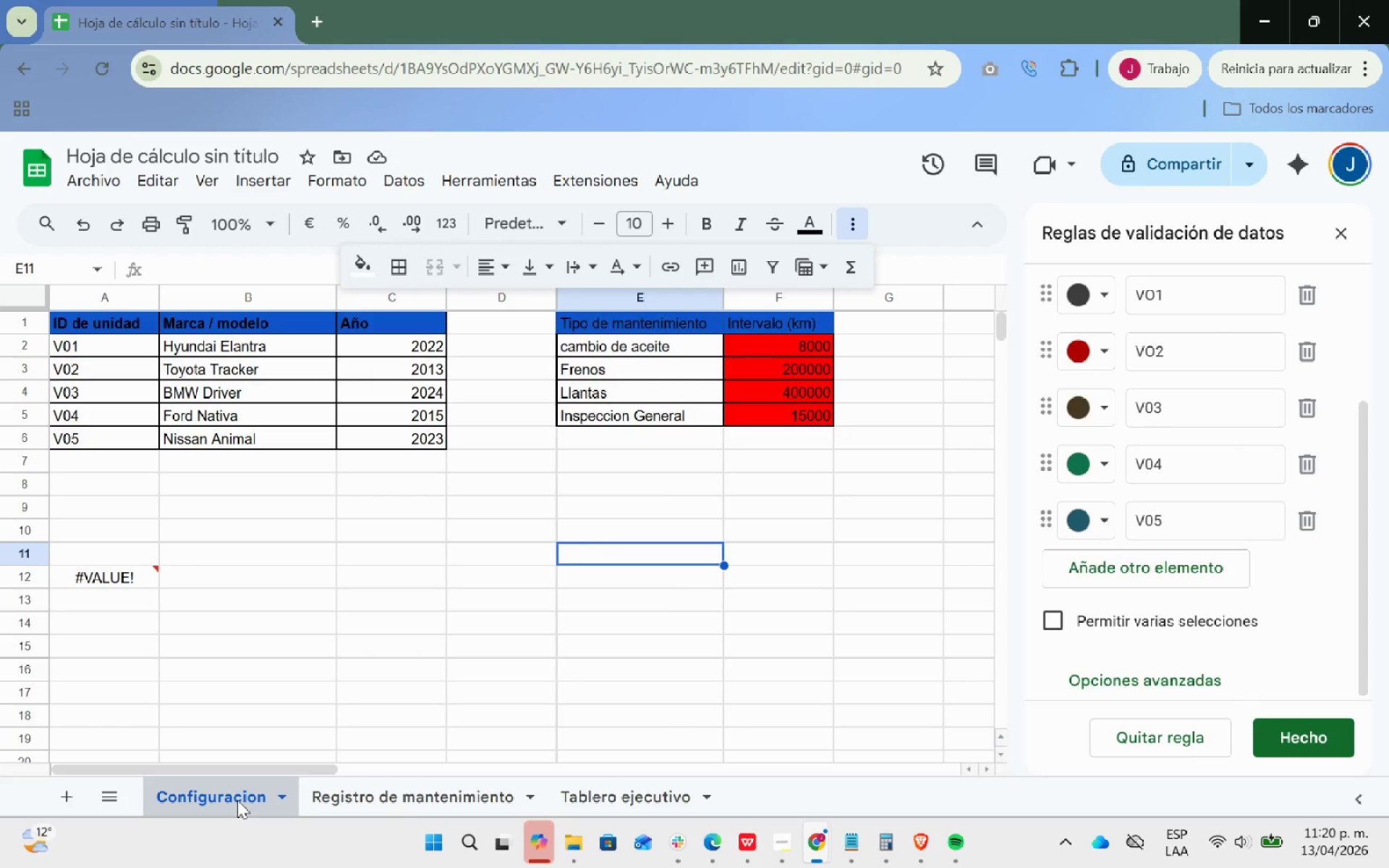 
scroll: coordinate [305, 669], scroll_direction: up, amount: 3.0
 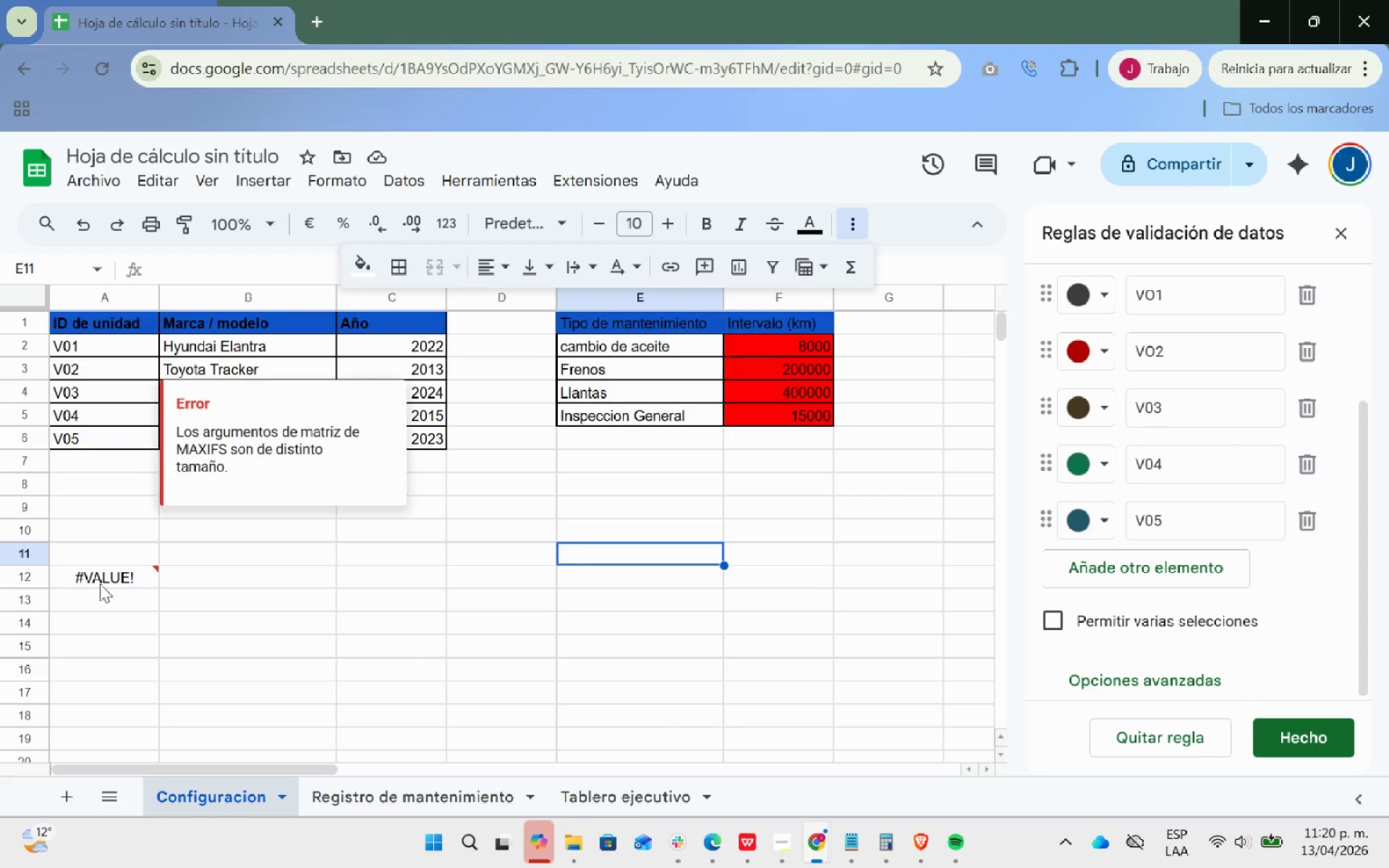 
left_click([100, 584])
 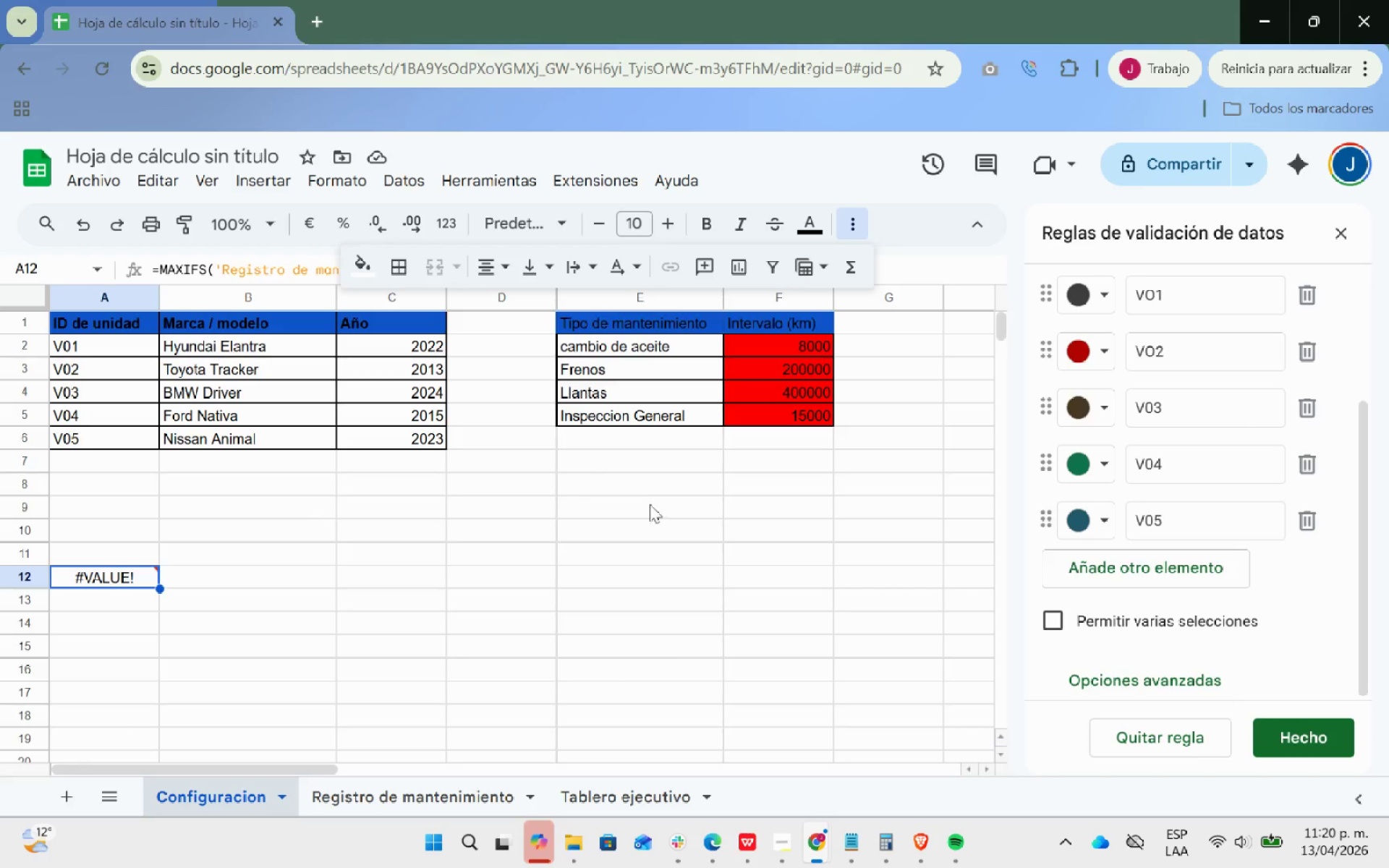 
left_click([611, 516])
 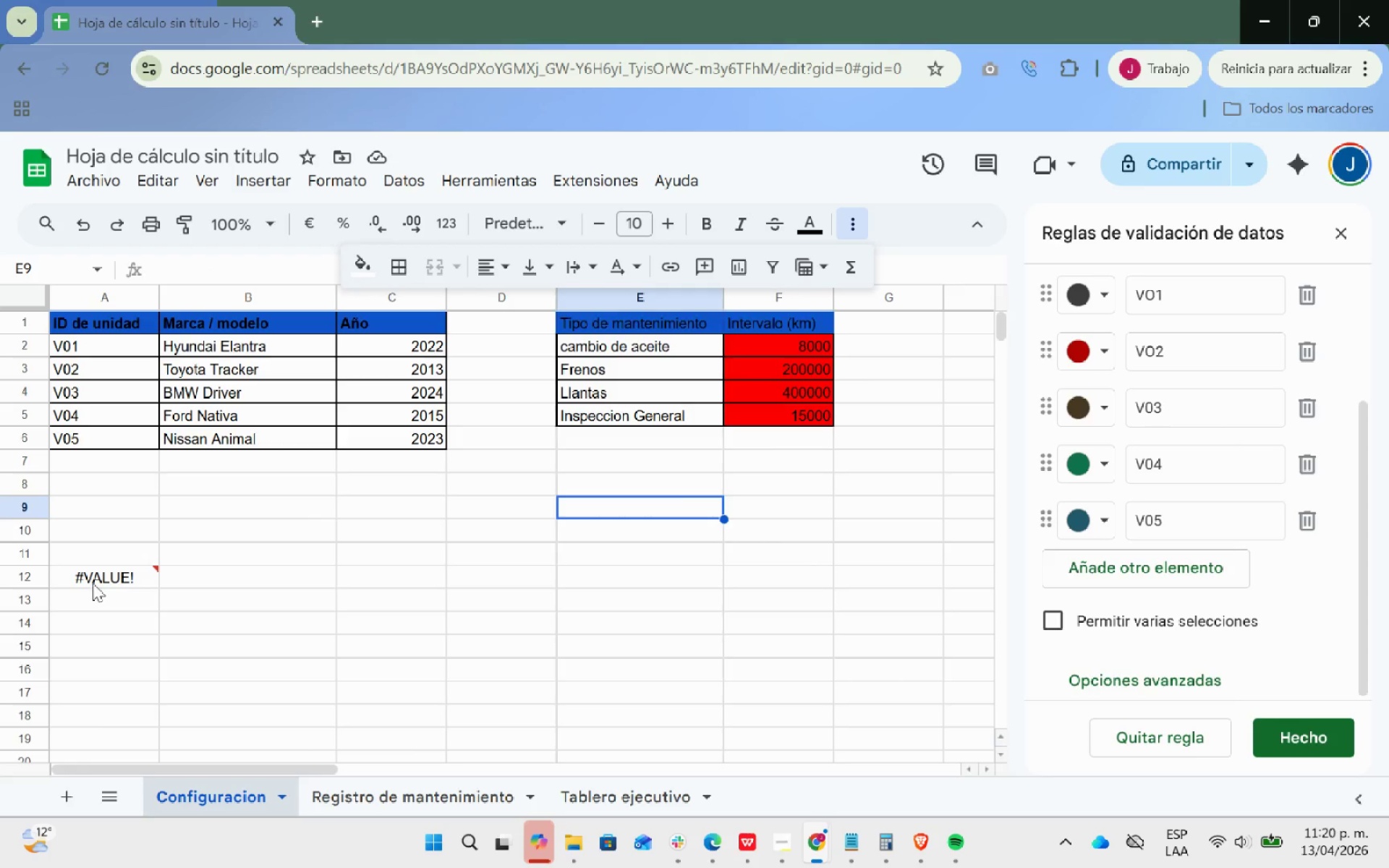 
left_click([95, 578])
 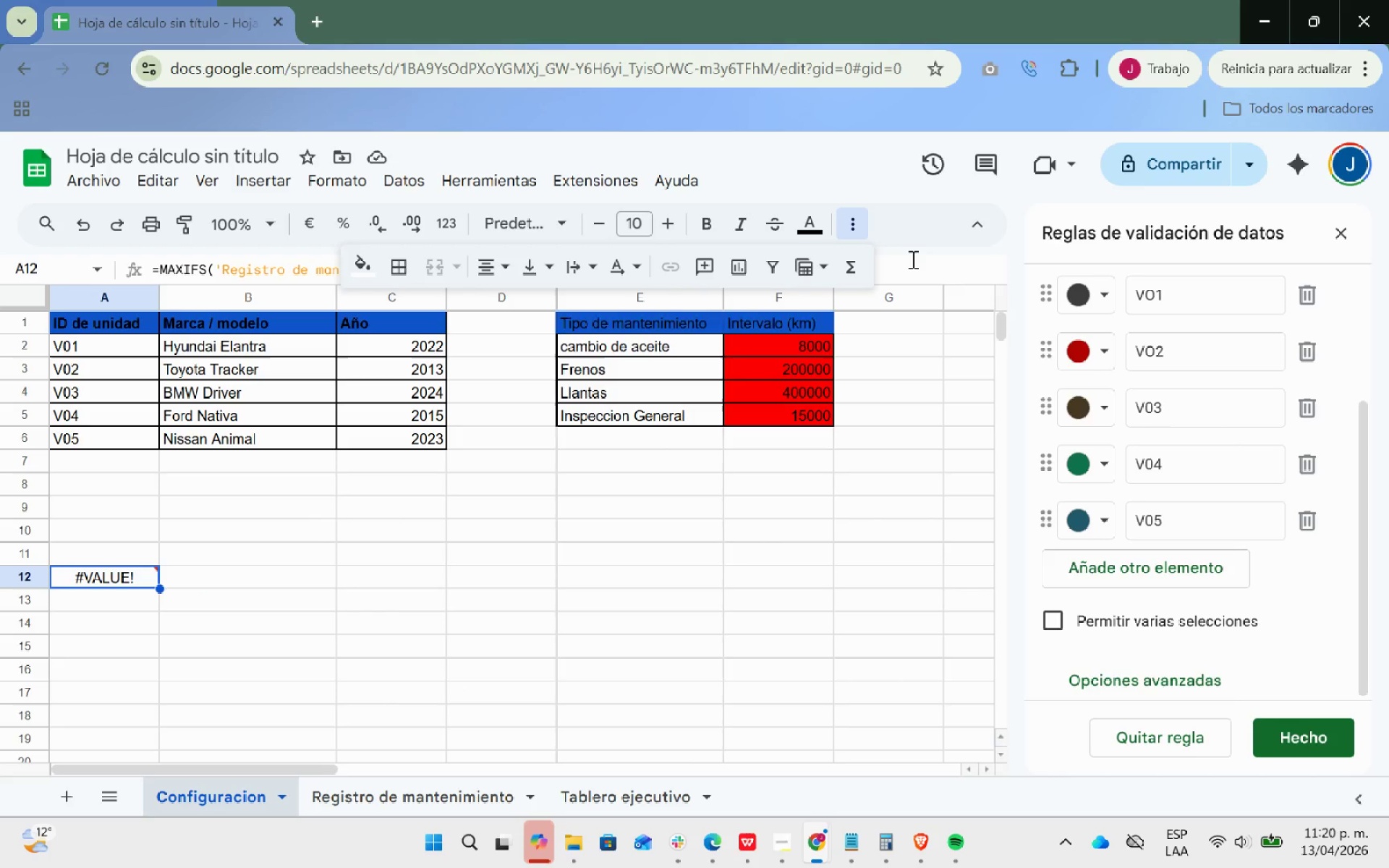 
double_click([912, 259])
 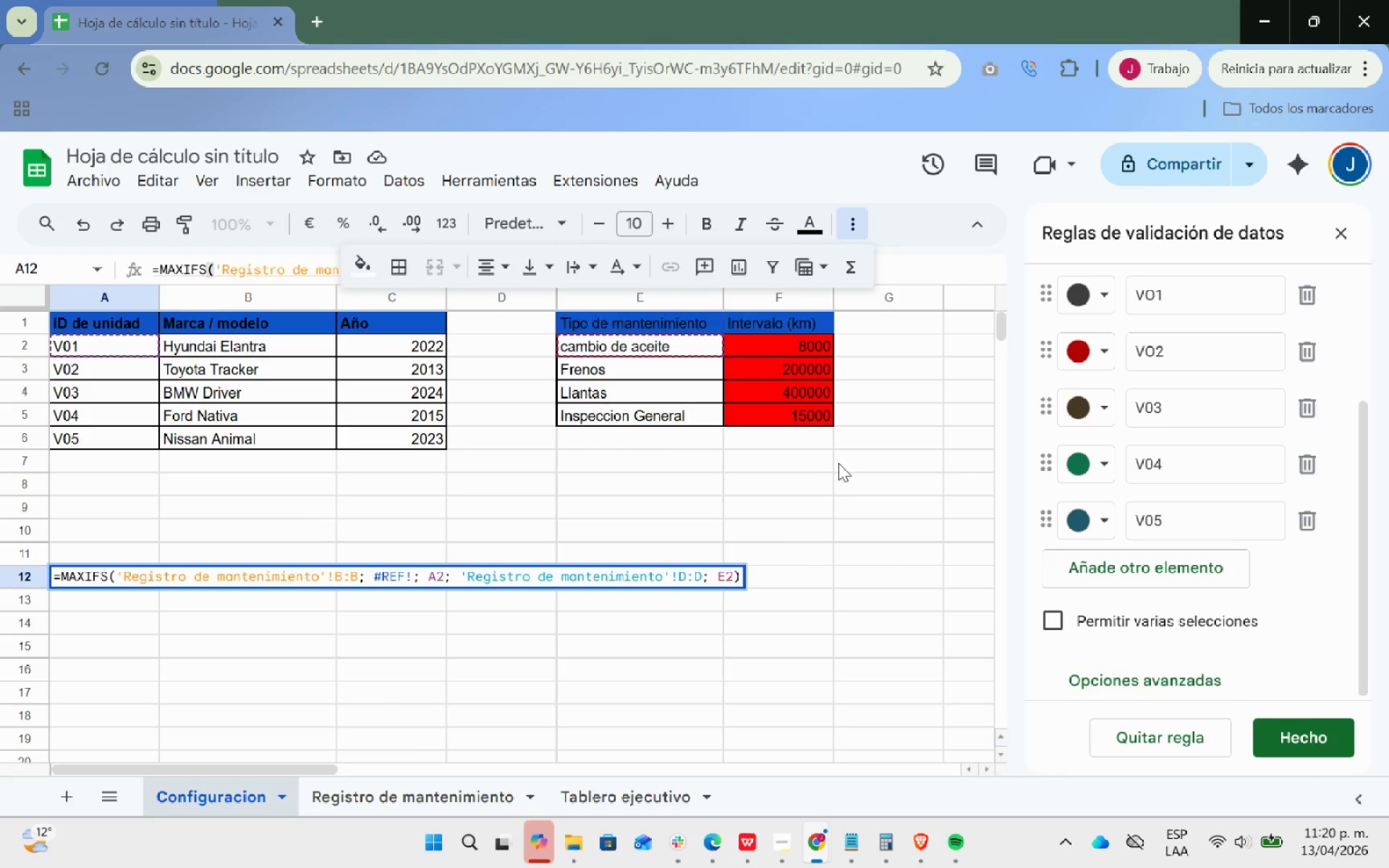 
key(Backspace)
 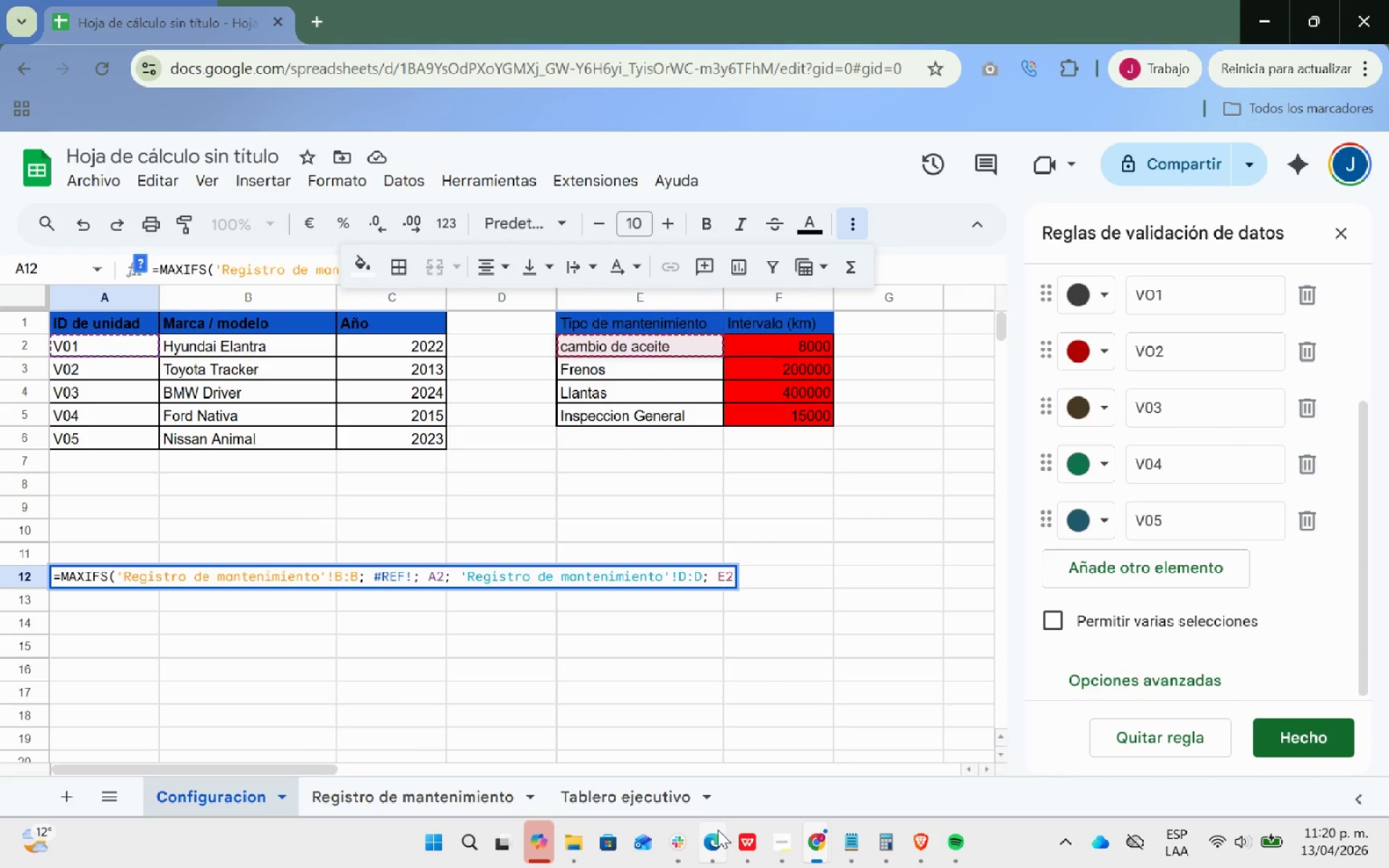 
left_click([558, 765])
 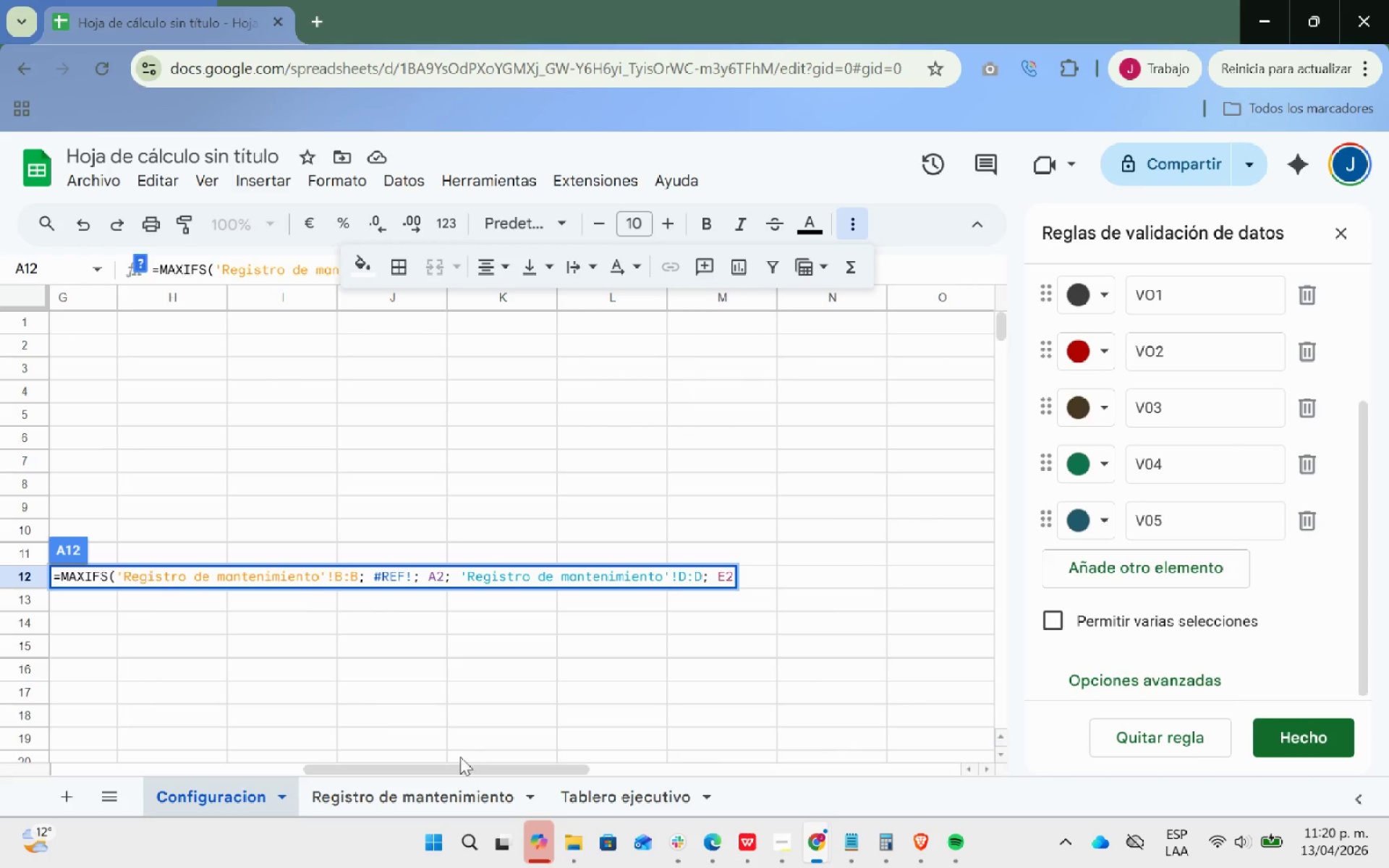 
left_click_drag(start_coordinate=[454, 770], to_coordinate=[297, 726])
 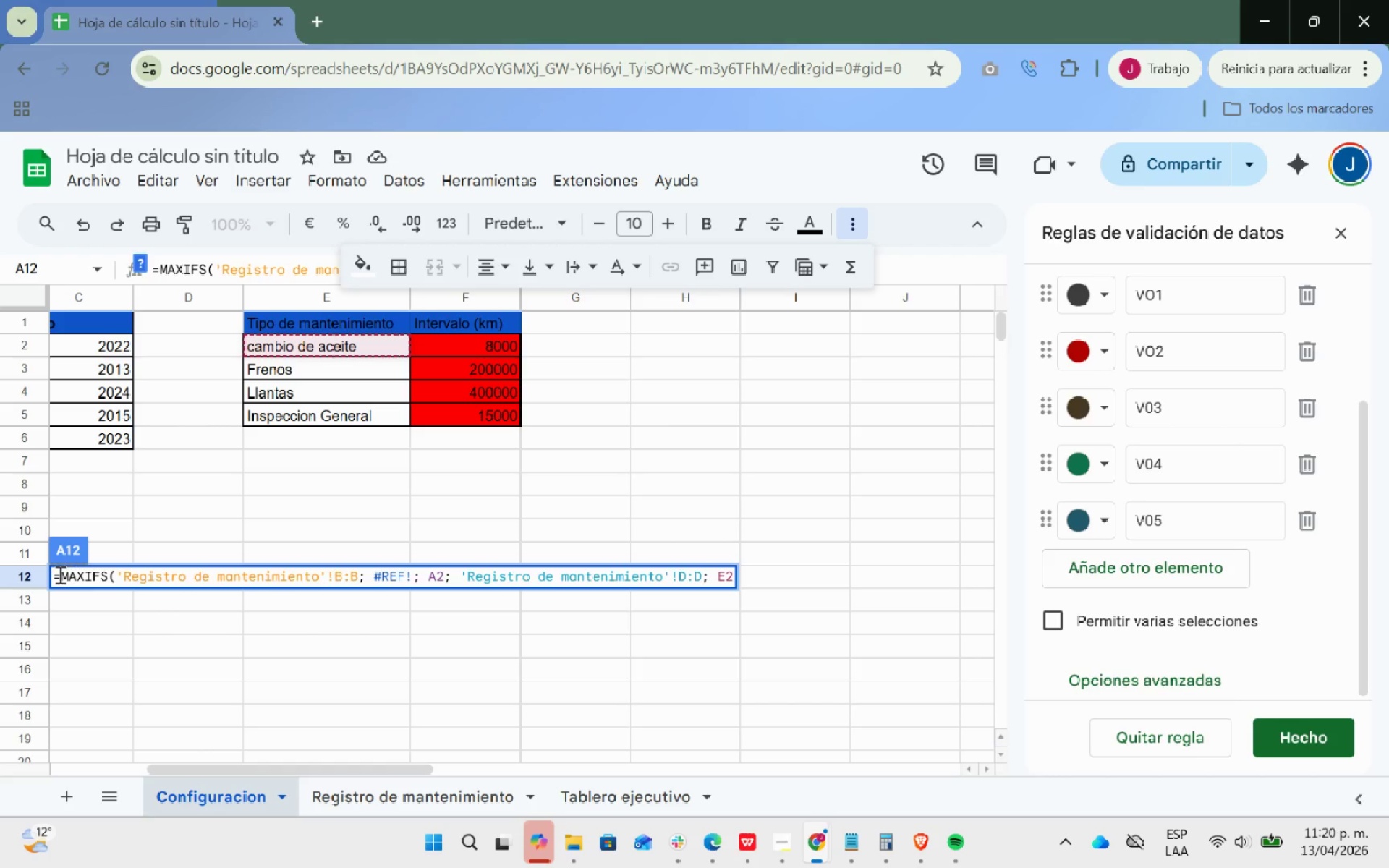 
left_click_drag(start_coordinate=[57, 574], to_coordinate=[806, 600])
 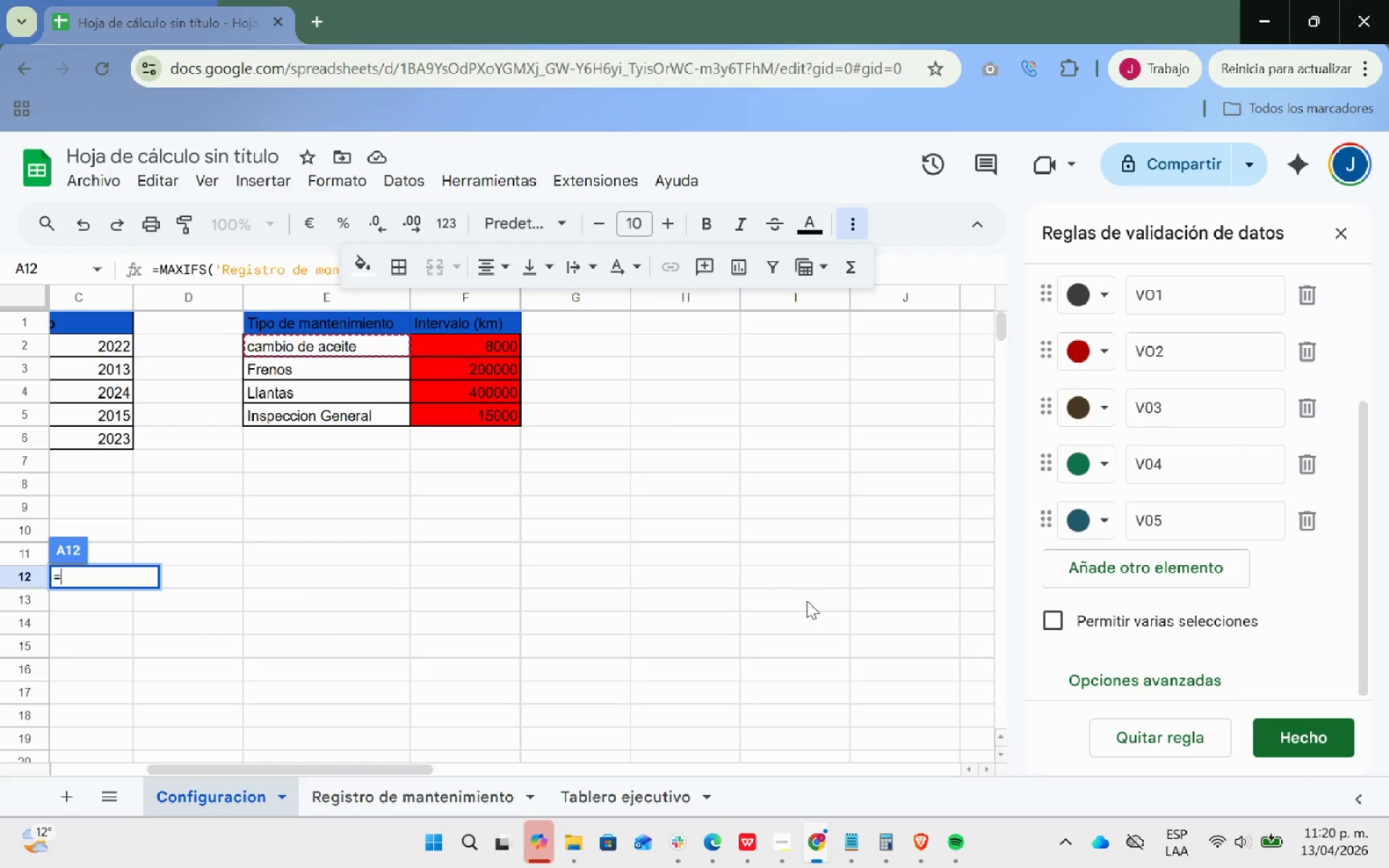 
key(Backspace)
 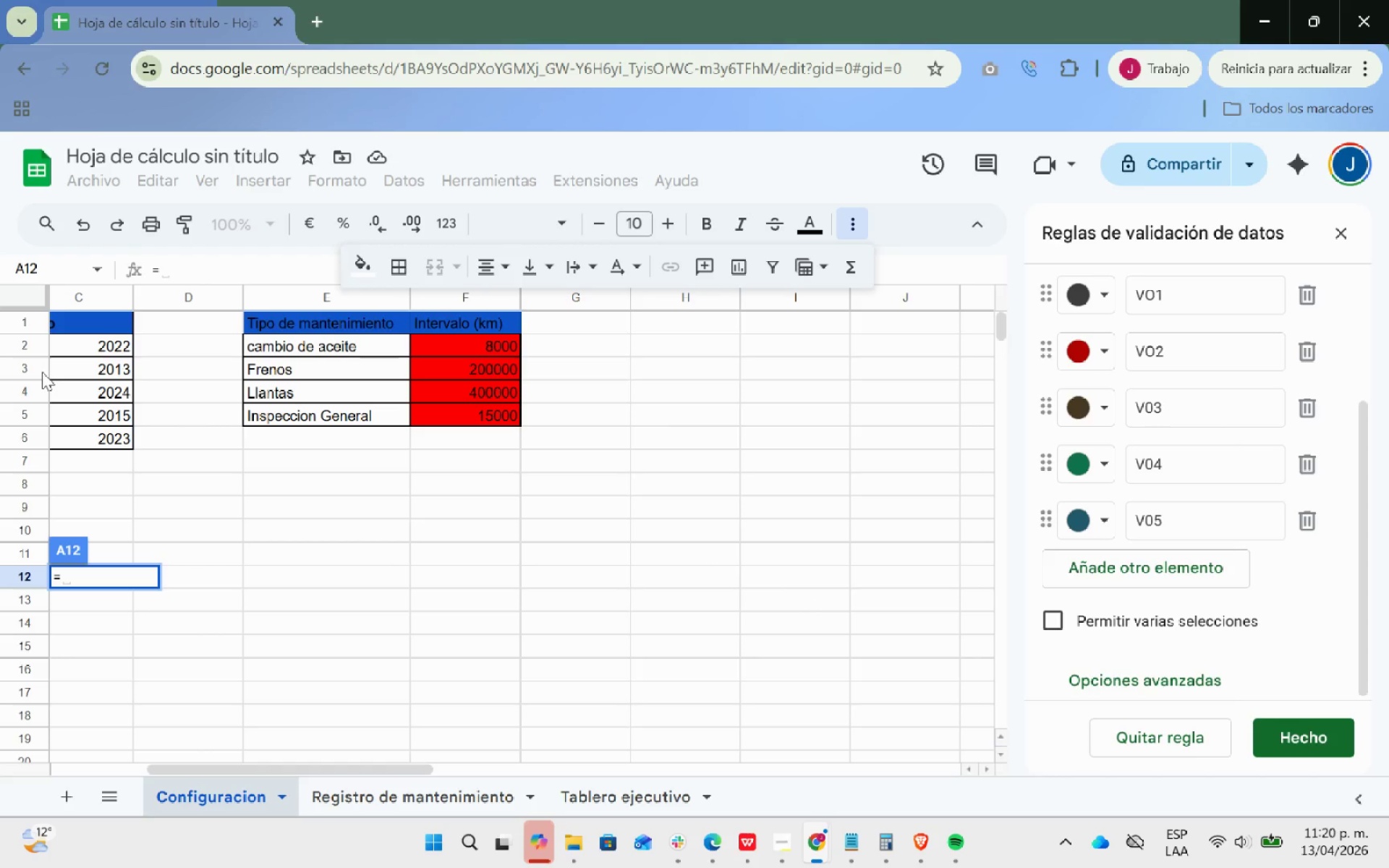 
key(Backspace)
 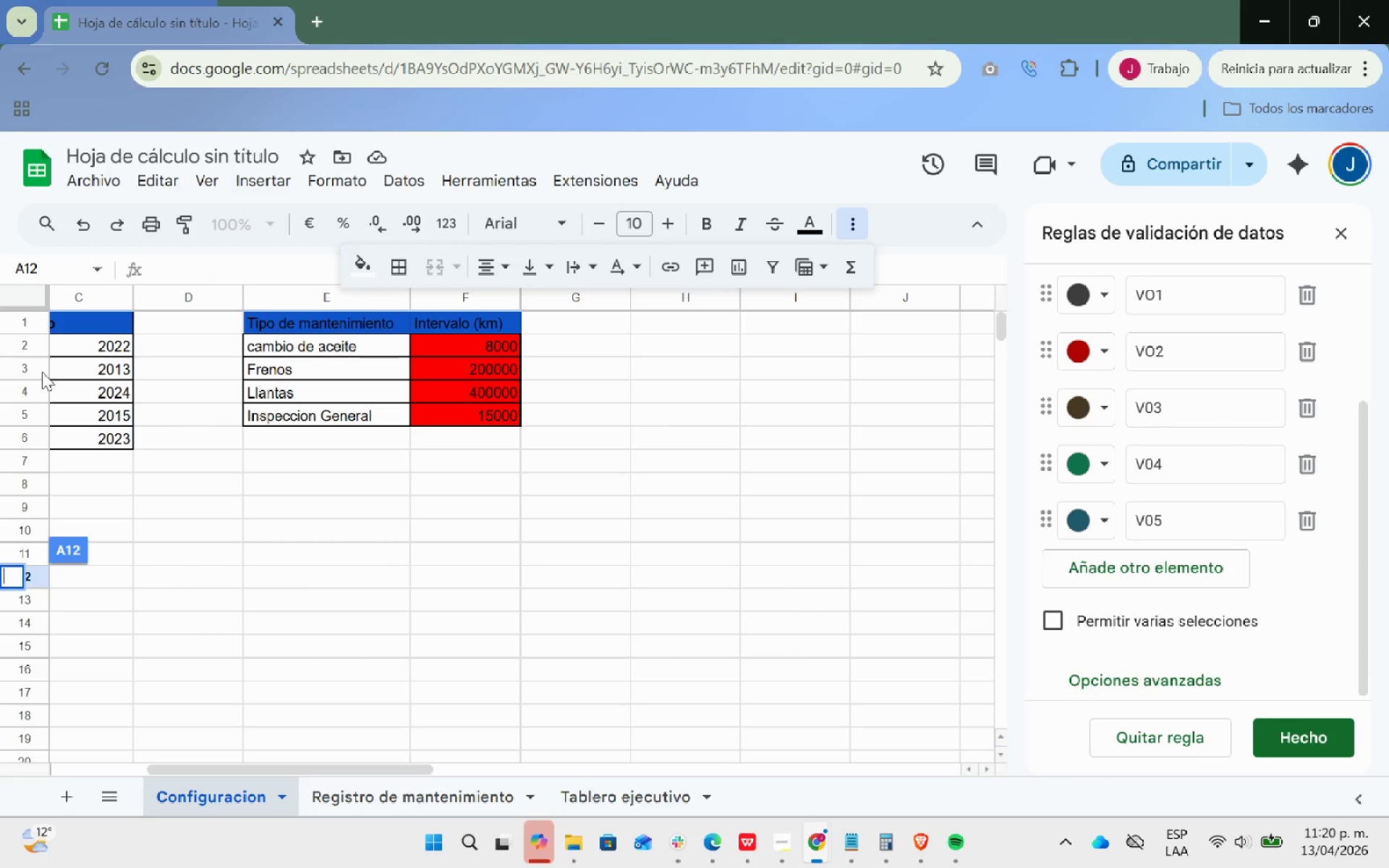 
key(Backspace)
 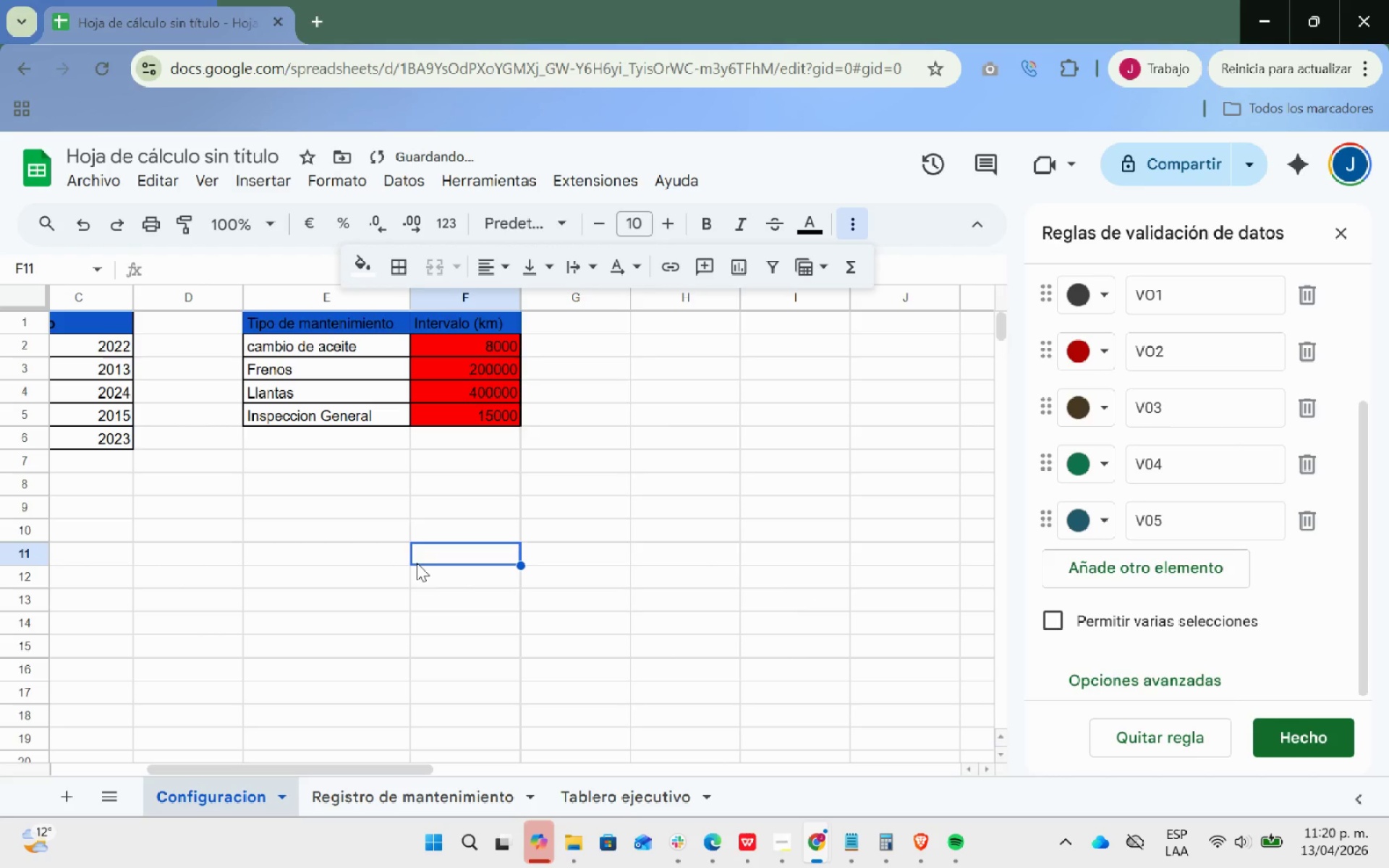 
hold_key(key=ArrowLeft, duration=0.84)
 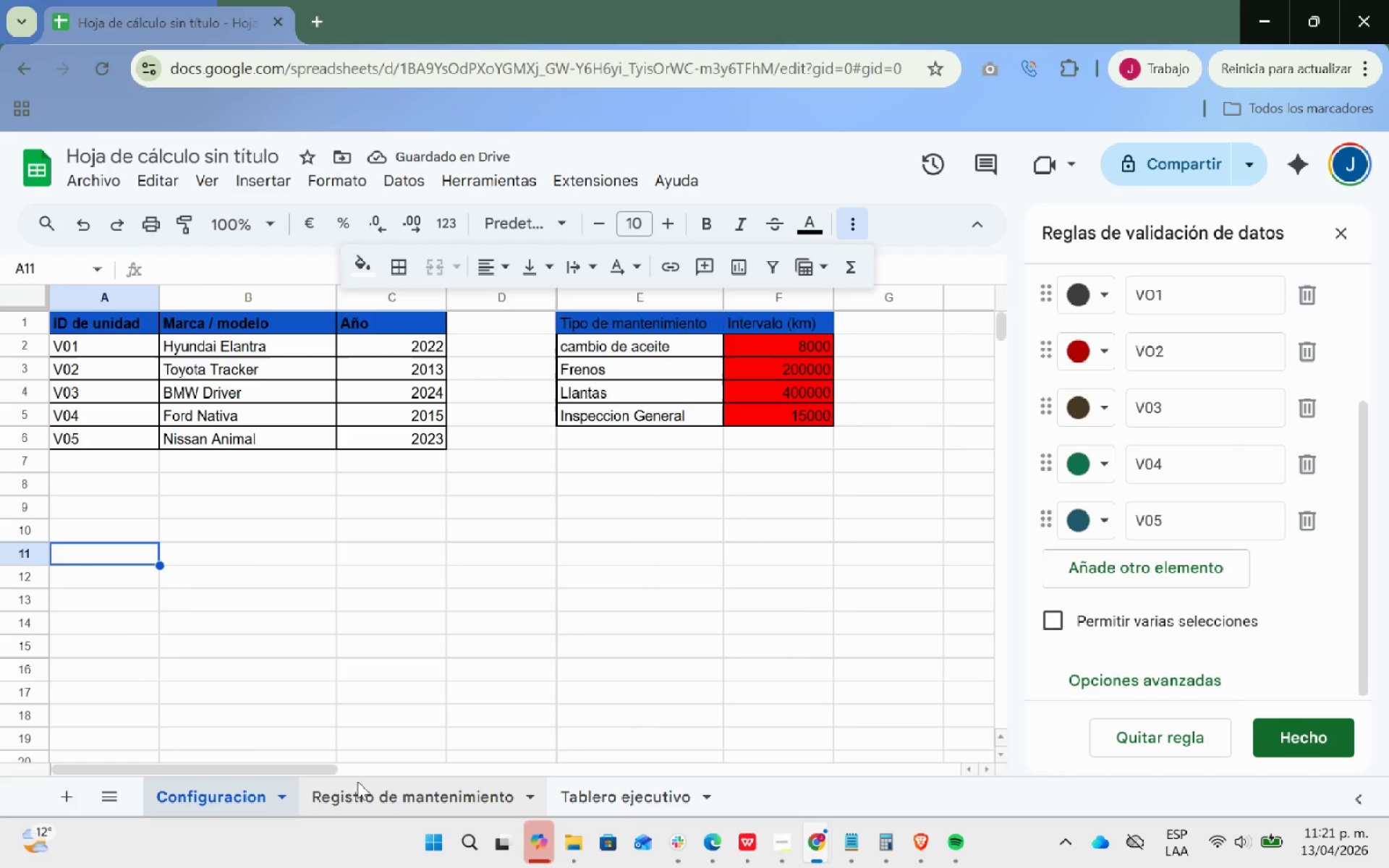 
left_click([357, 791])
 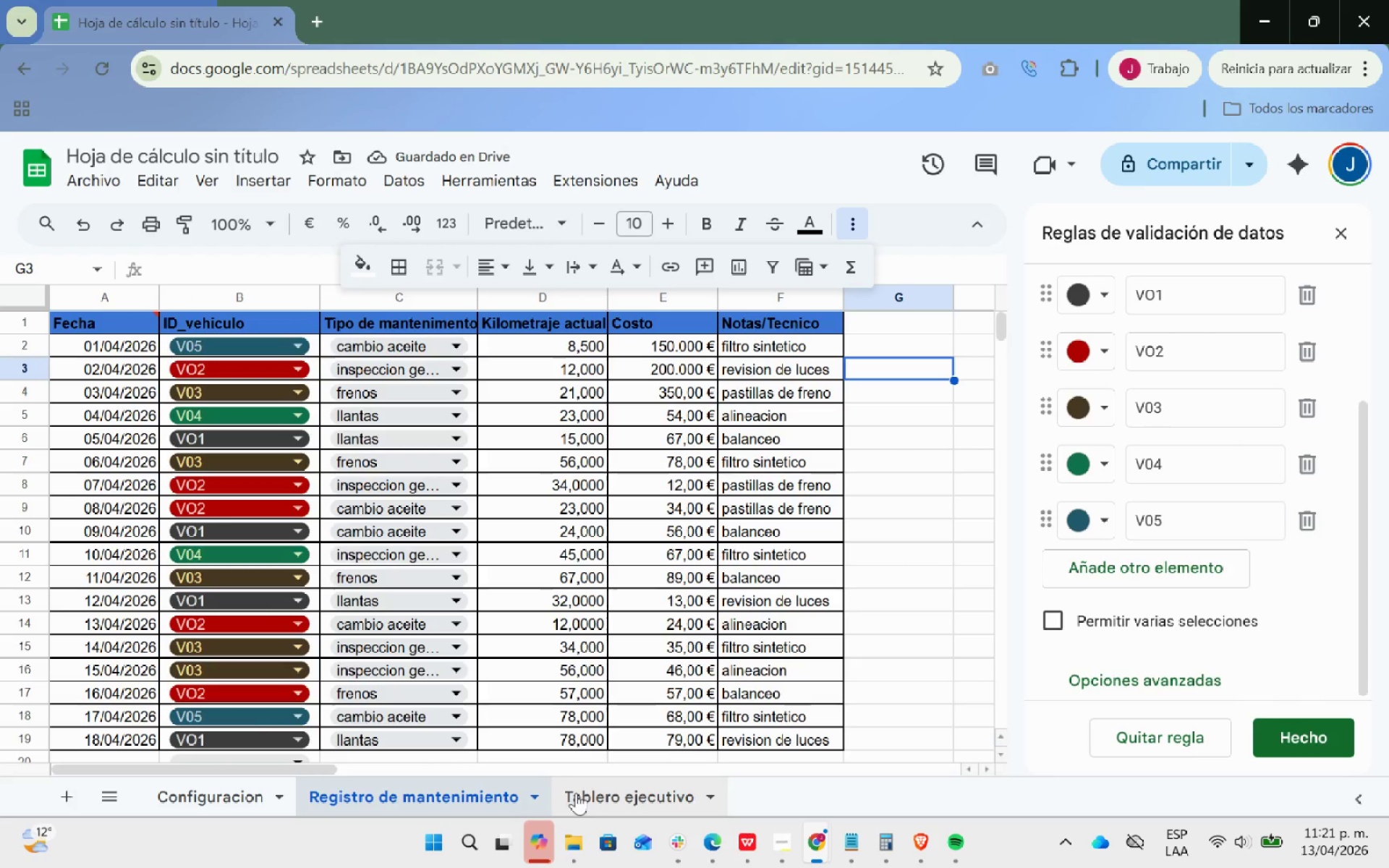 
left_click([591, 794])
 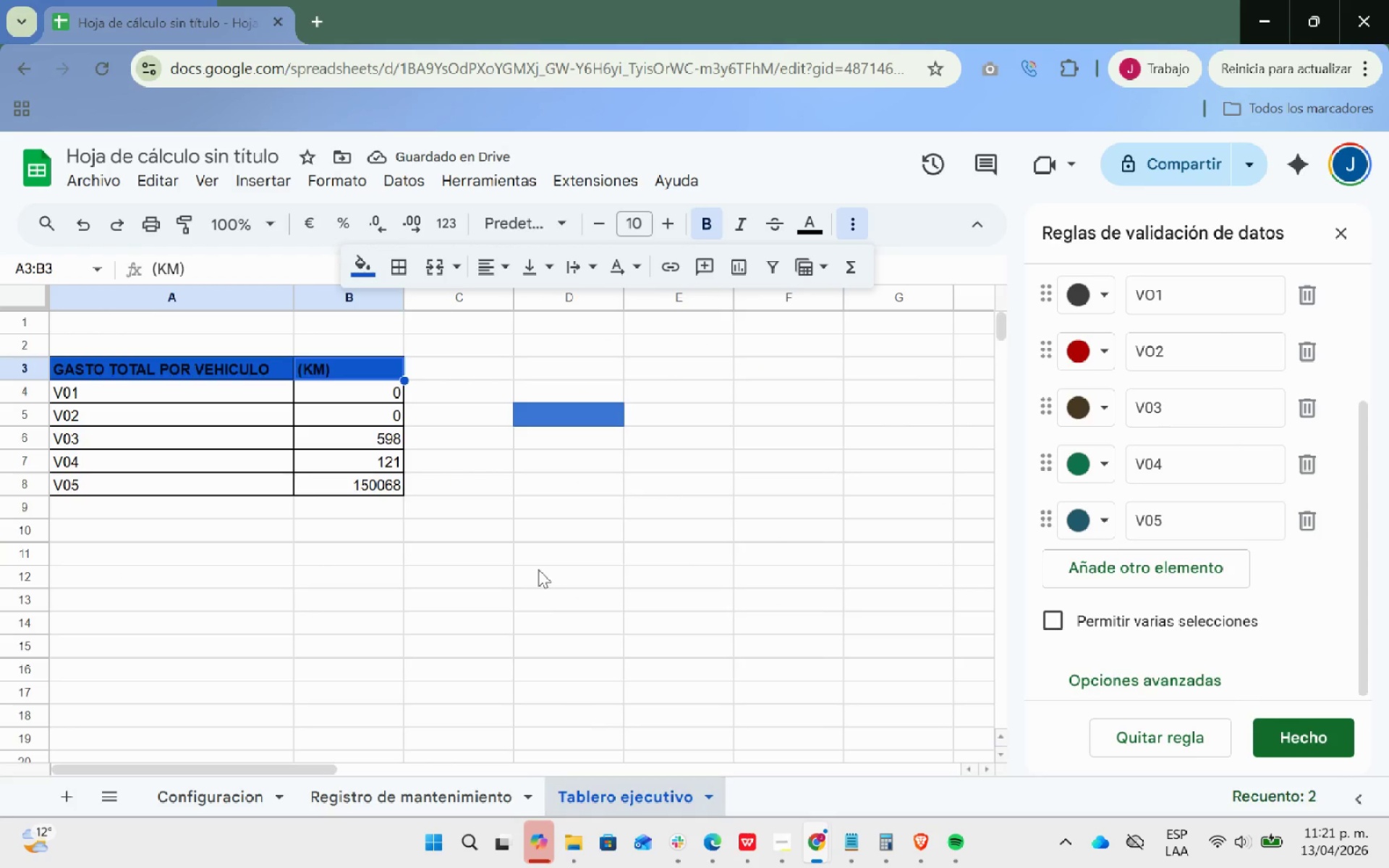 
scroll: coordinate [538, 568], scroll_direction: up, amount: 4.0
 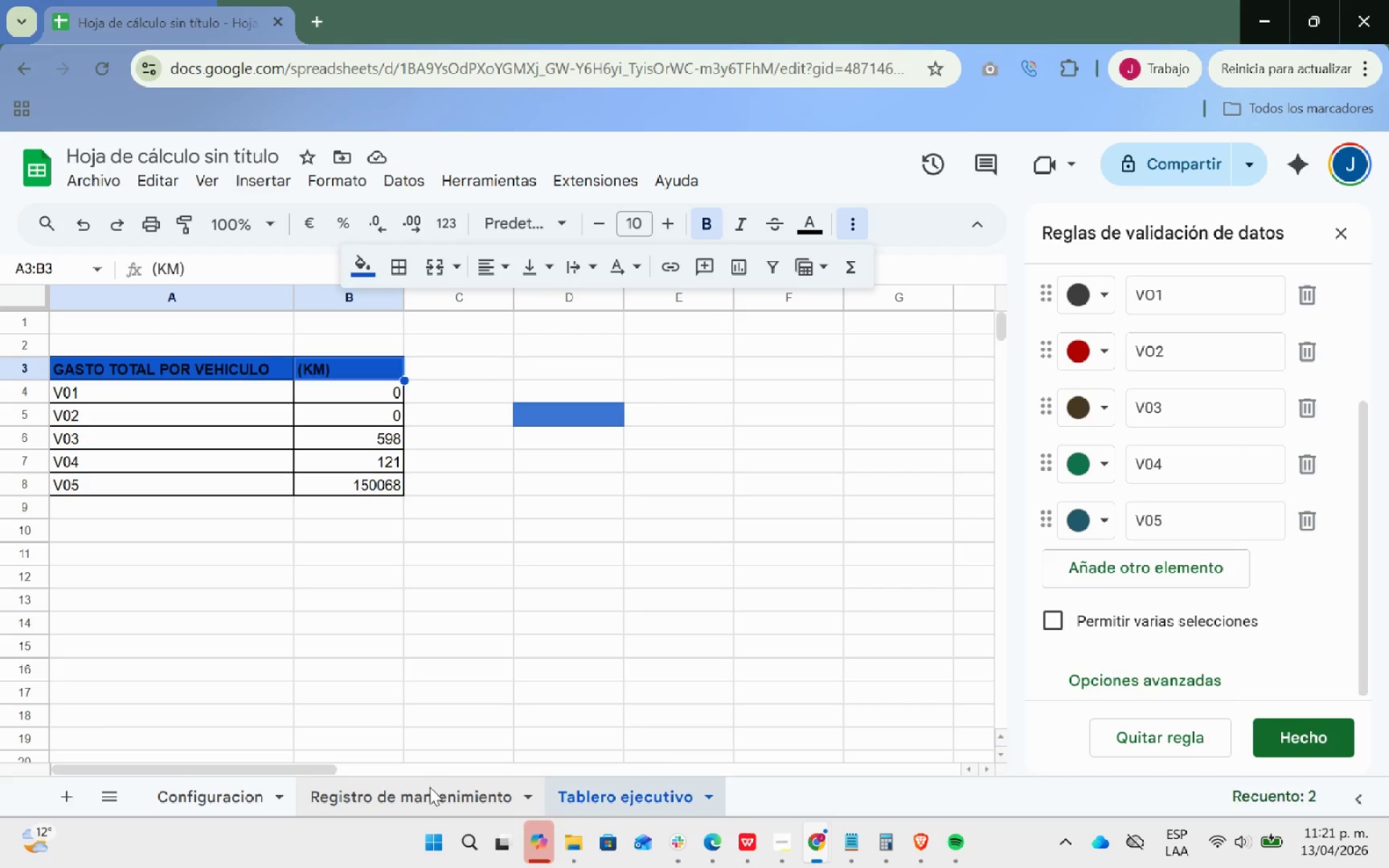 
left_click([430, 787])
 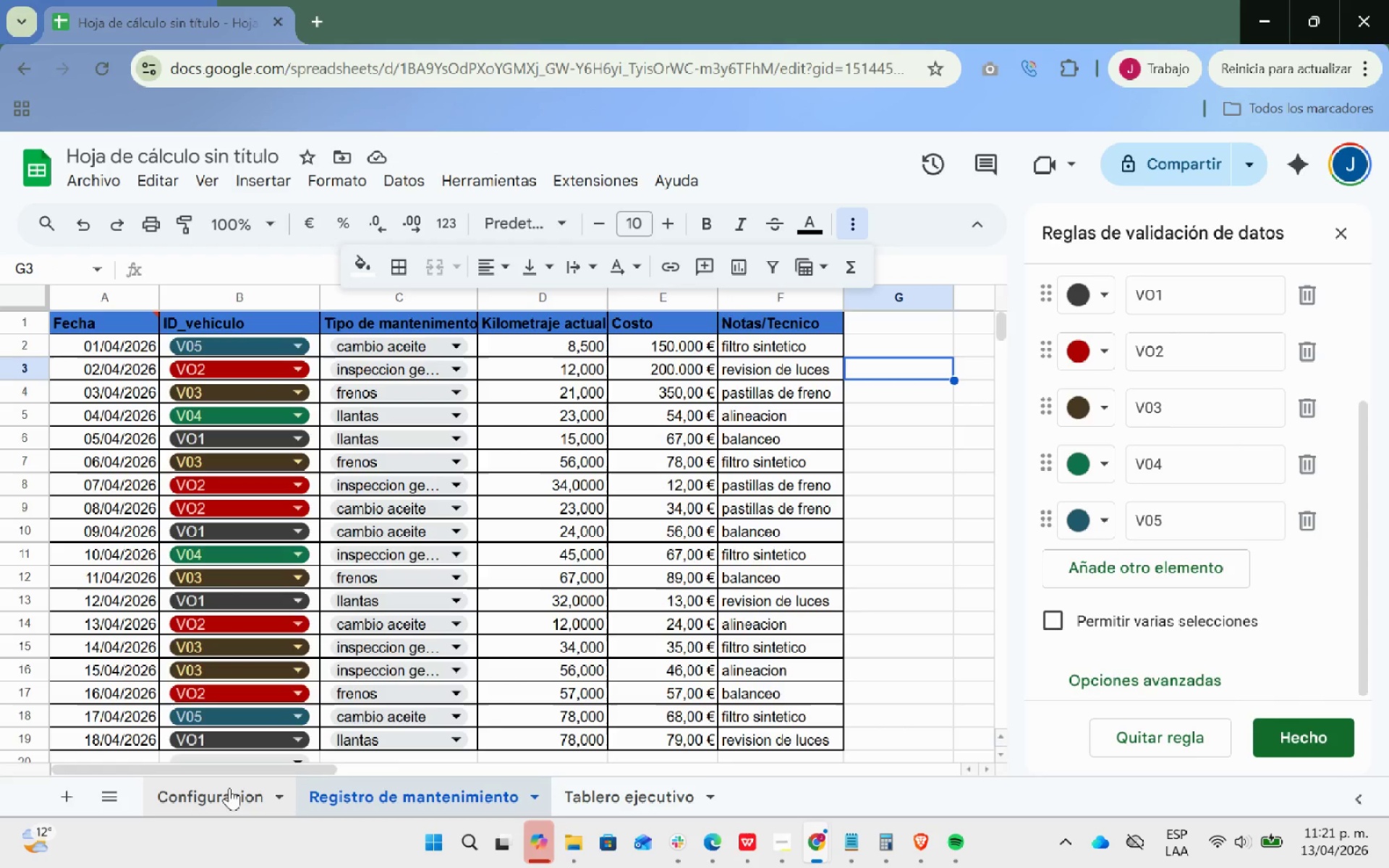 
left_click([229, 788])
 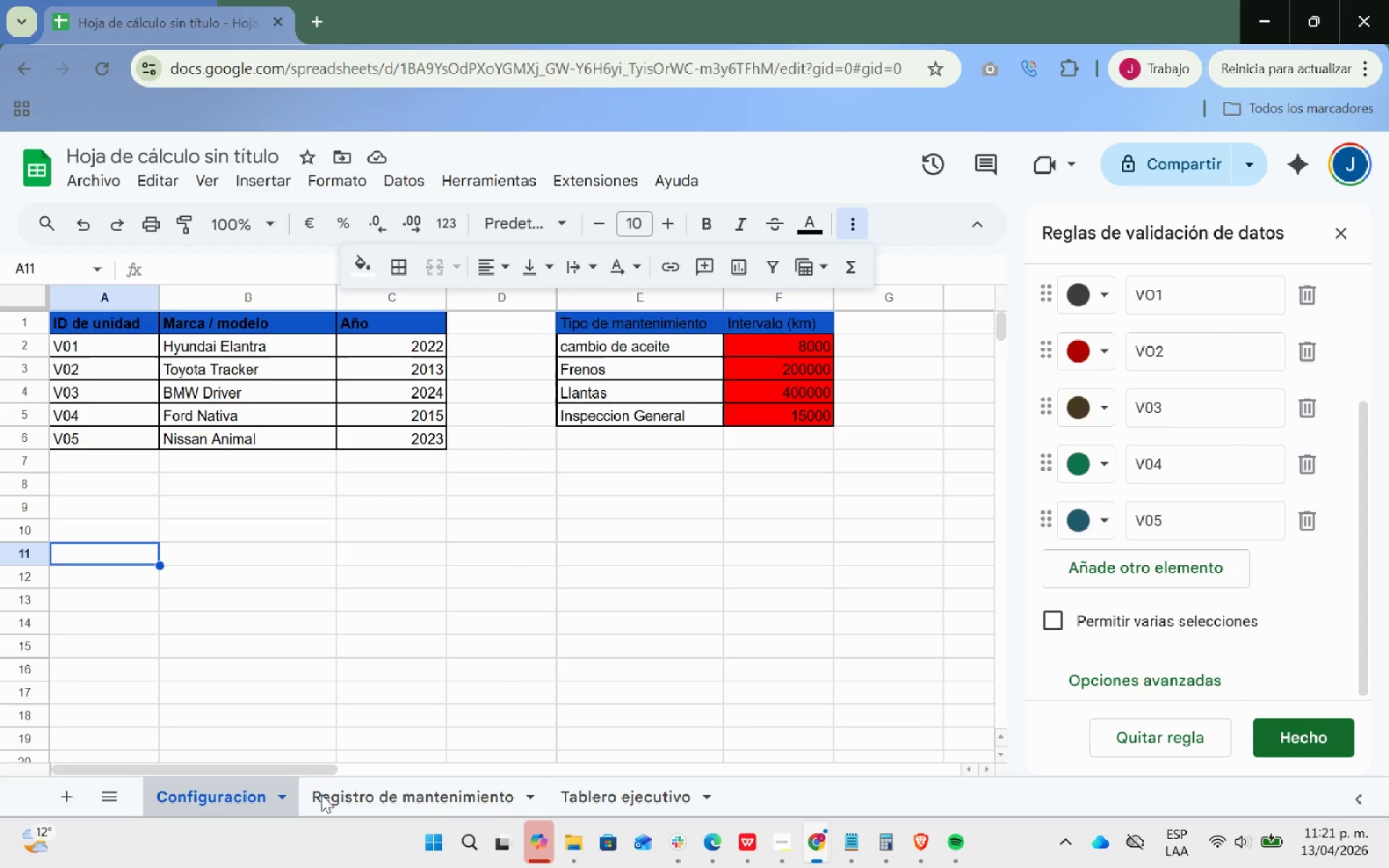 
left_click([373, 785])
 